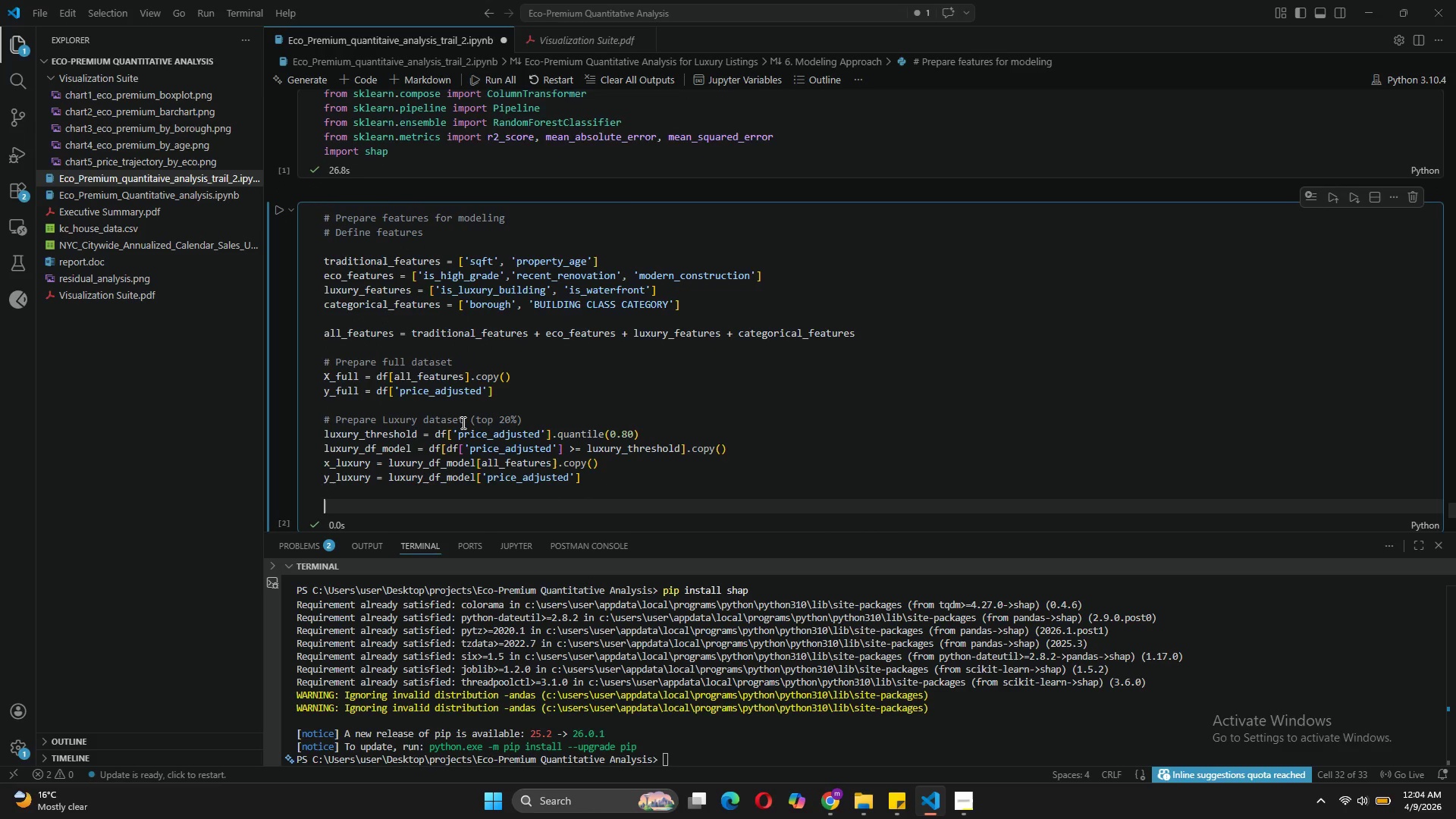 
type(print(f"Dataset Comparison)
 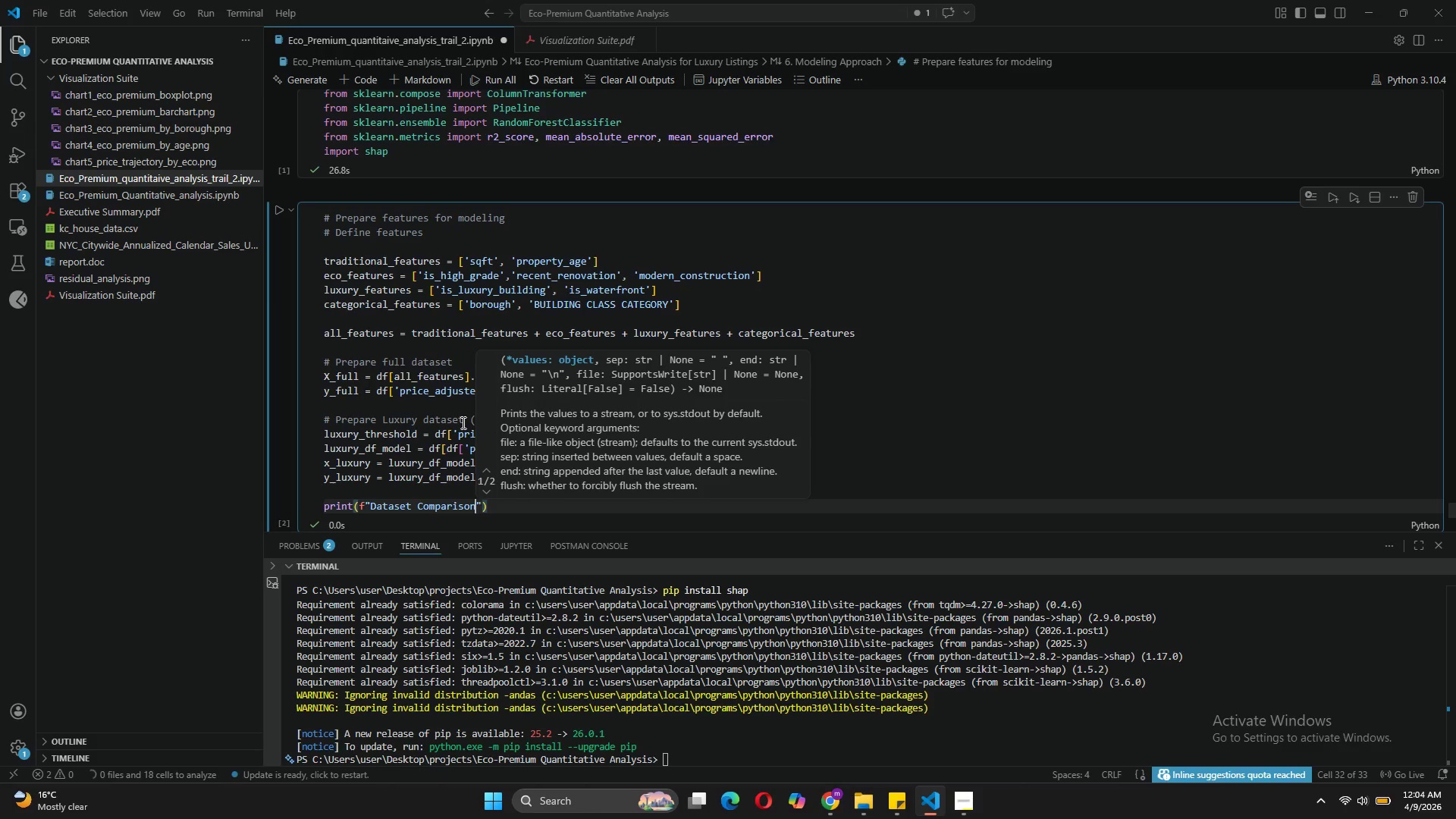 
key(Shift+Semicolon)
 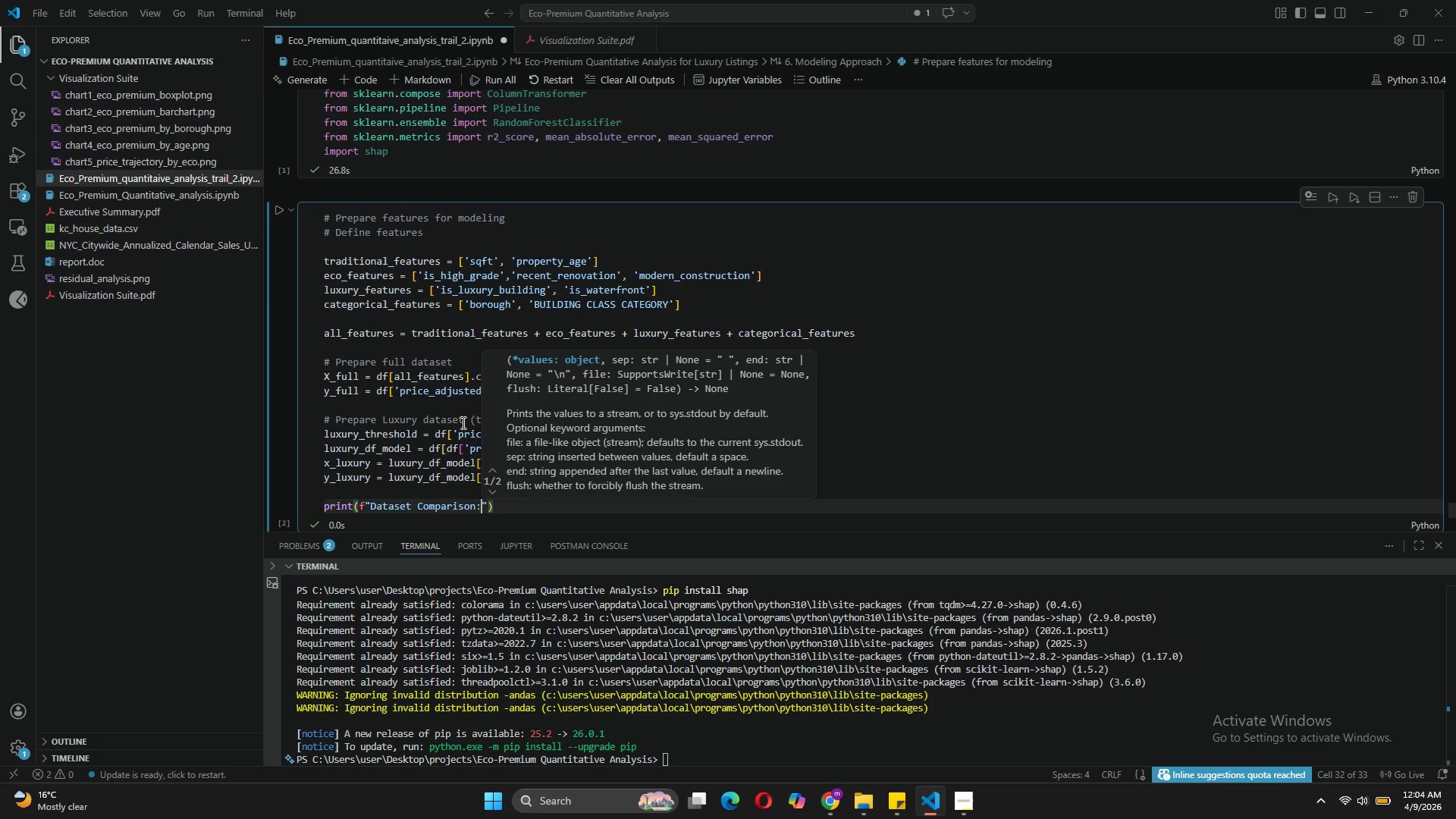 
key(ArrowRight)
 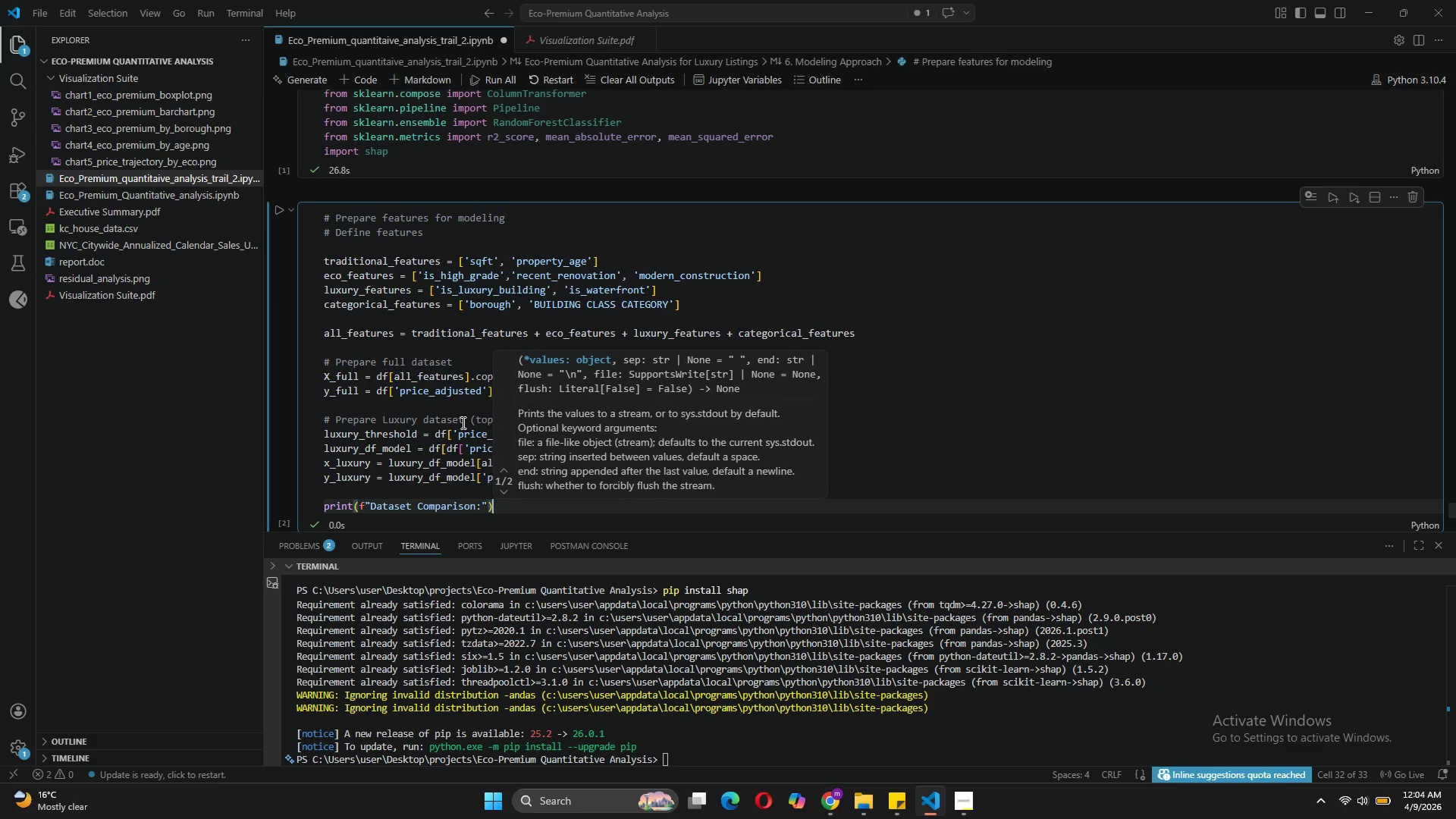 
key(ArrowRight)
 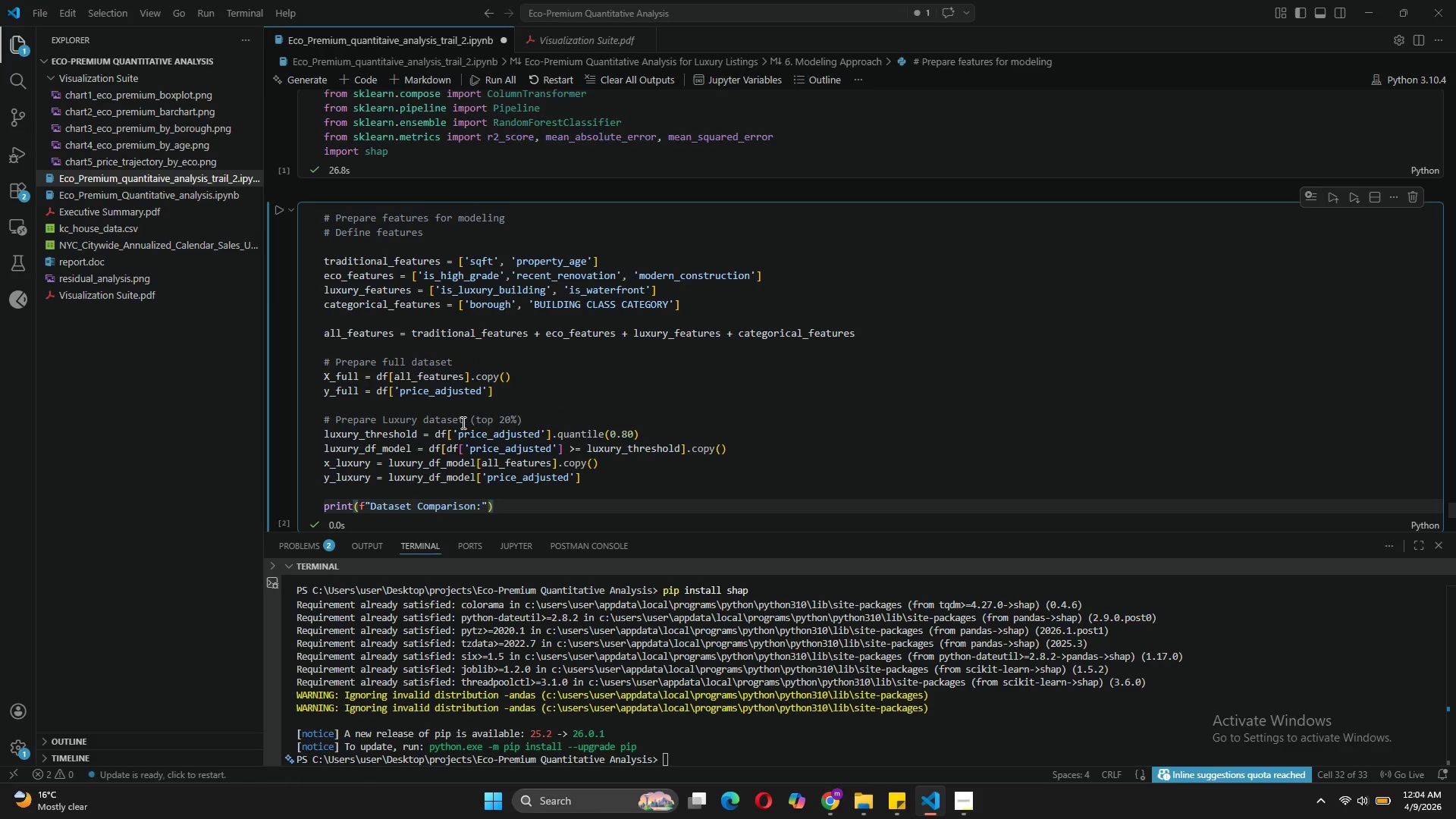 
key(Enter)
 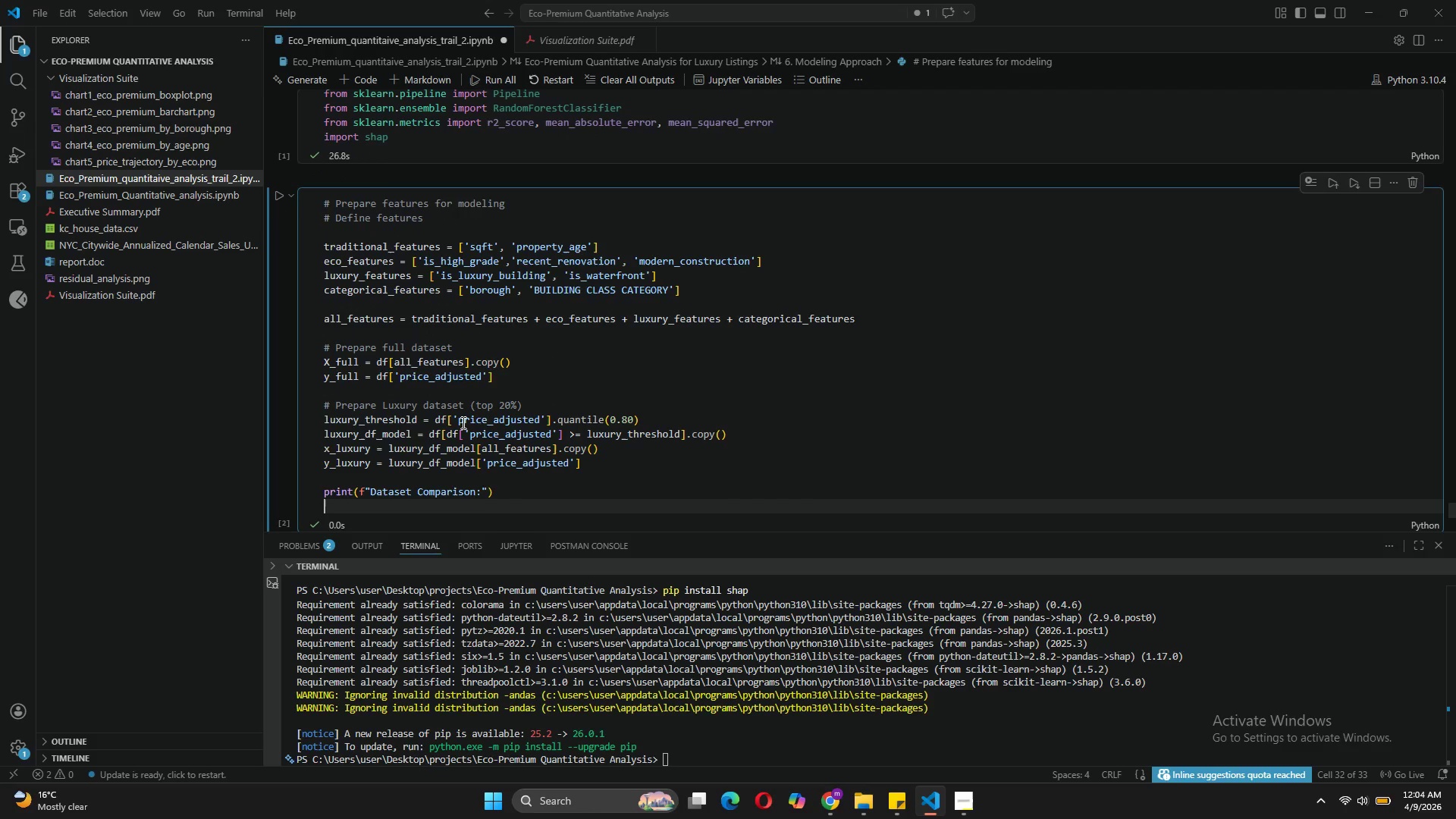 
type(print(f"Full)
 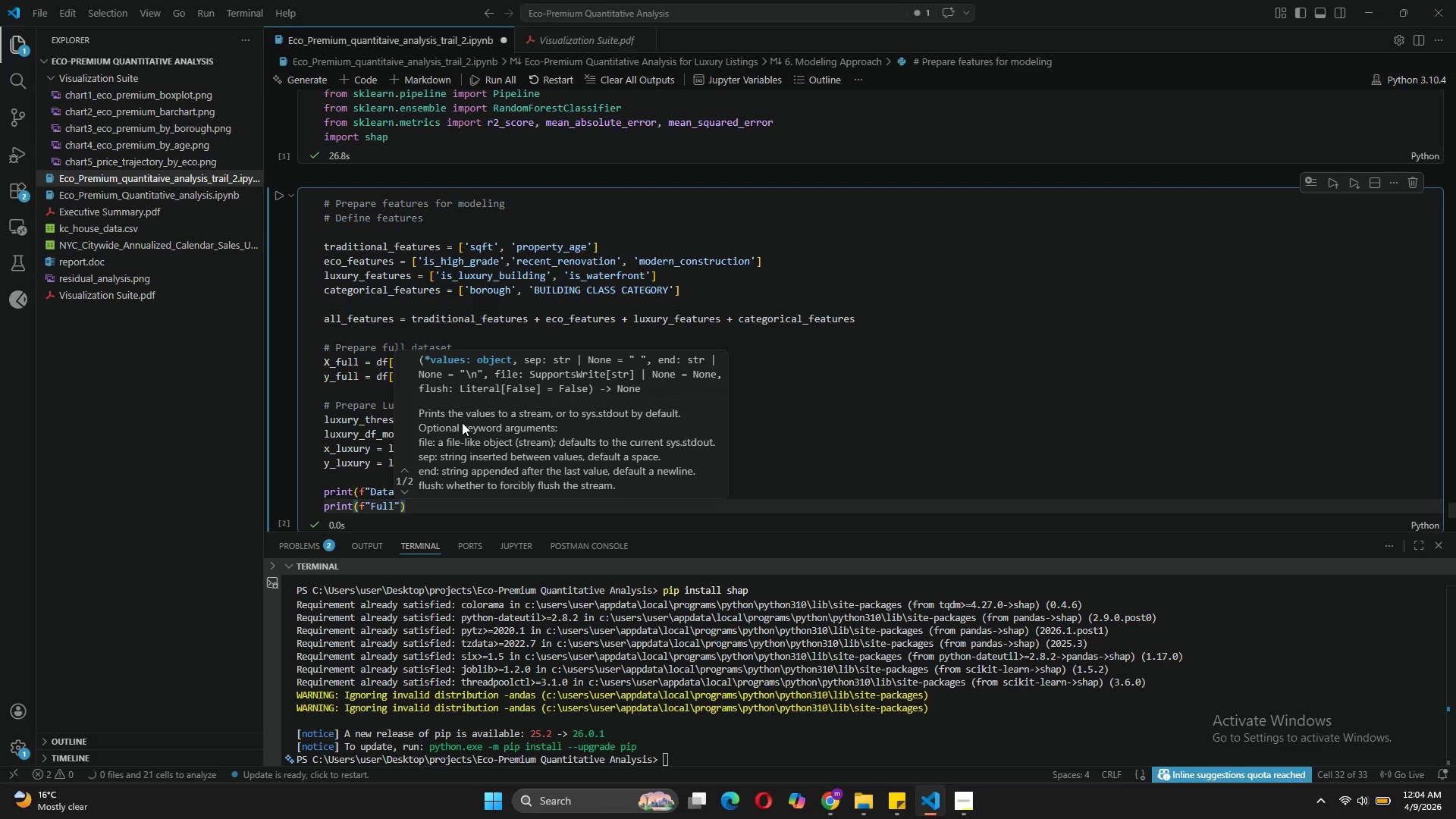 
key(ArrowLeft)
 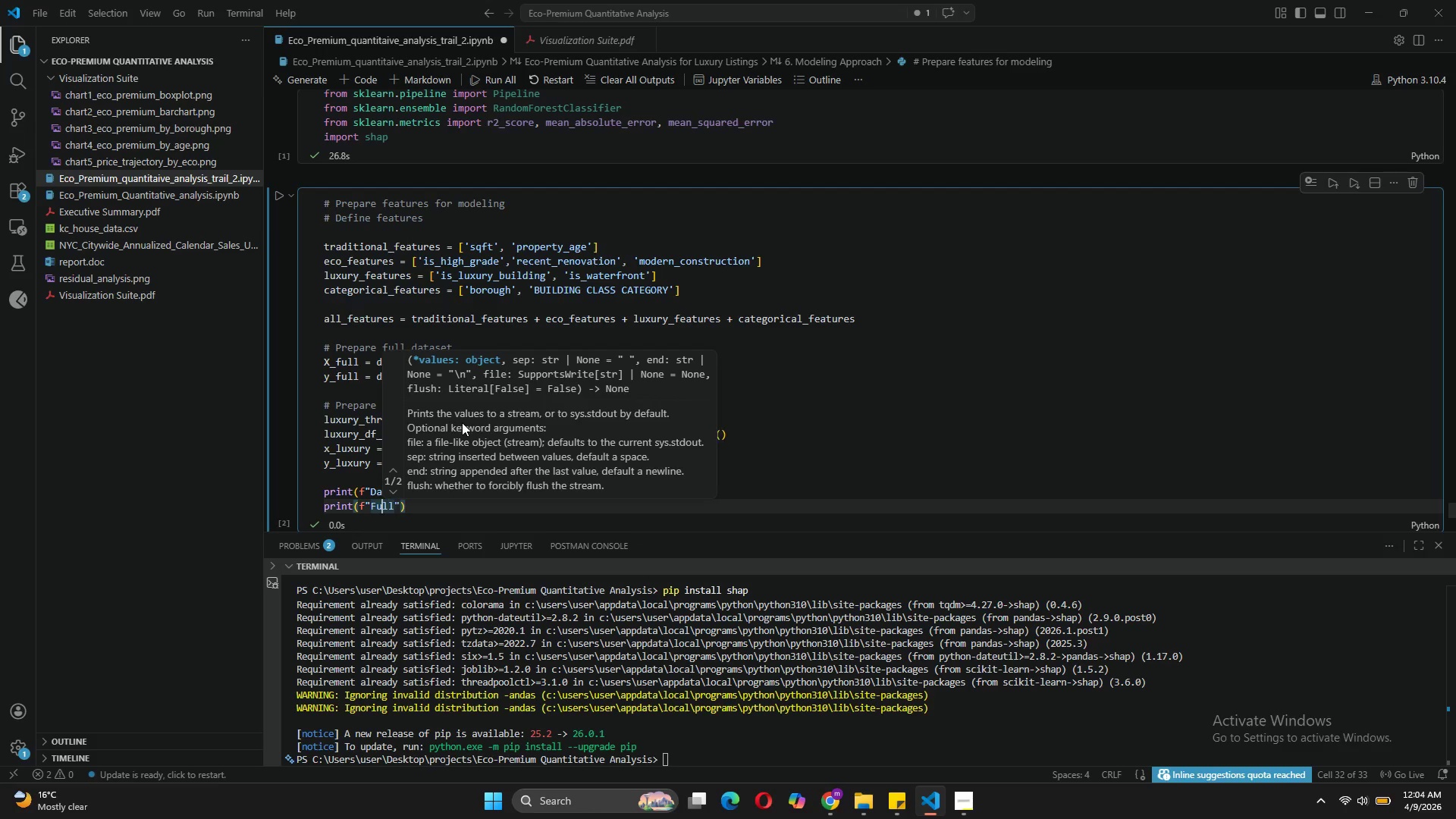 
key(ArrowLeft)
 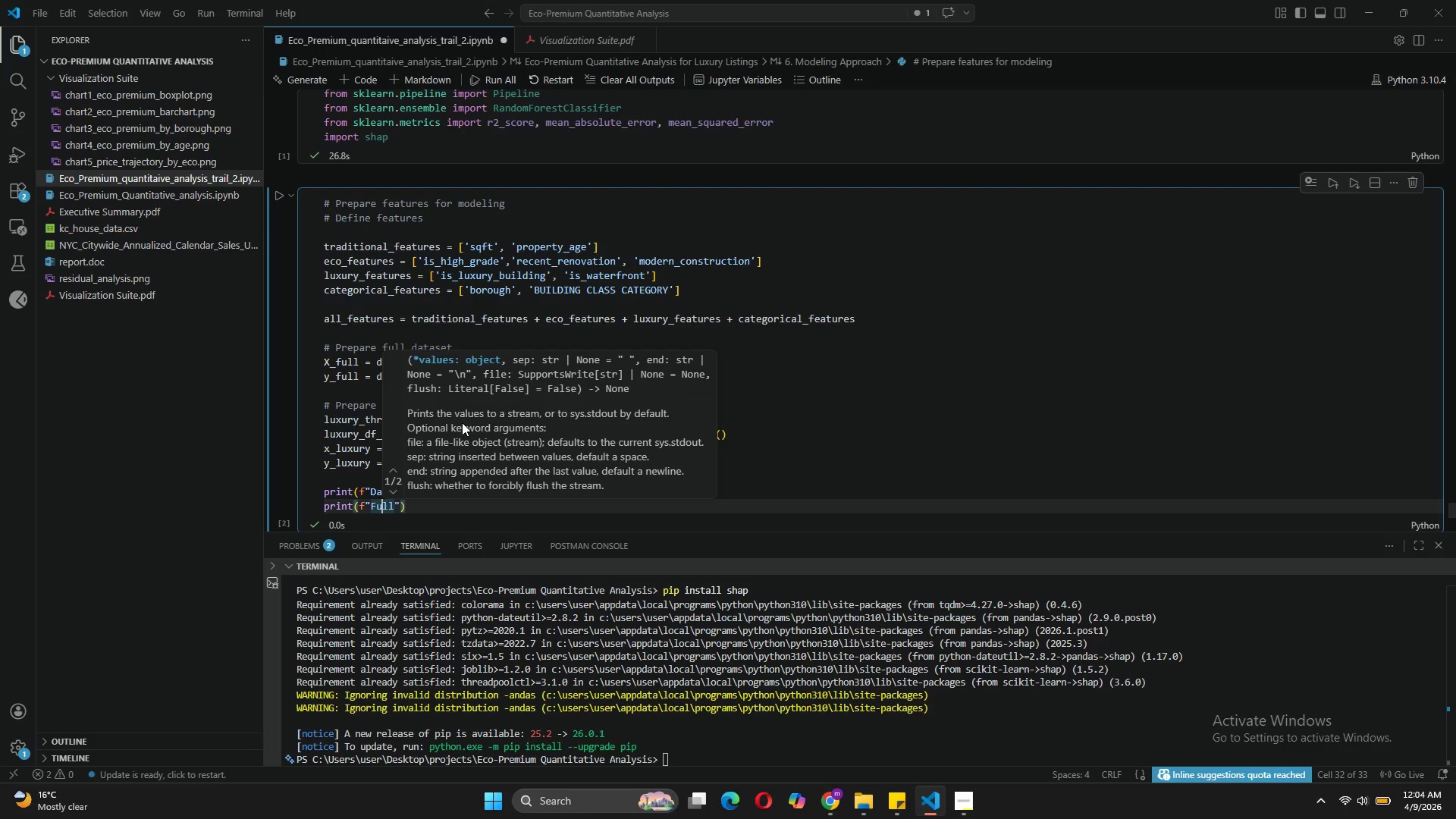 
key(ArrowLeft)
 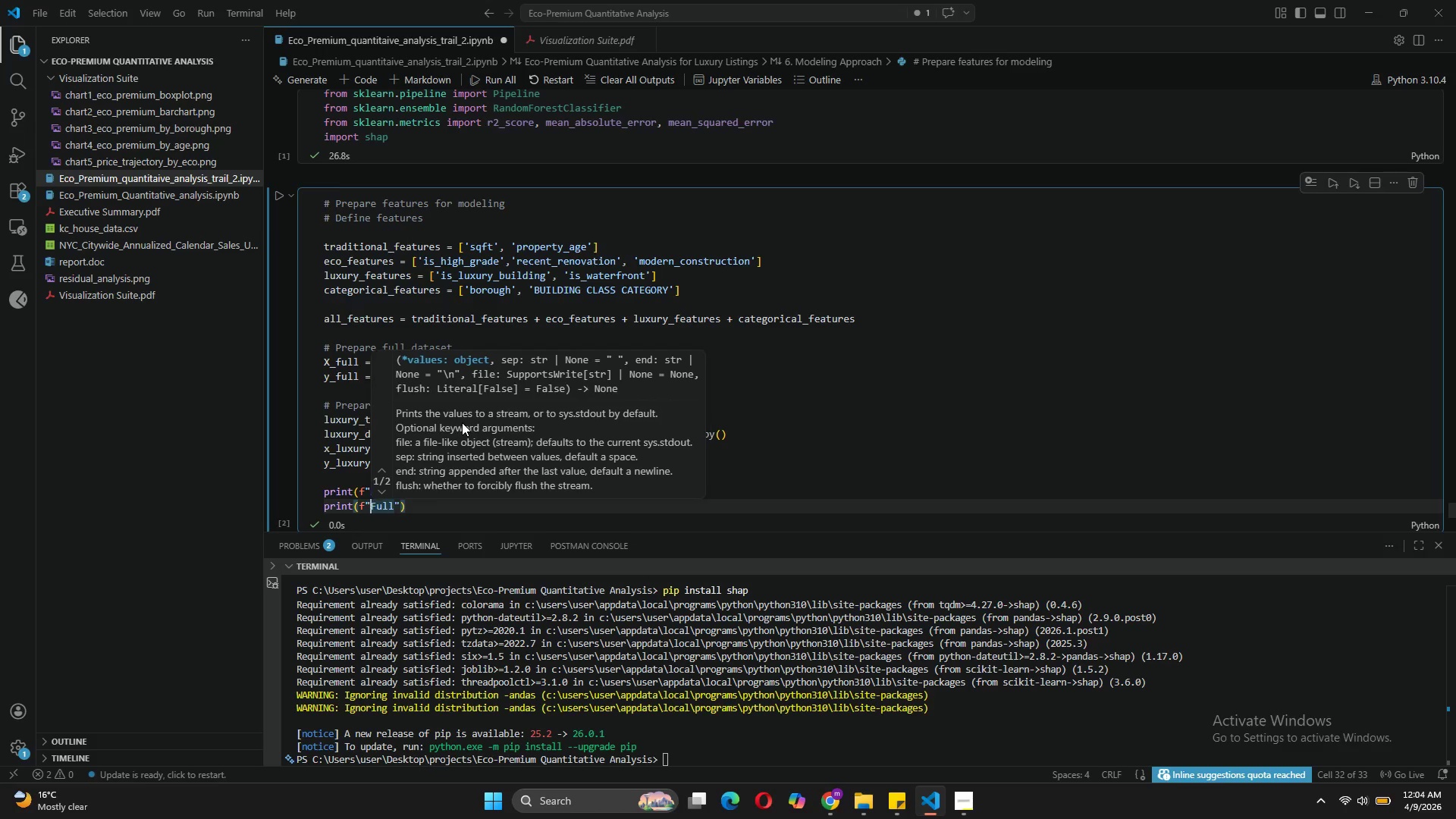 
key(ArrowLeft)
 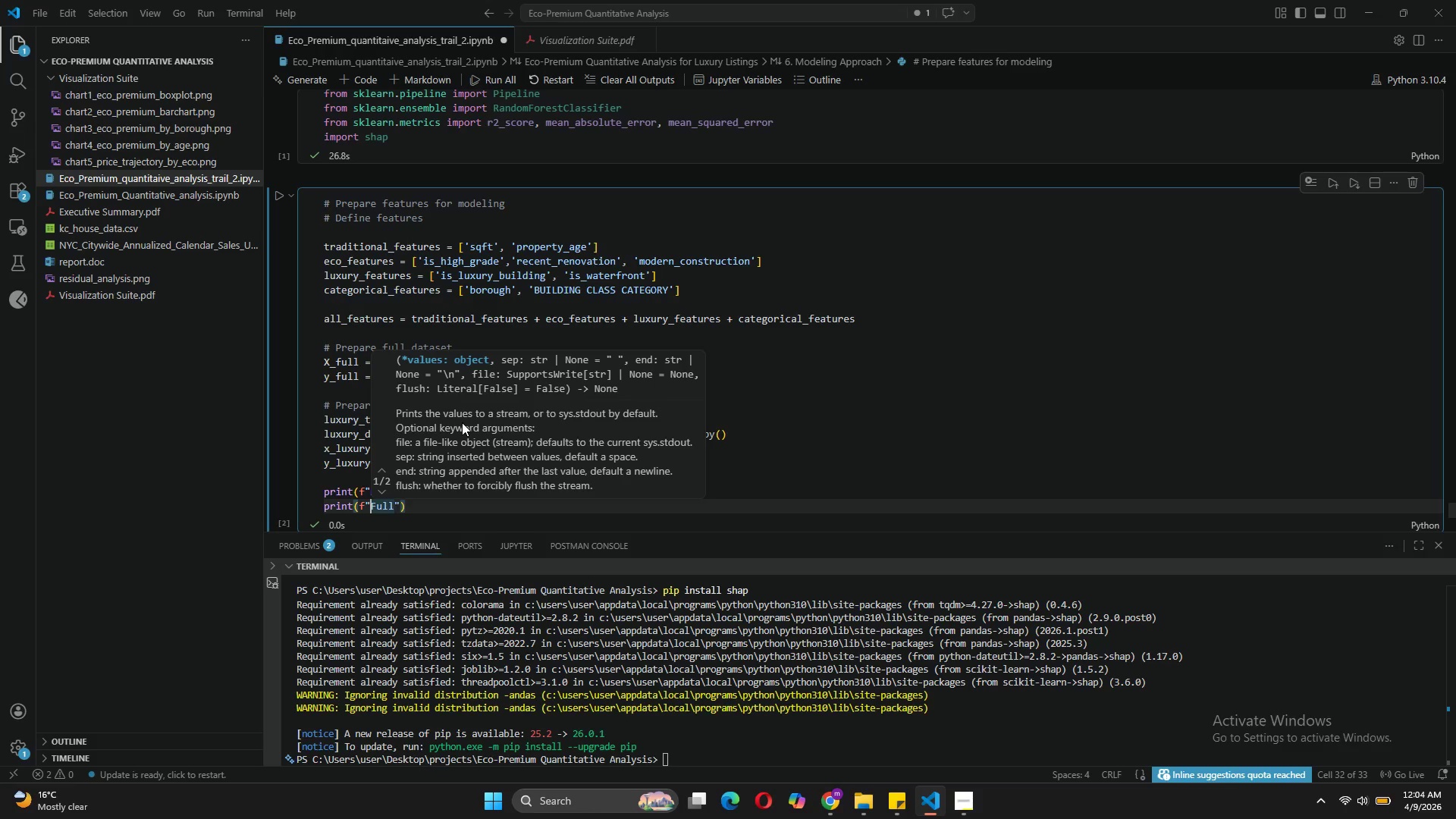 
key(Tab)
 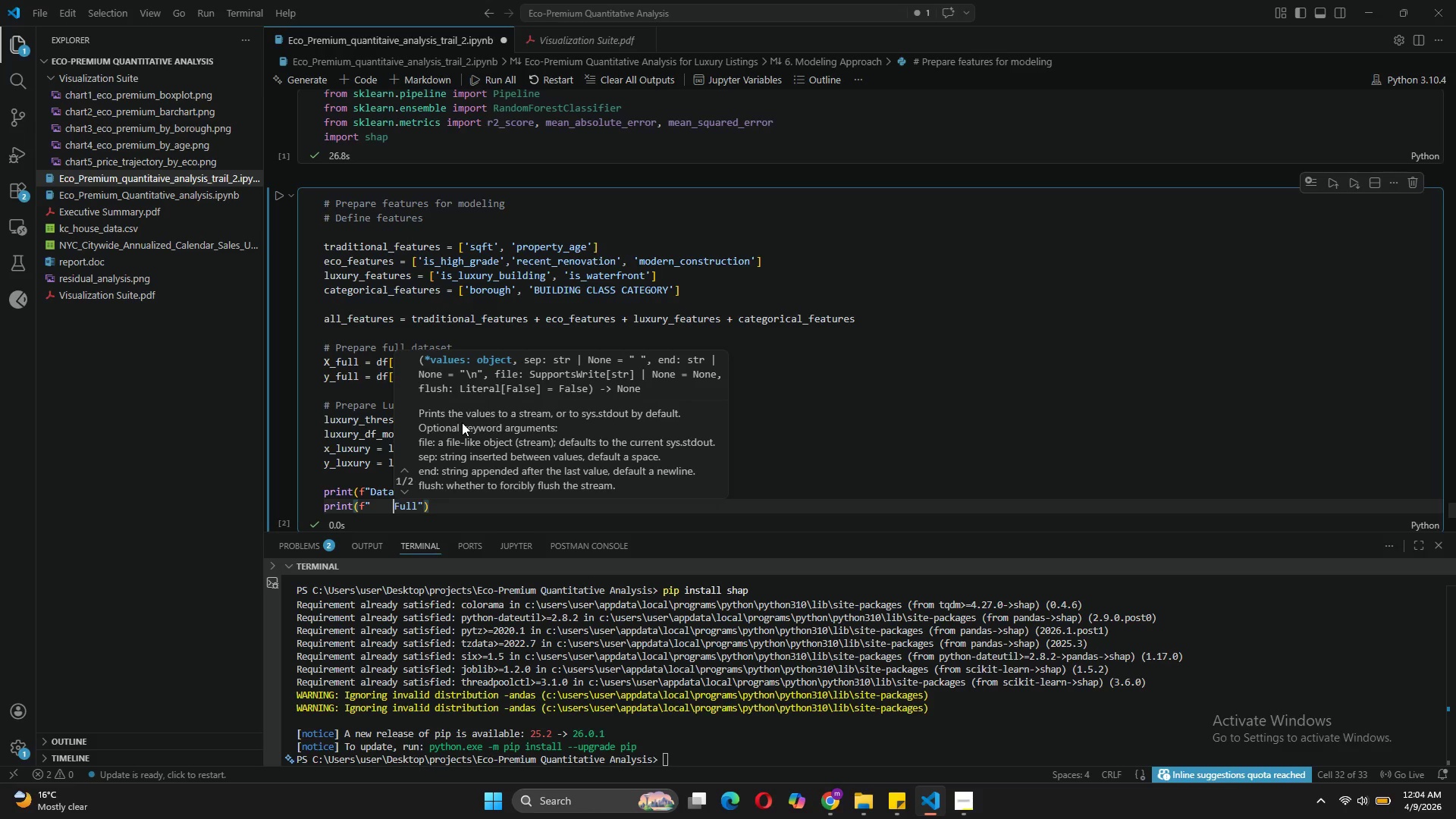 
key(ArrowRight)
 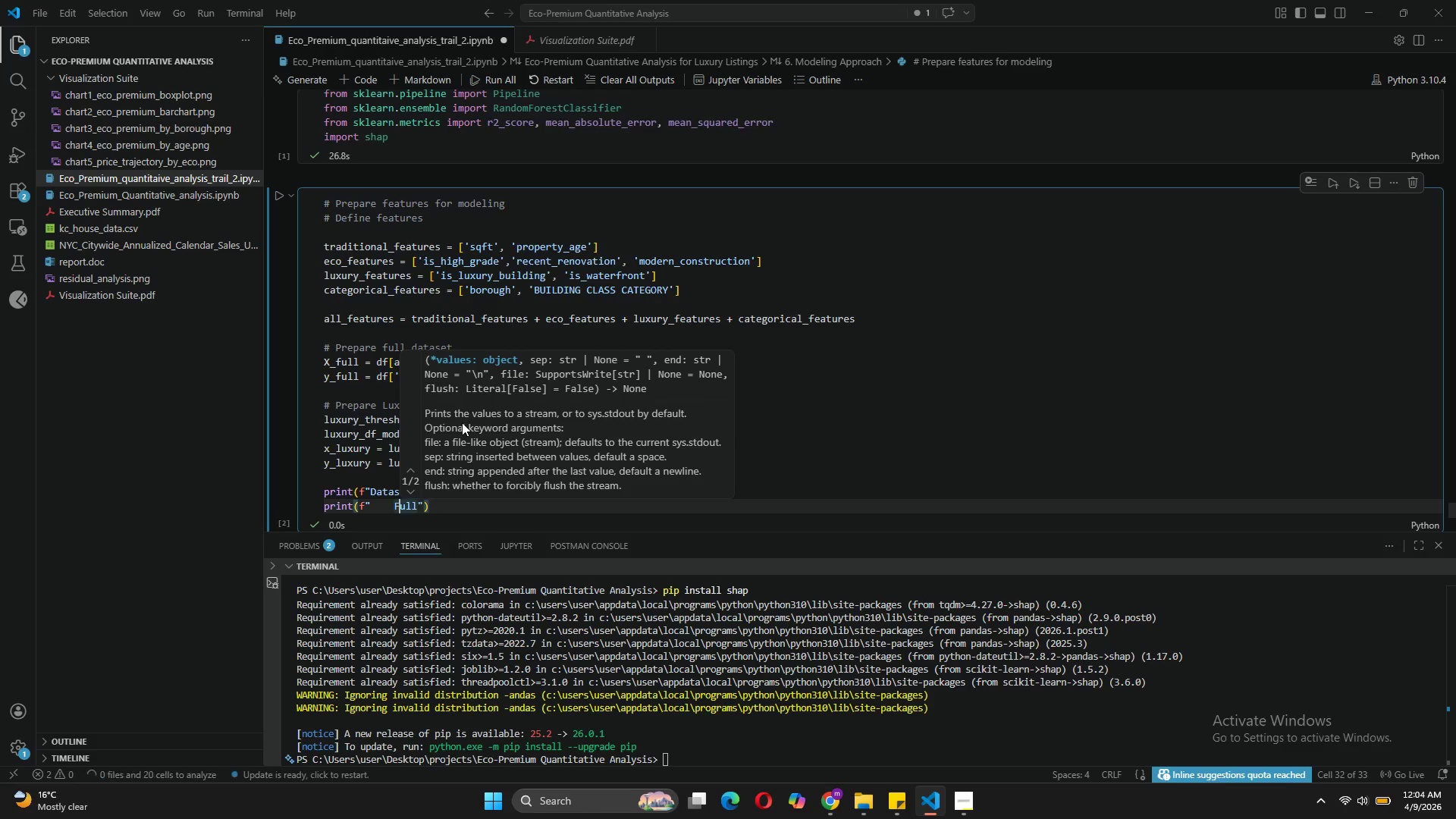 
key(ArrowRight)
 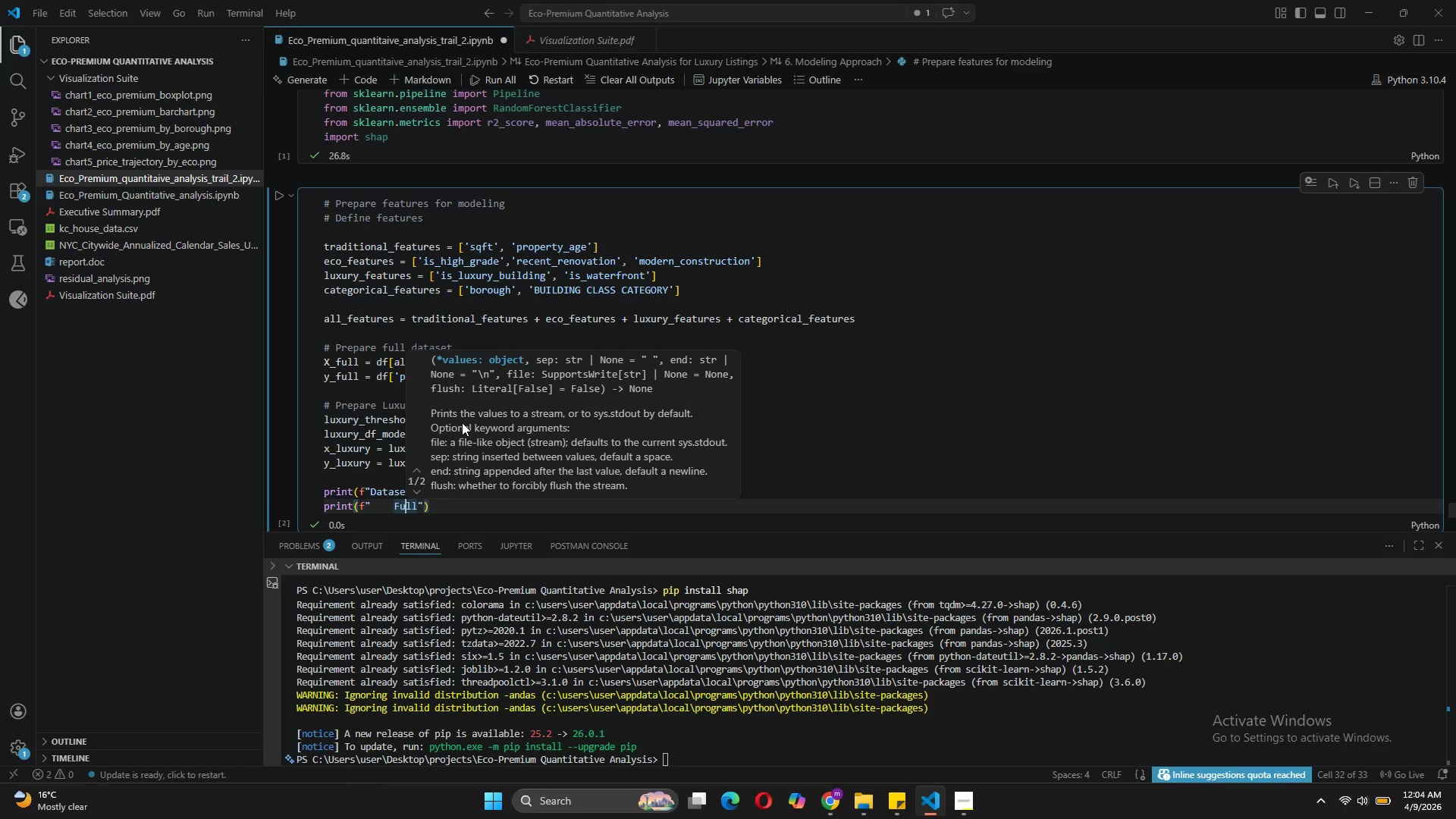 
key(ArrowRight)
 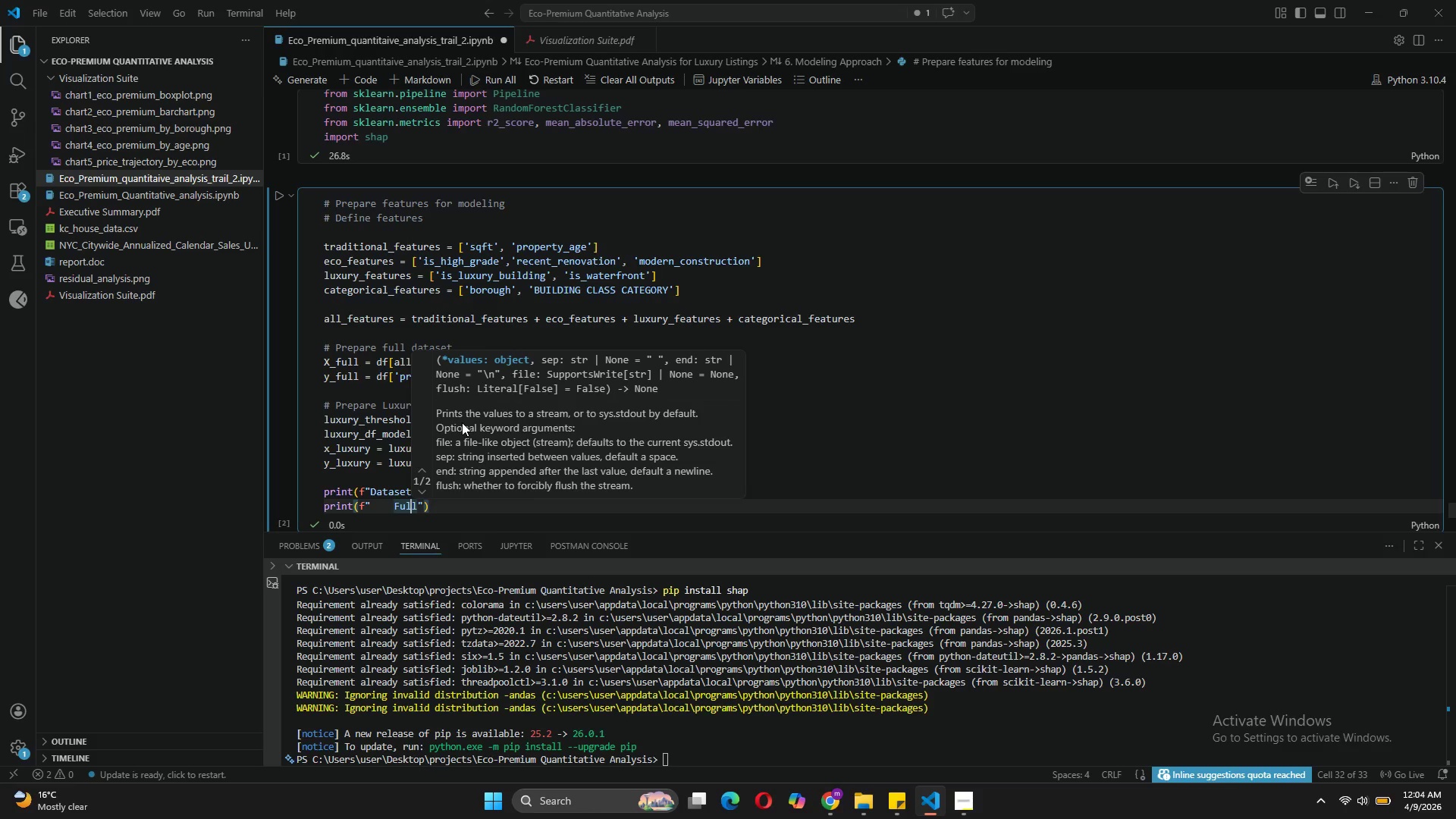 
key(ArrowRight)
 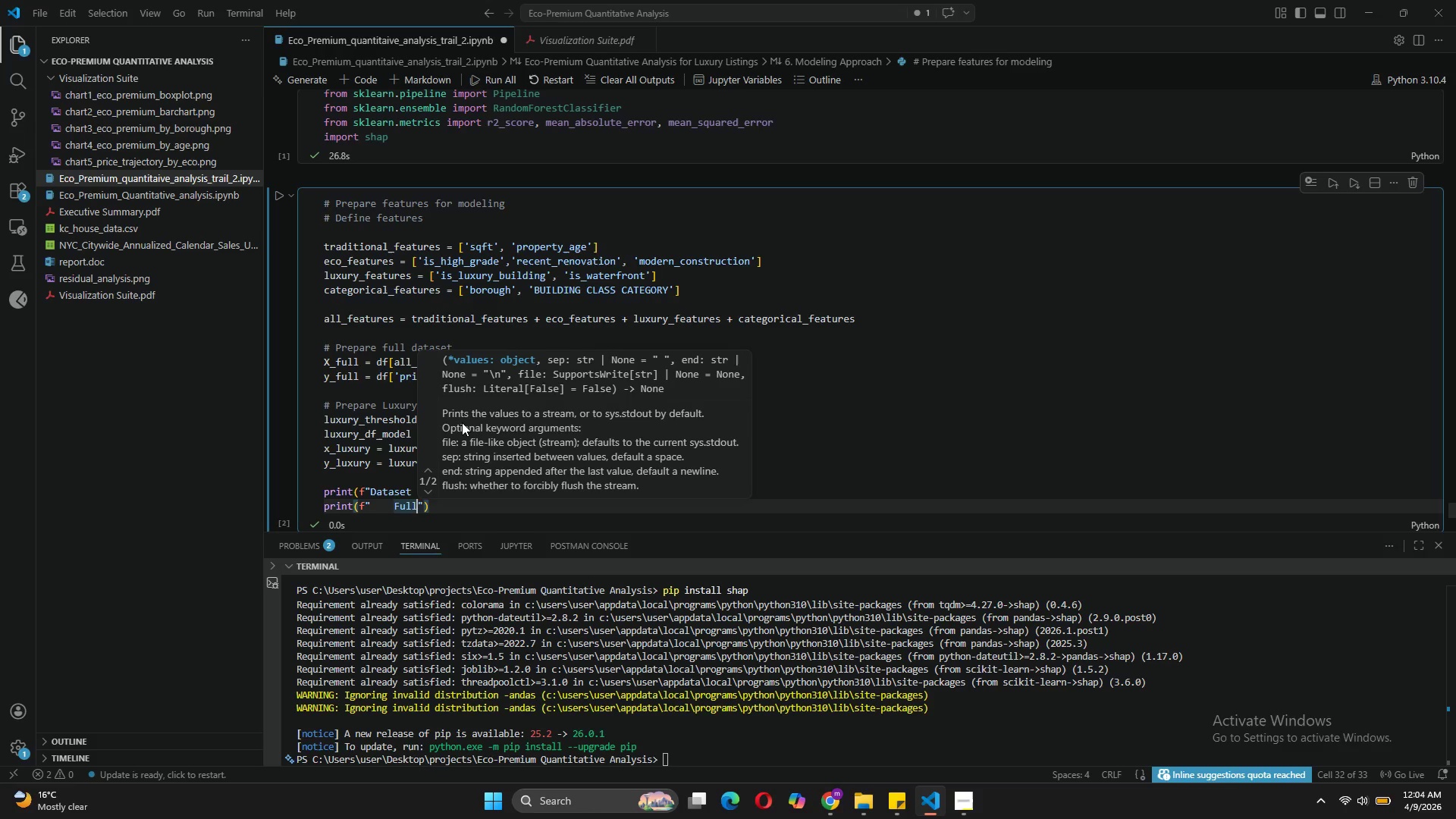 
type( market: {len(x_full)
 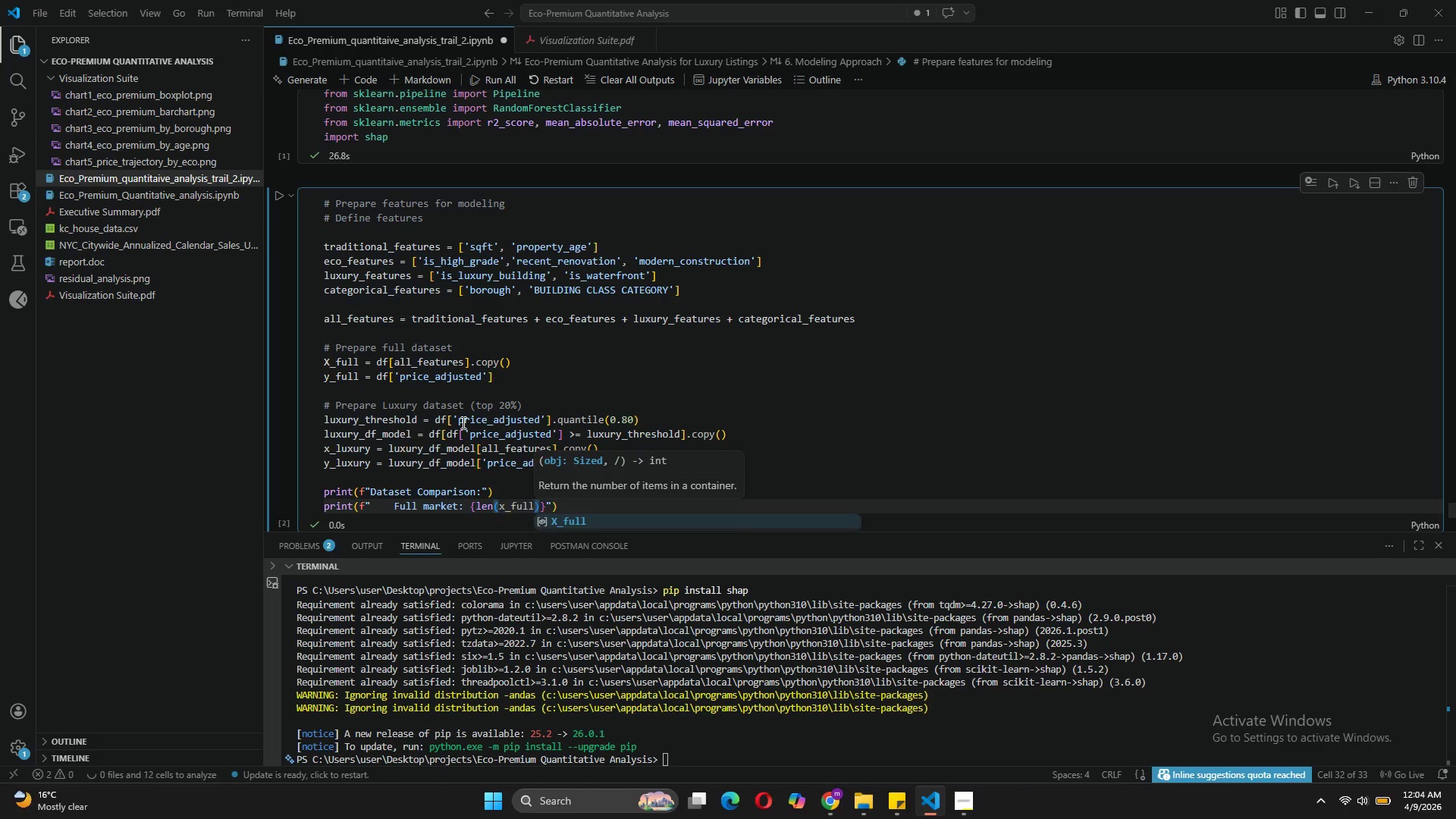 
key(ArrowRight)
 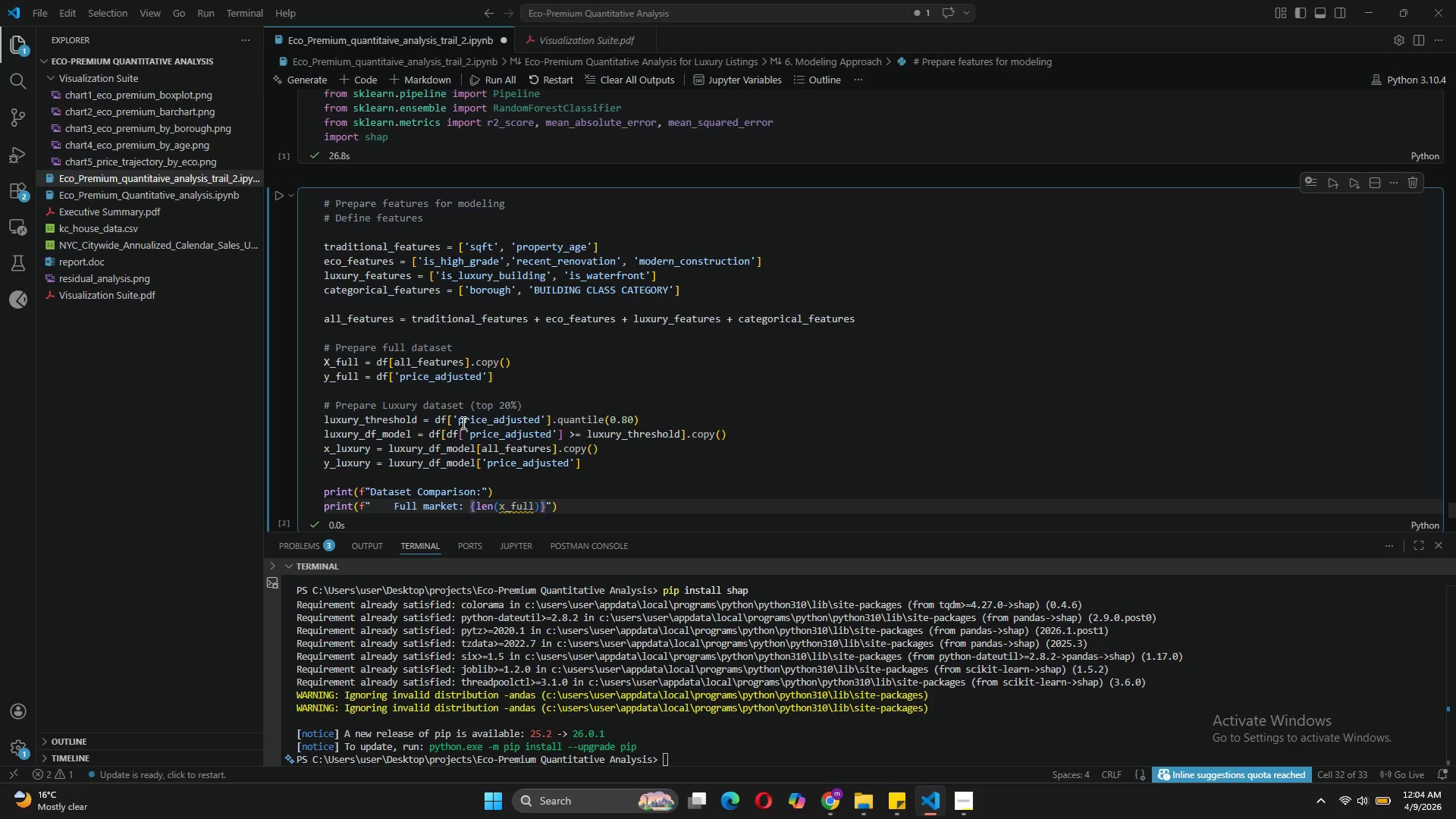 
key(Shift+Semicolon)
 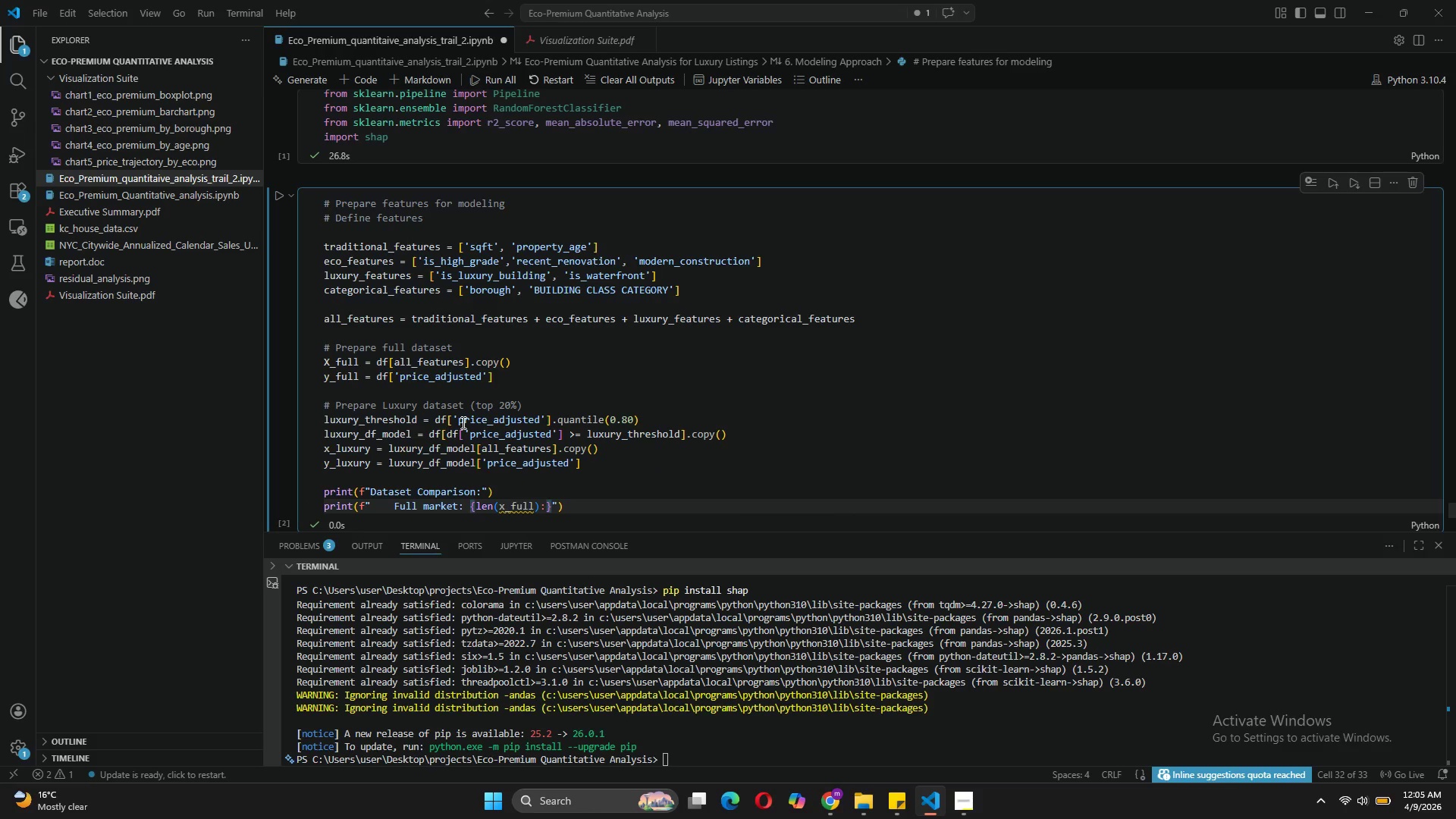 
key(Comma)
 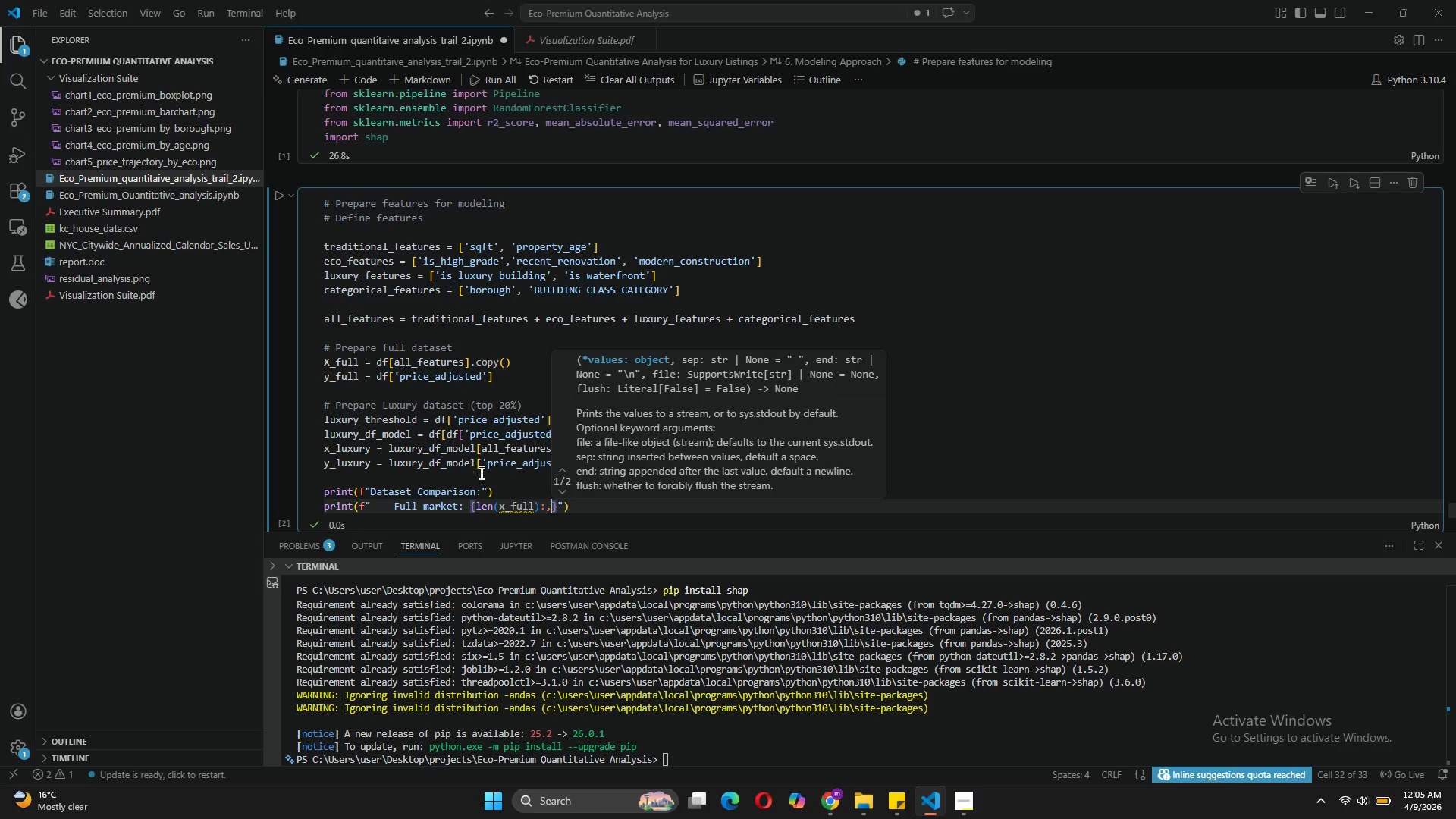 
mouse_move([510, 479])
 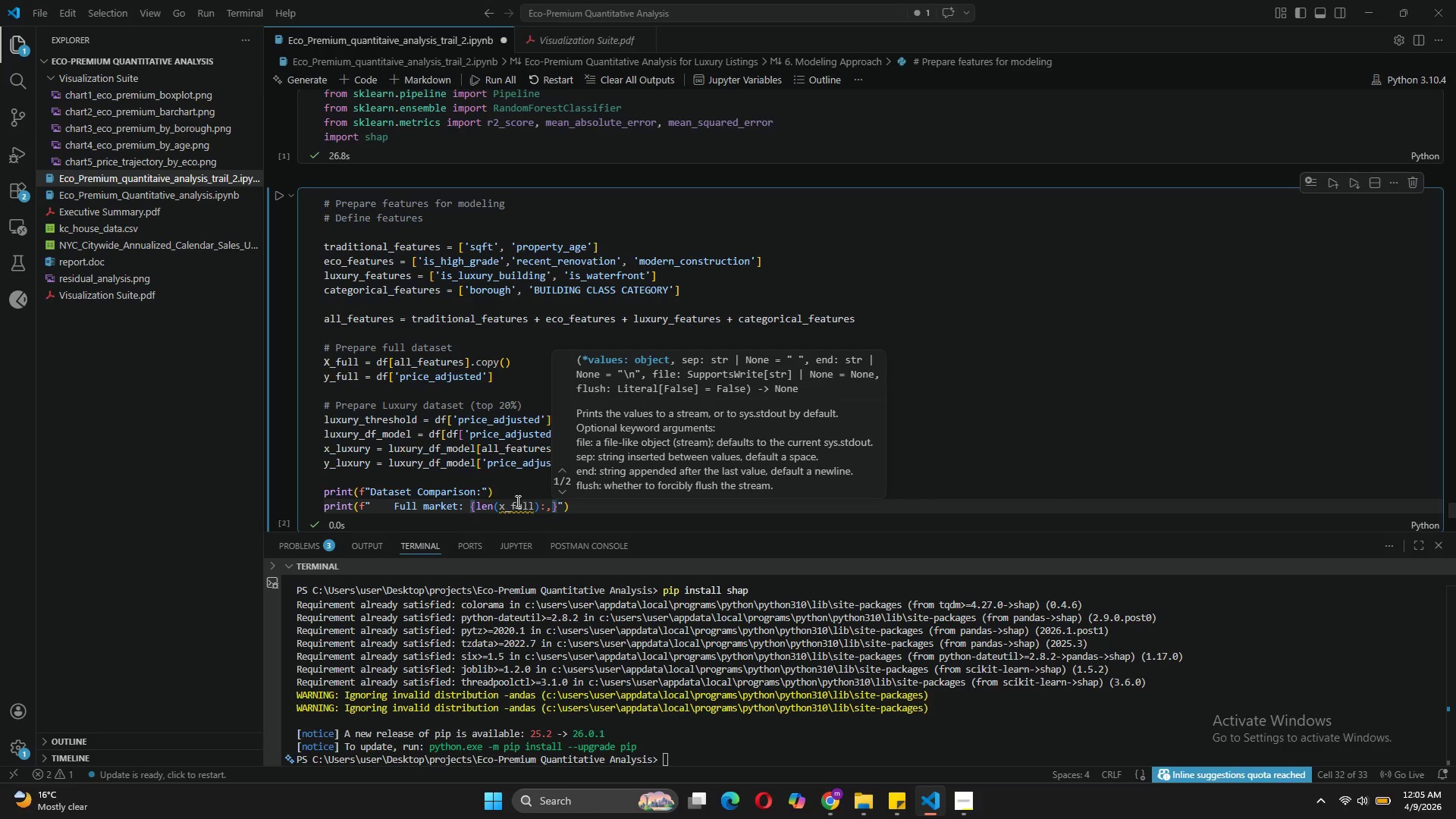 
left_click([505, 503])
 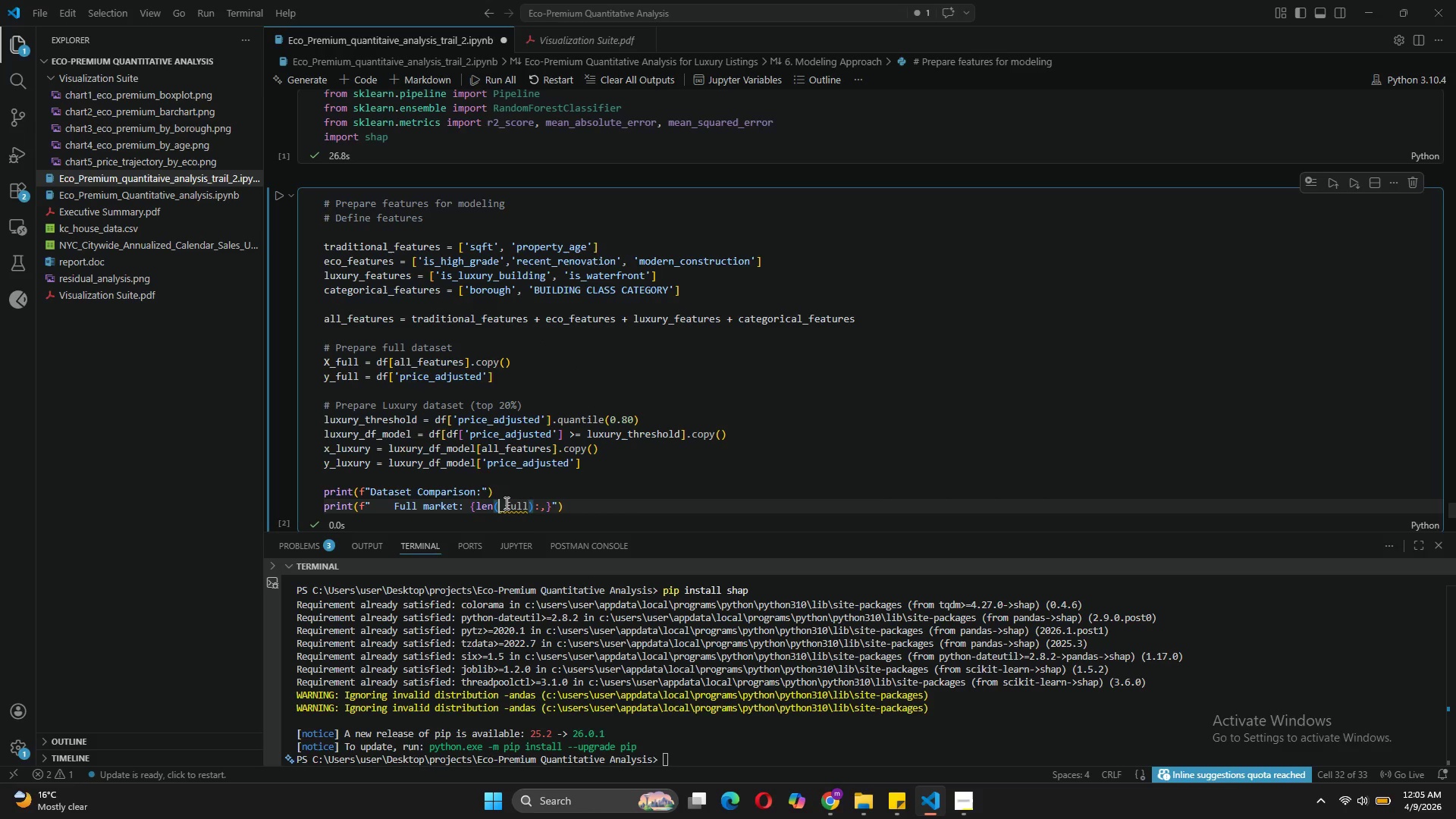 
key(Backspace)
 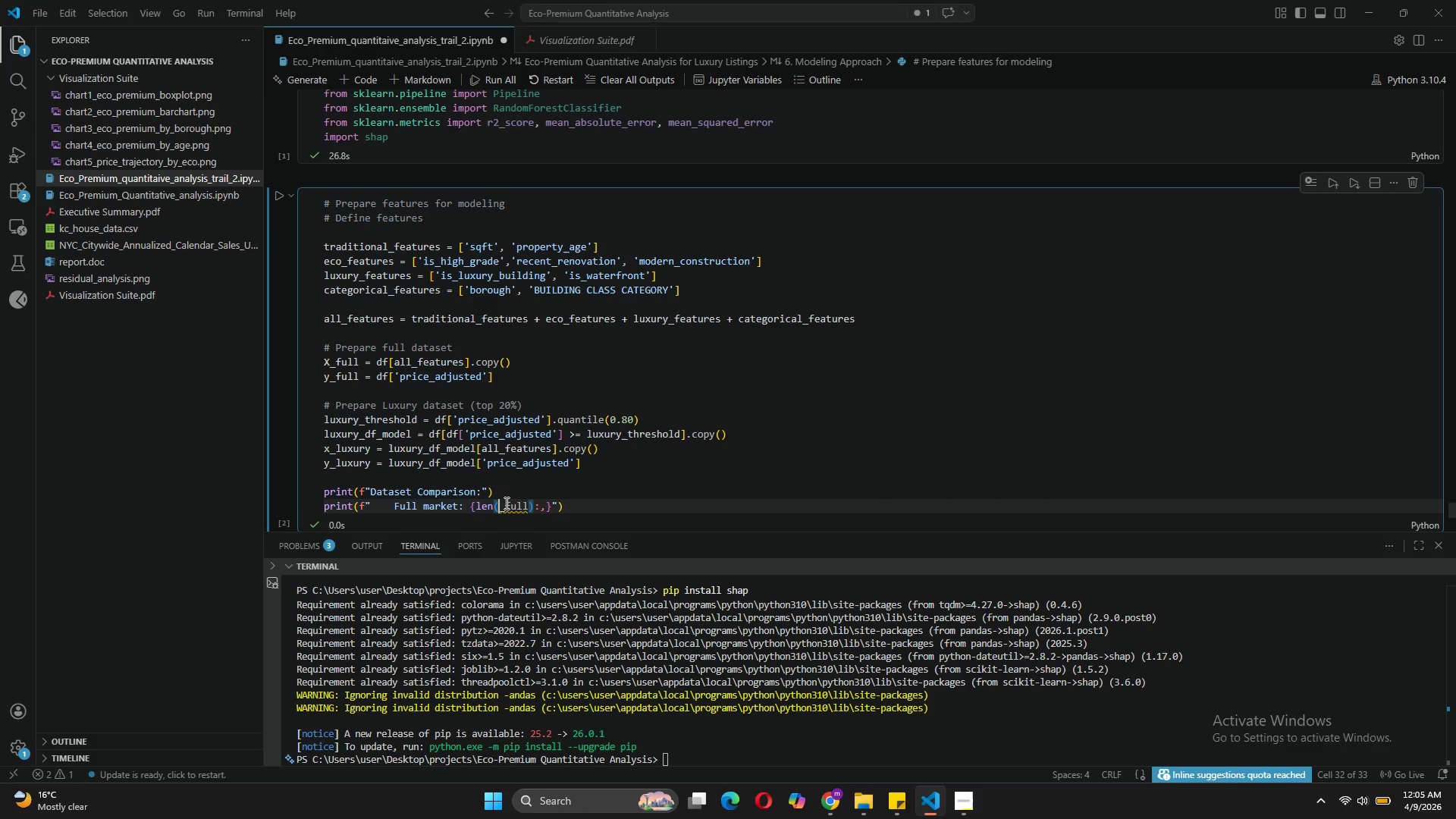 
key(CapsLock)
 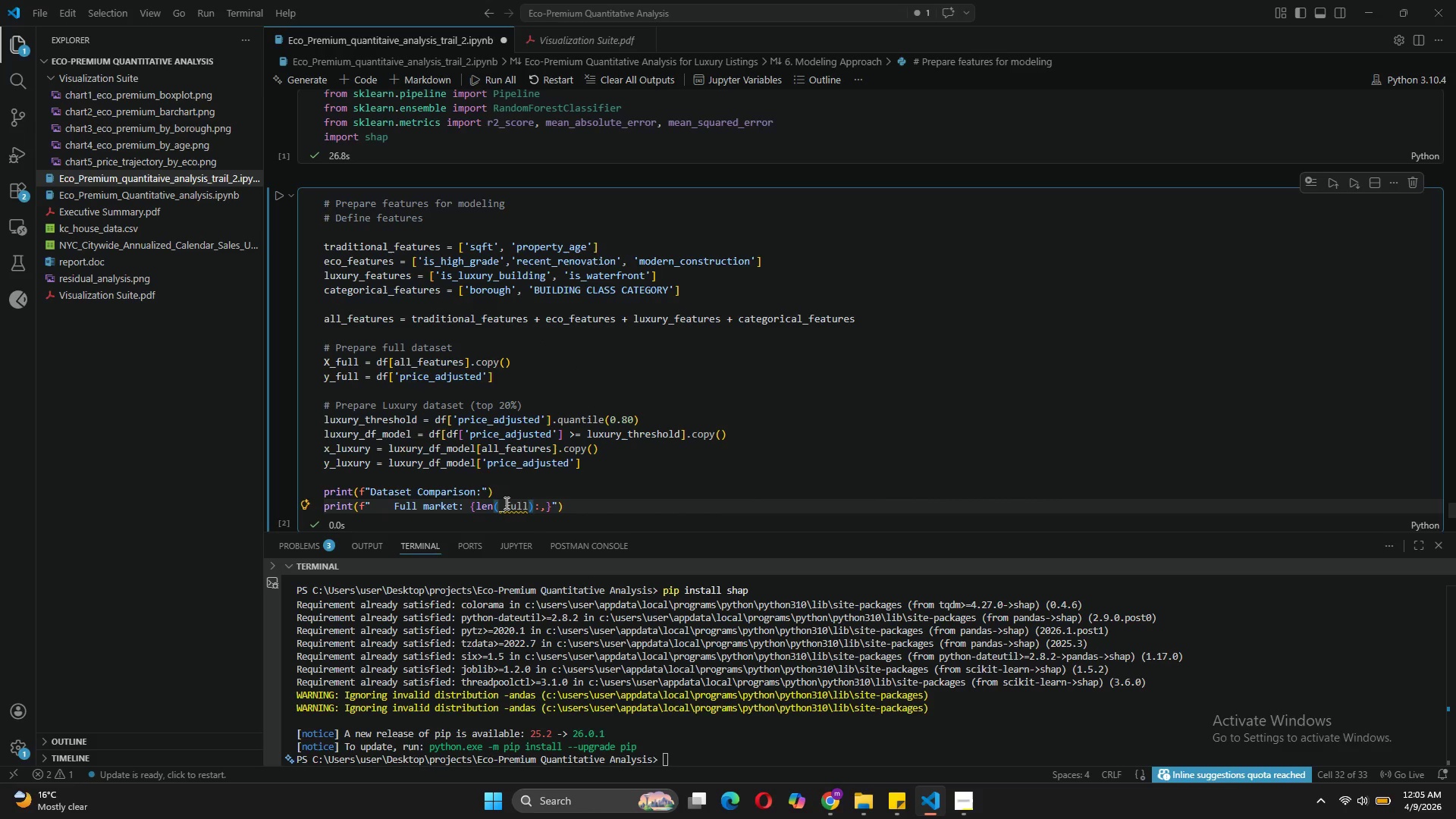 
key(X)
 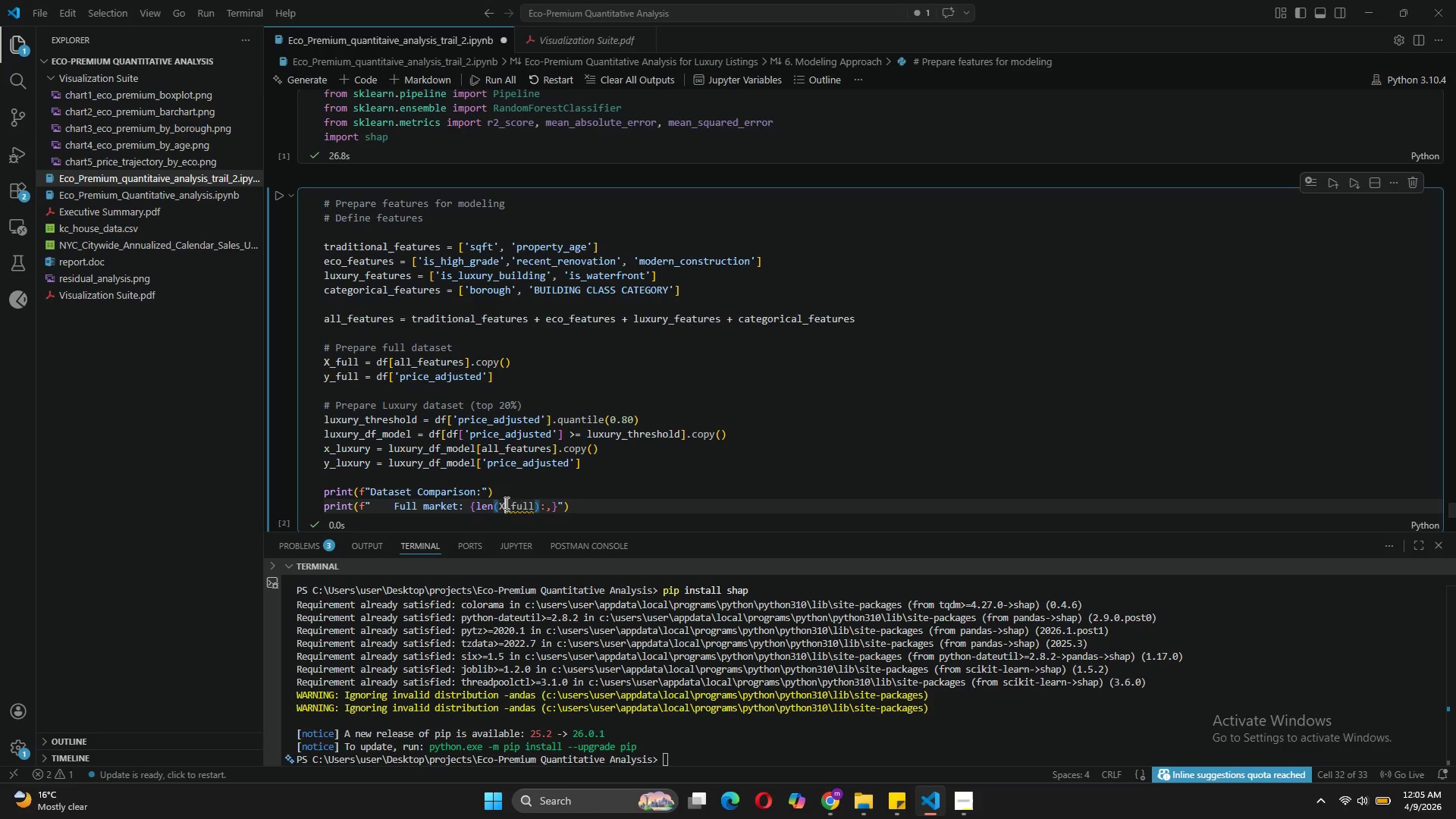 
key(CapsLock)
 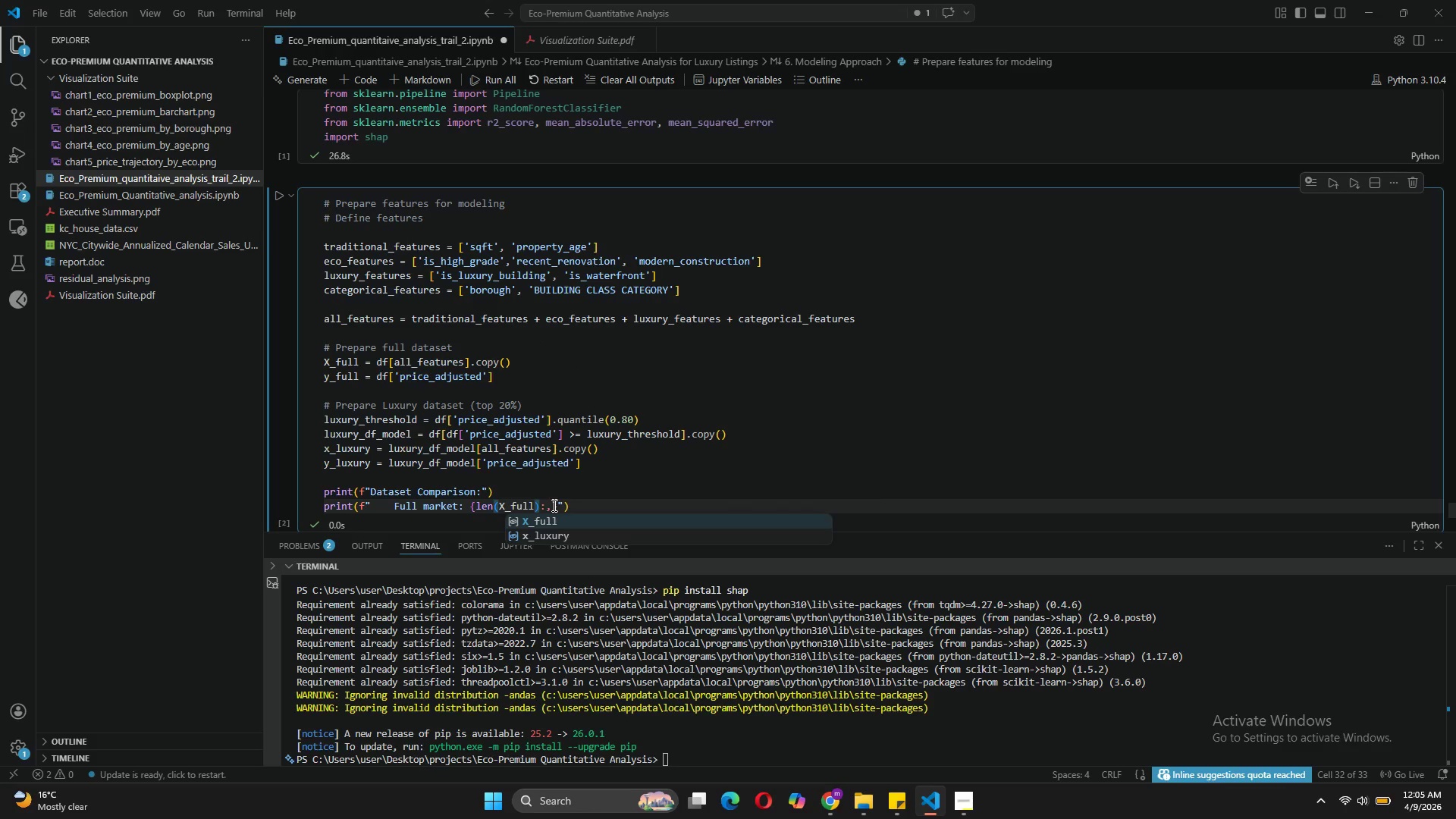 
left_click([558, 504])
 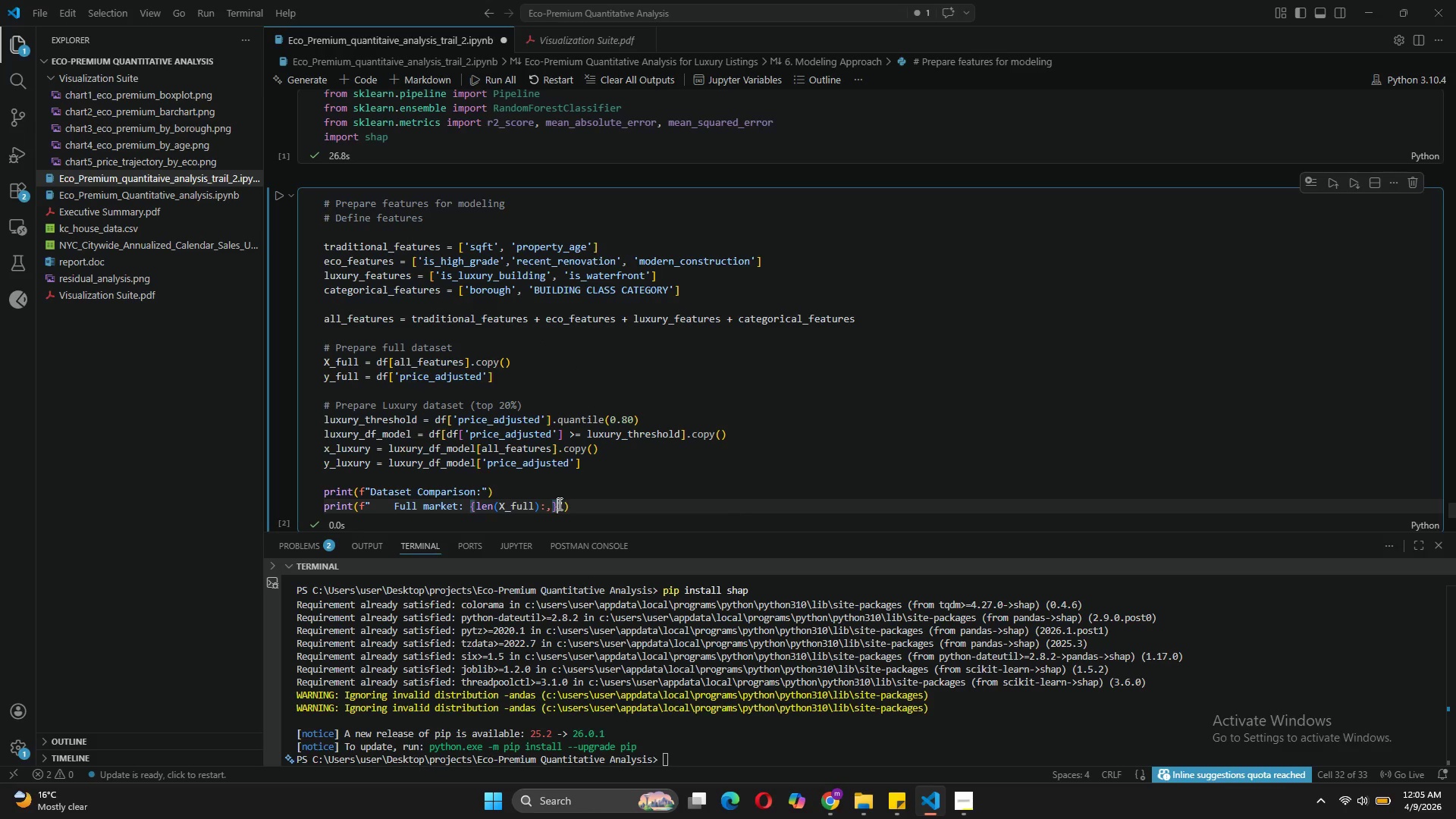 
type( properties)
 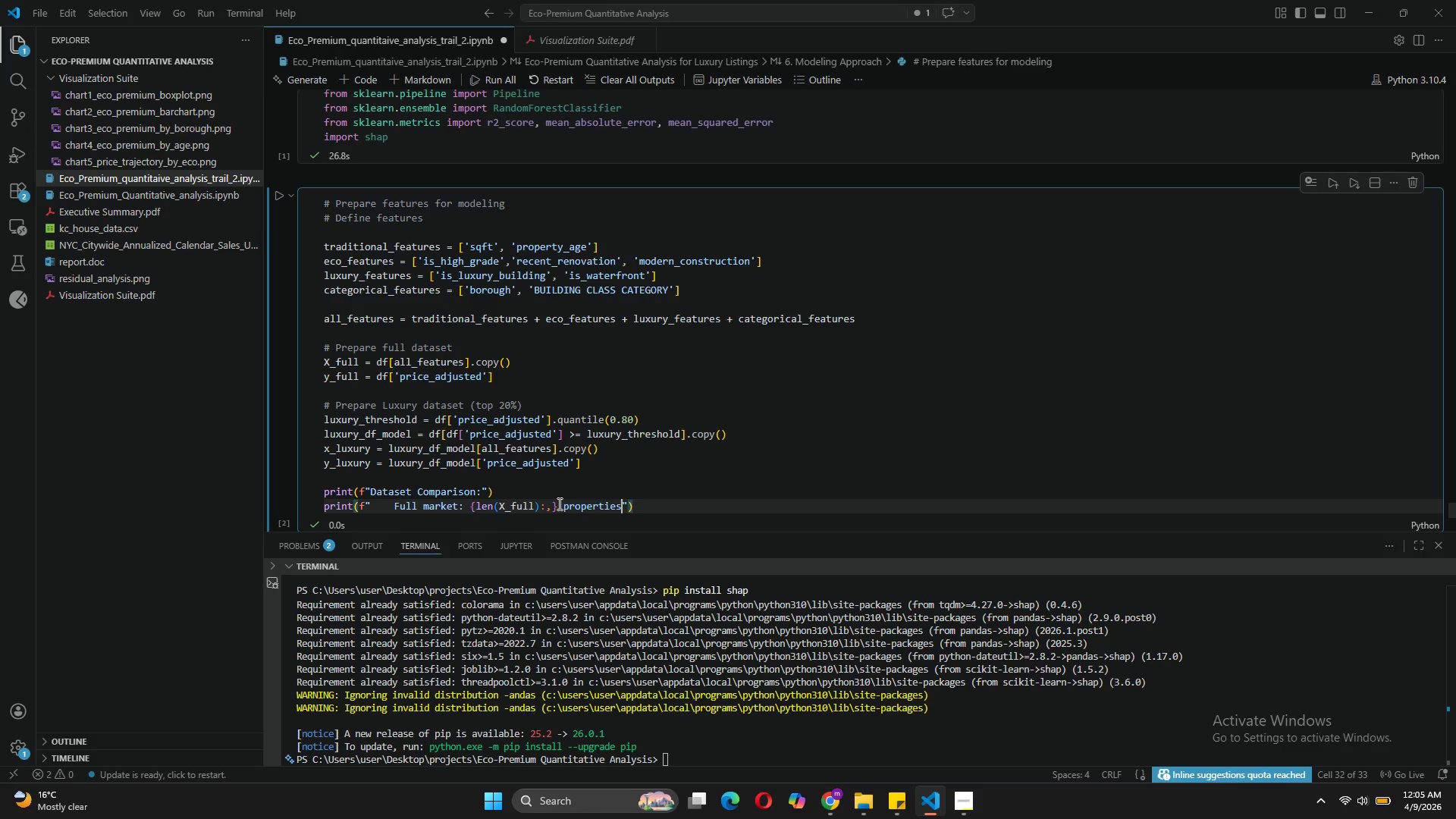 
key(ArrowRight)
 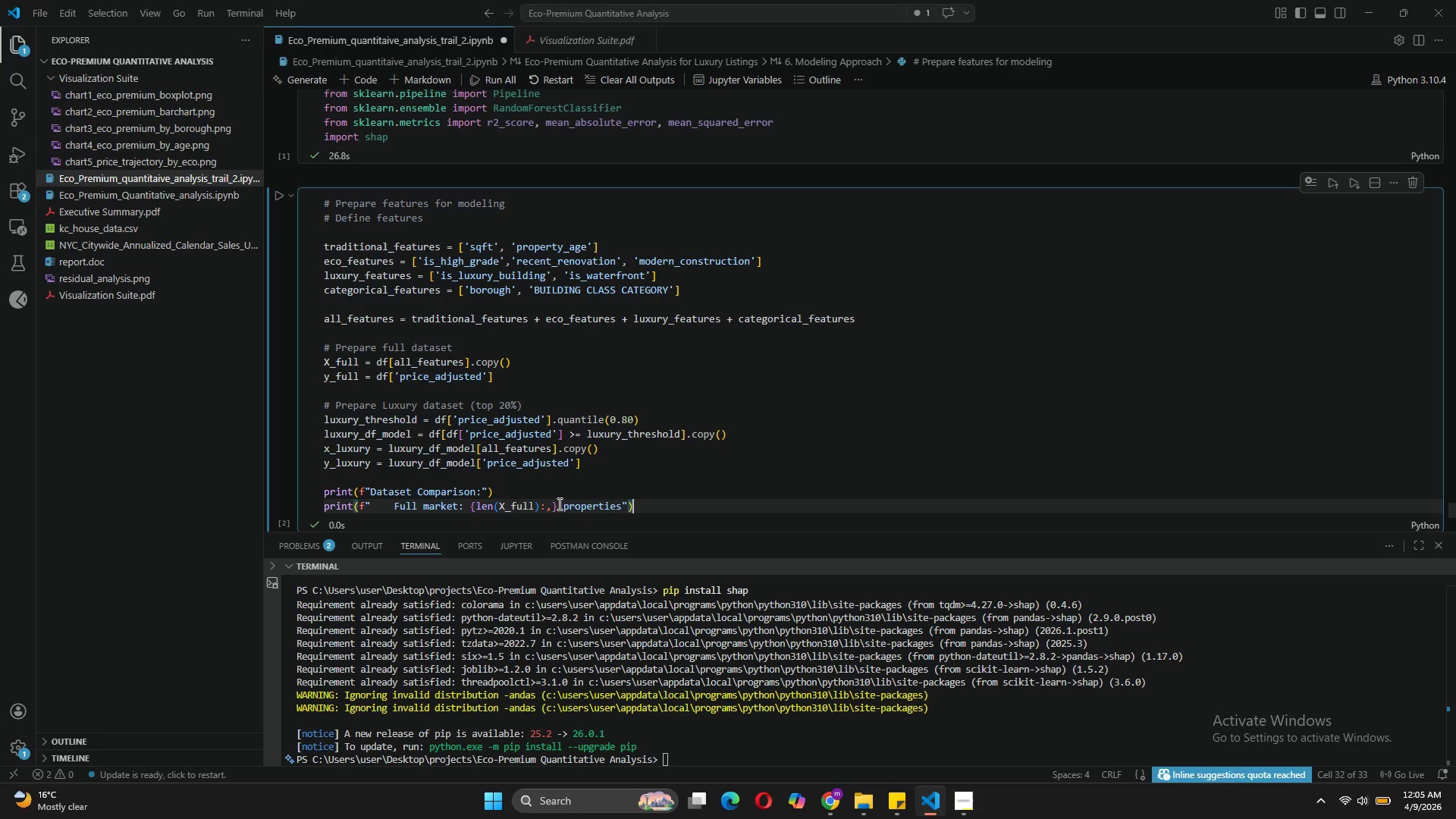 
key(ArrowRight)
 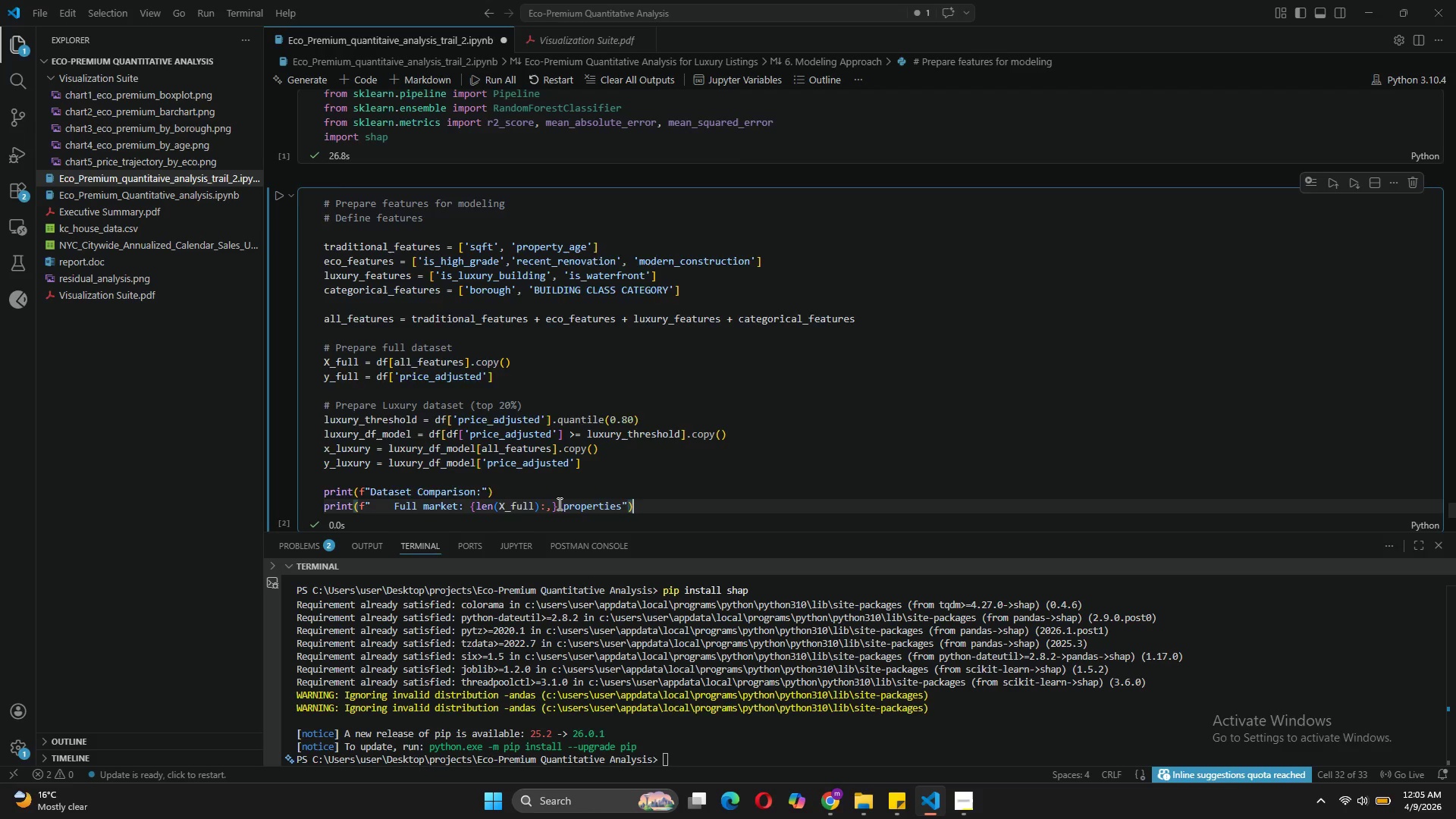 
key(Enter)
 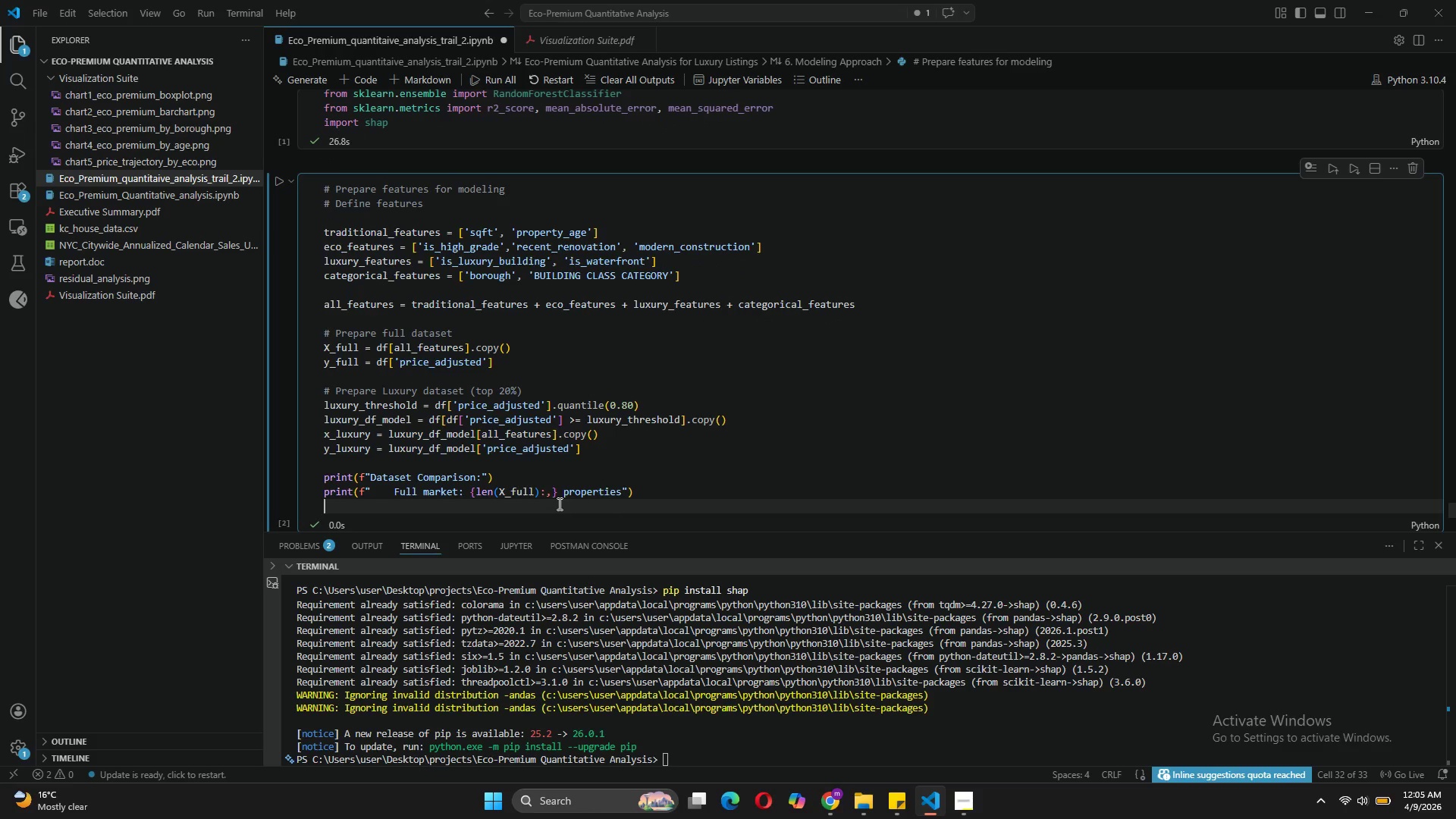 
type(print(f")
key(Tab)
key(Backspace)
key(Backspace)
key(Backspace)
key(Backspace)
key(Tab)
type(Luxury segment (top 2015)
key(Backspace)
key(Backspace)
key(Backspace)
key(Backspace)
type(20%)
 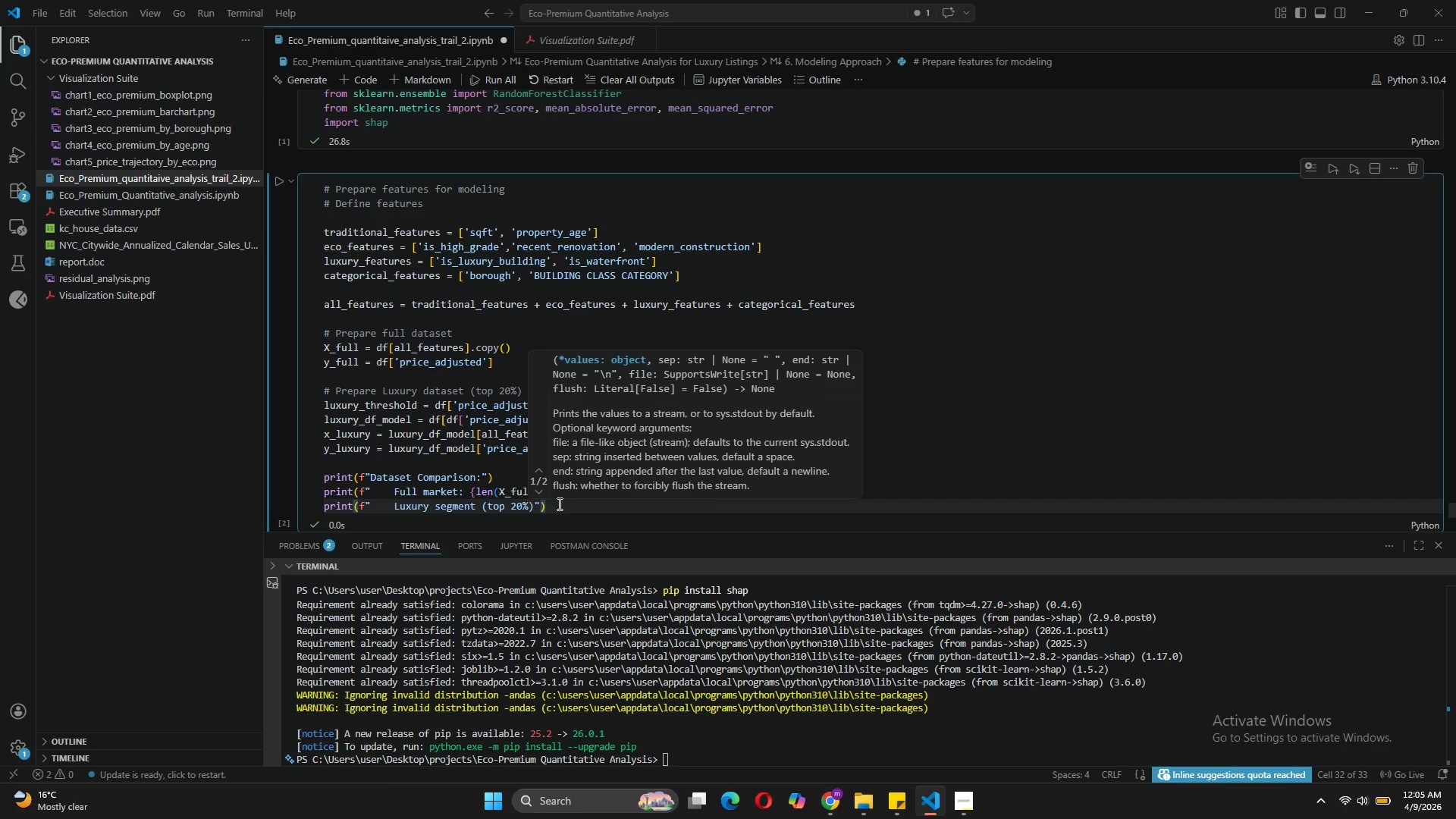 
key(ArrowRight)
 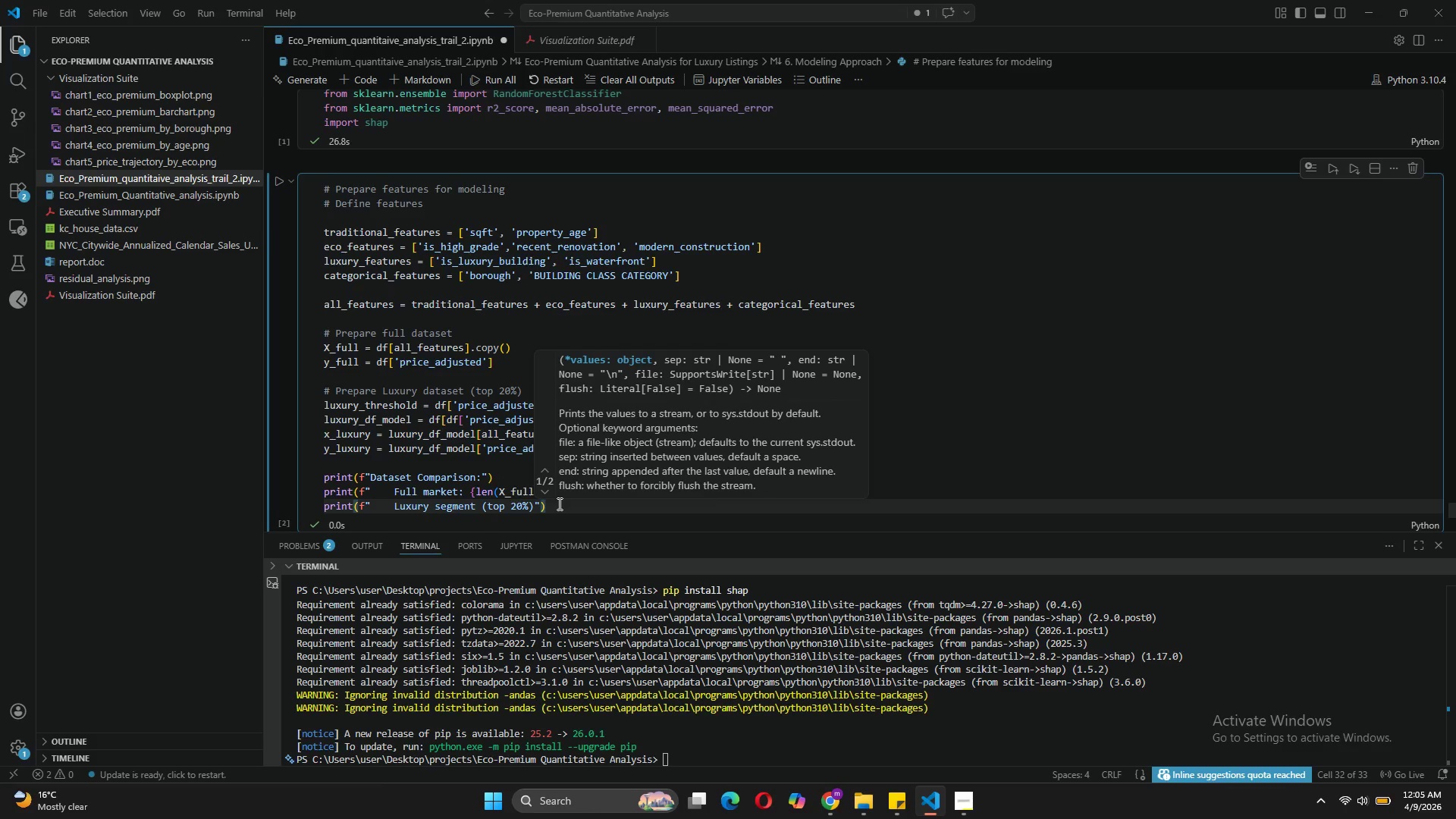 
type(: le)
key(Backspace)
key(Backspace)
type({len(X_)
 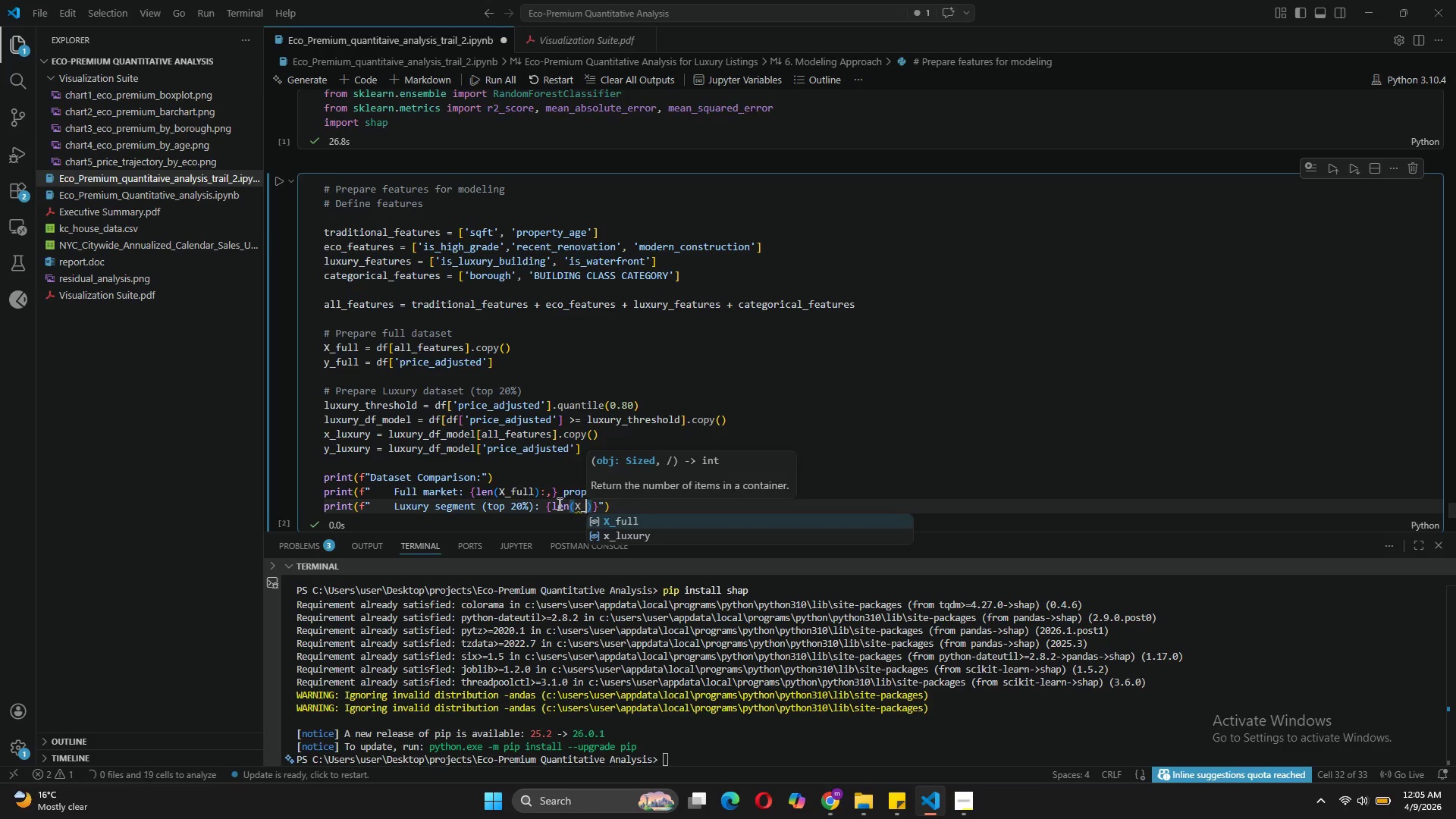 
key(ArrowDown)
 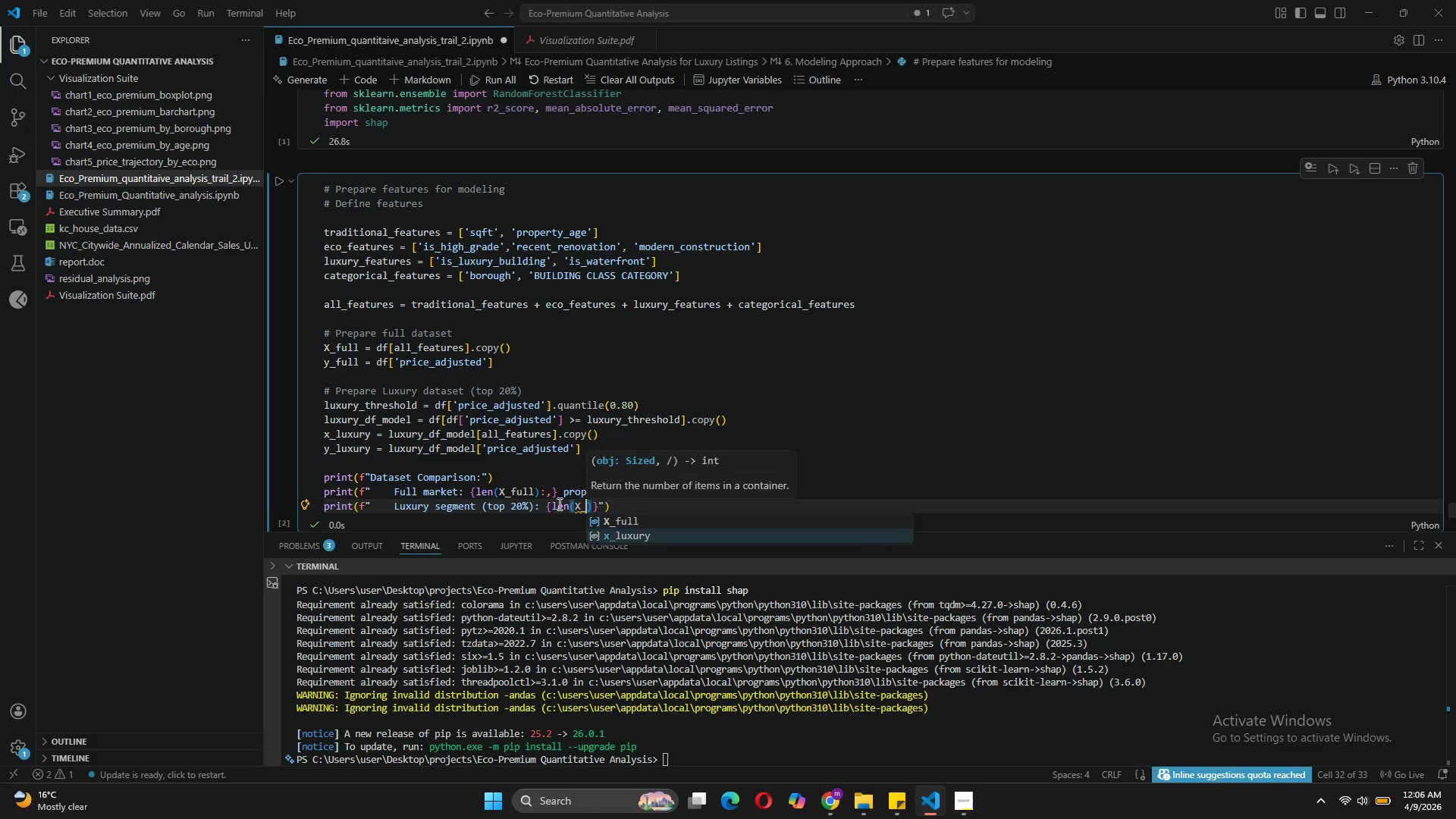 
key(Tab)
 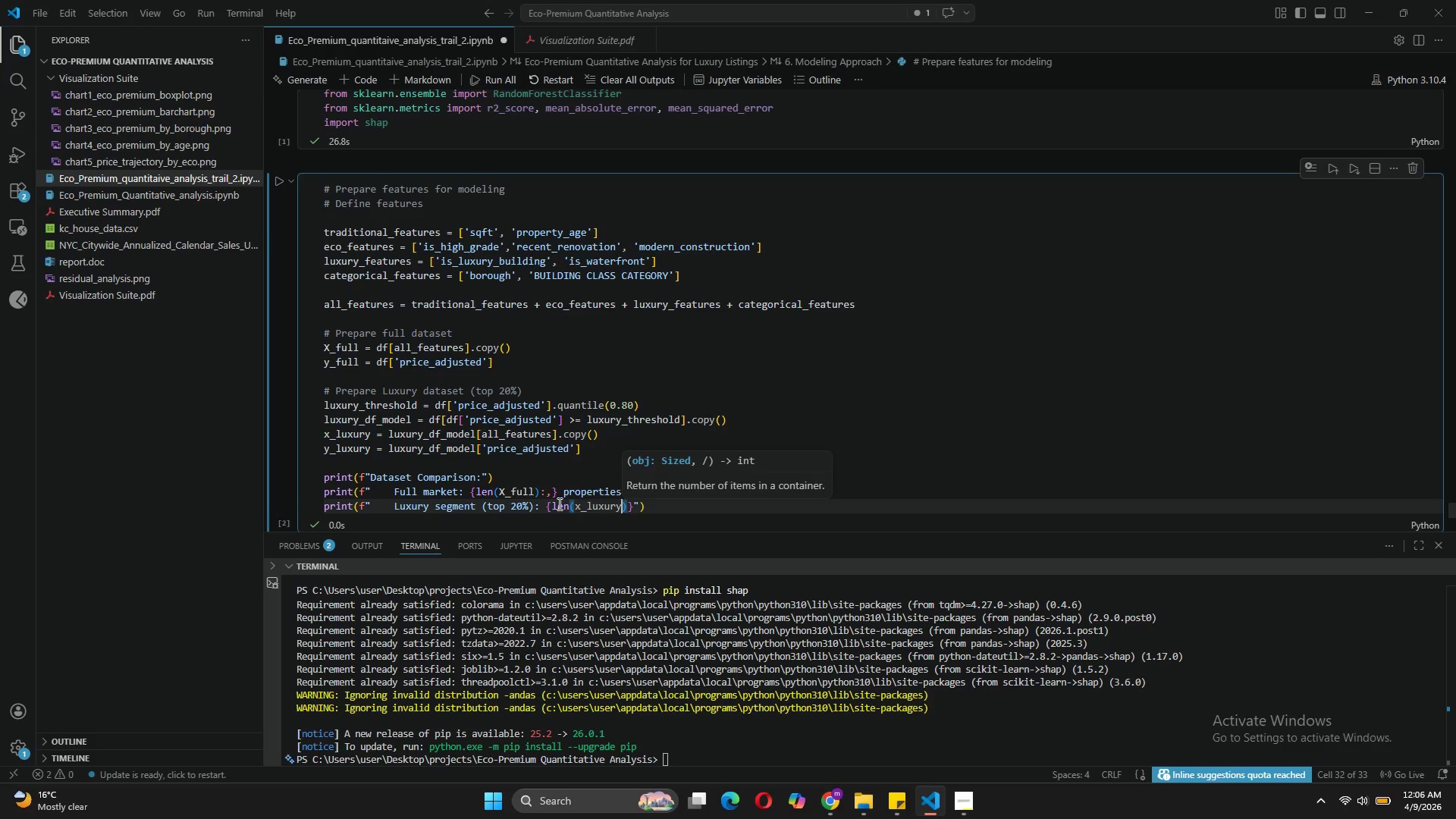 
key(ArrowRight)
 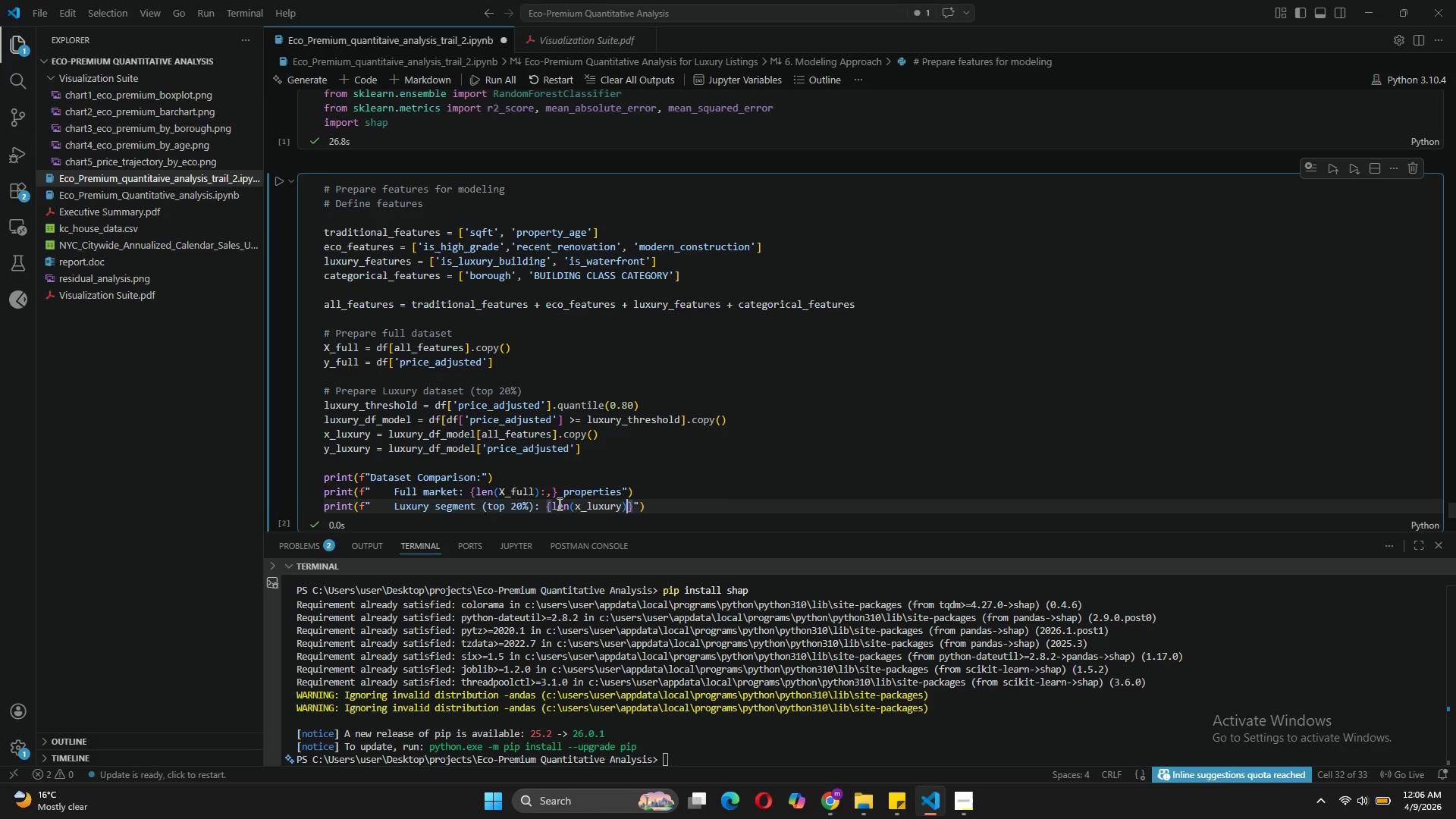 
key(Shift+Semicolon)
 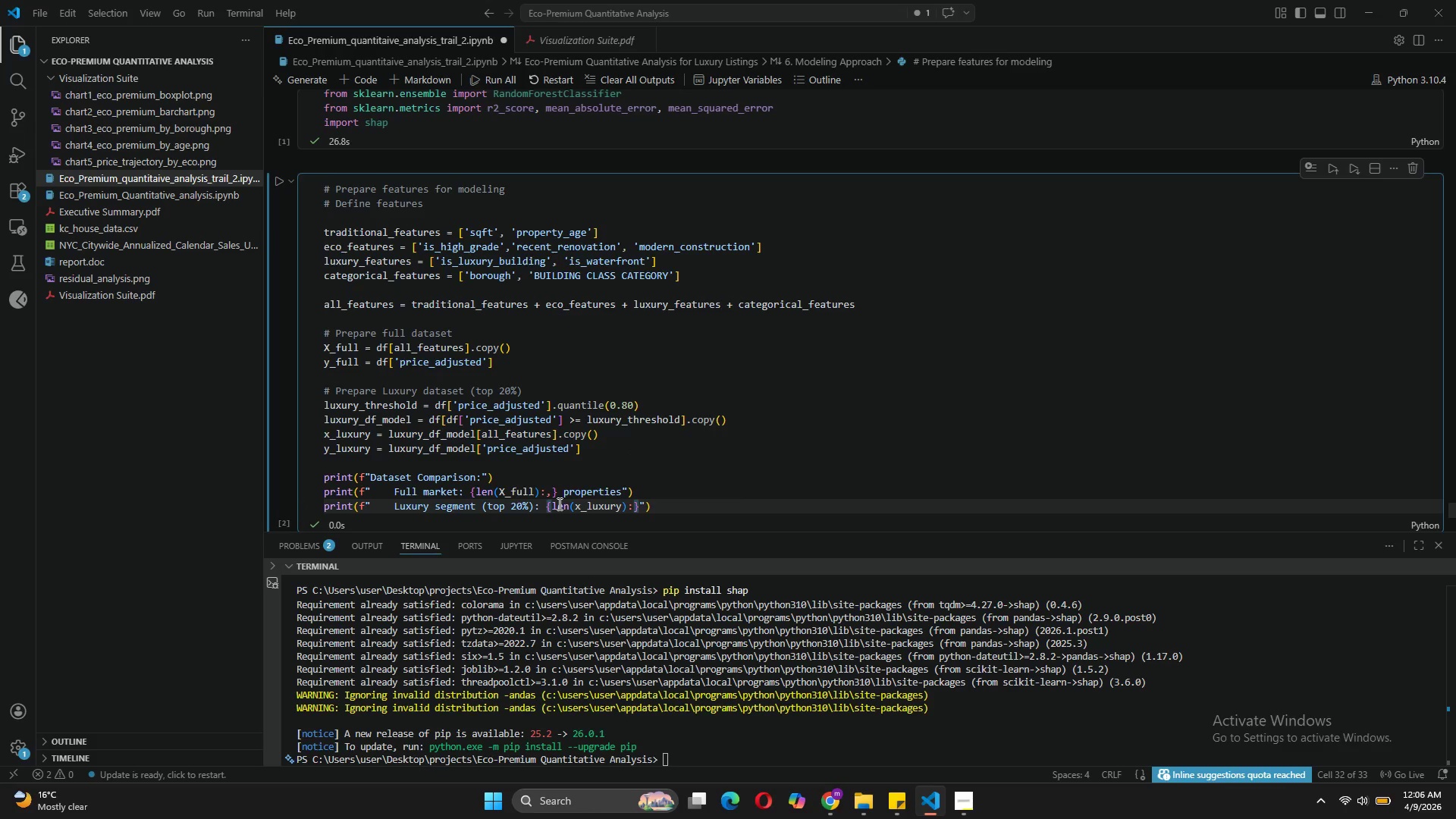 
key(Comma)
 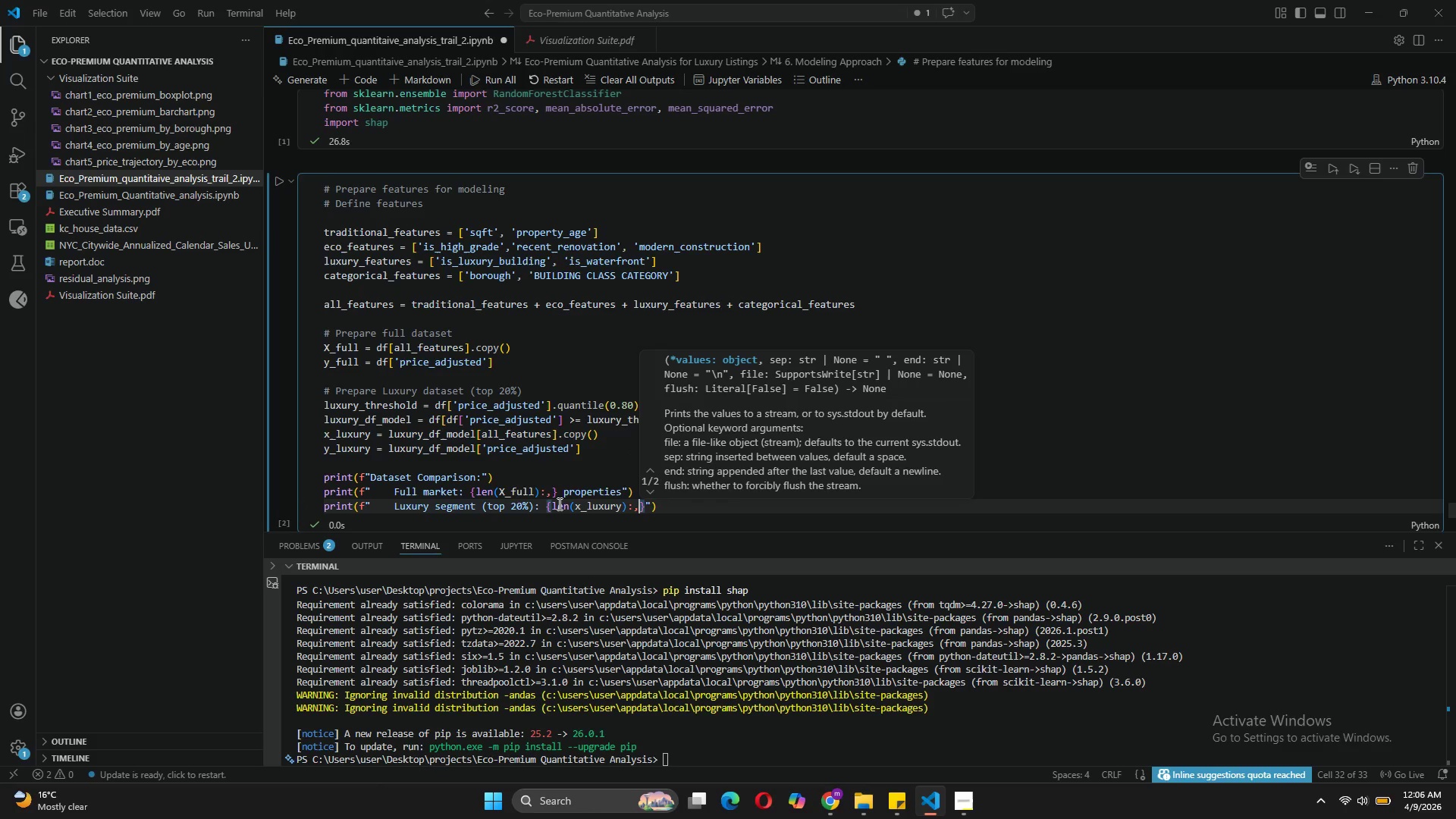 
key(ArrowRight)
 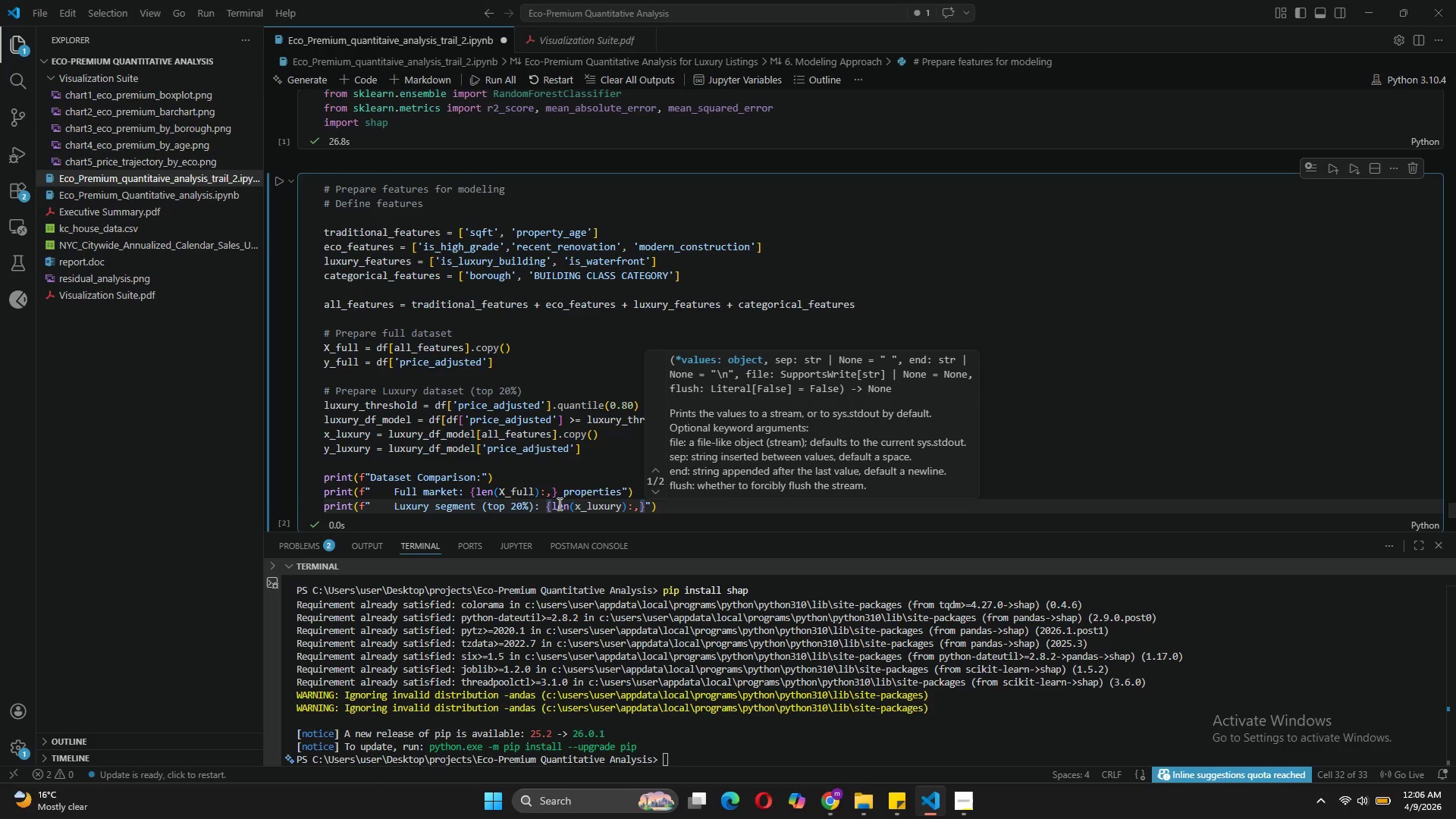 
type( properties)
 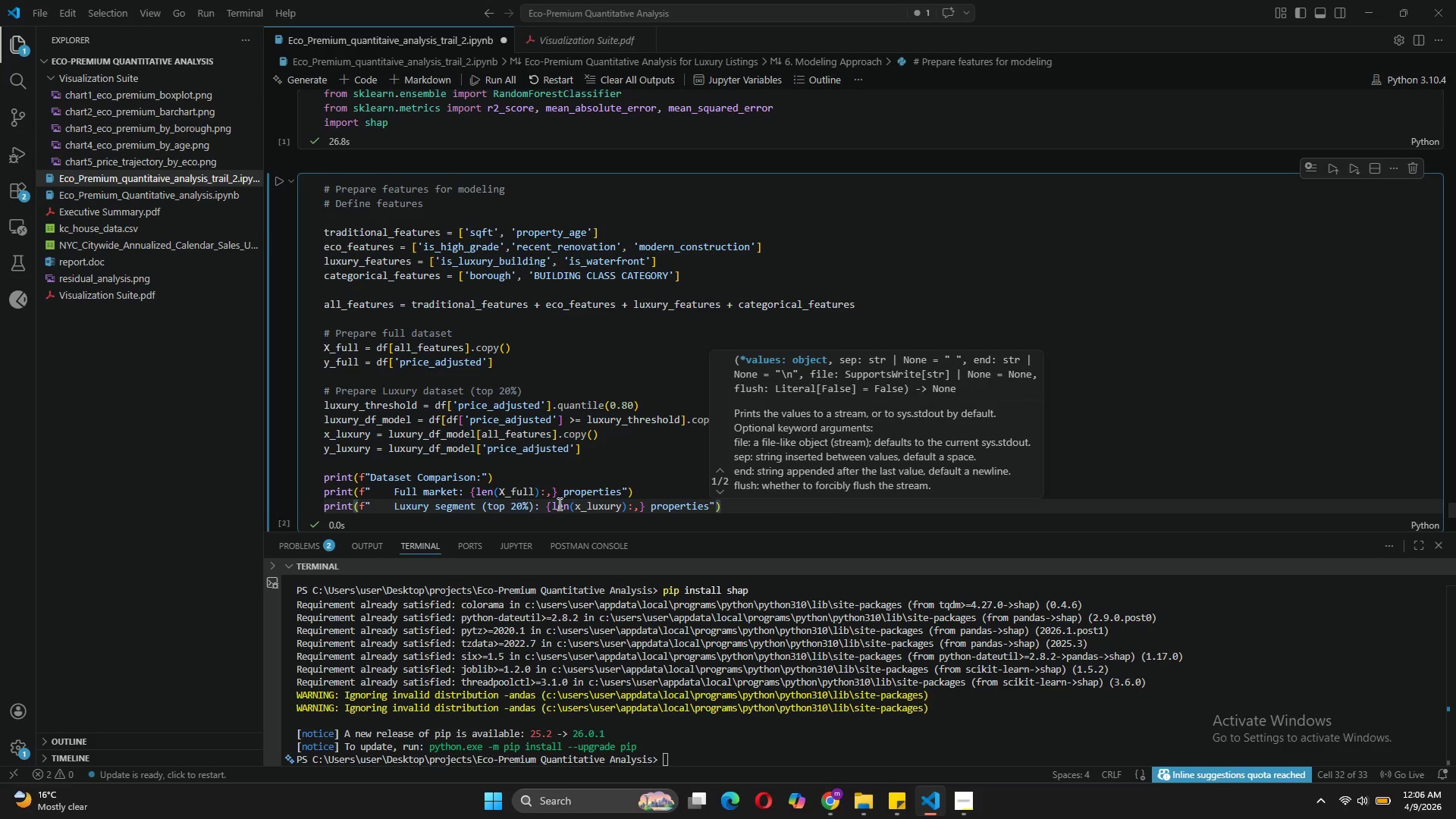 
key(ArrowRight)
 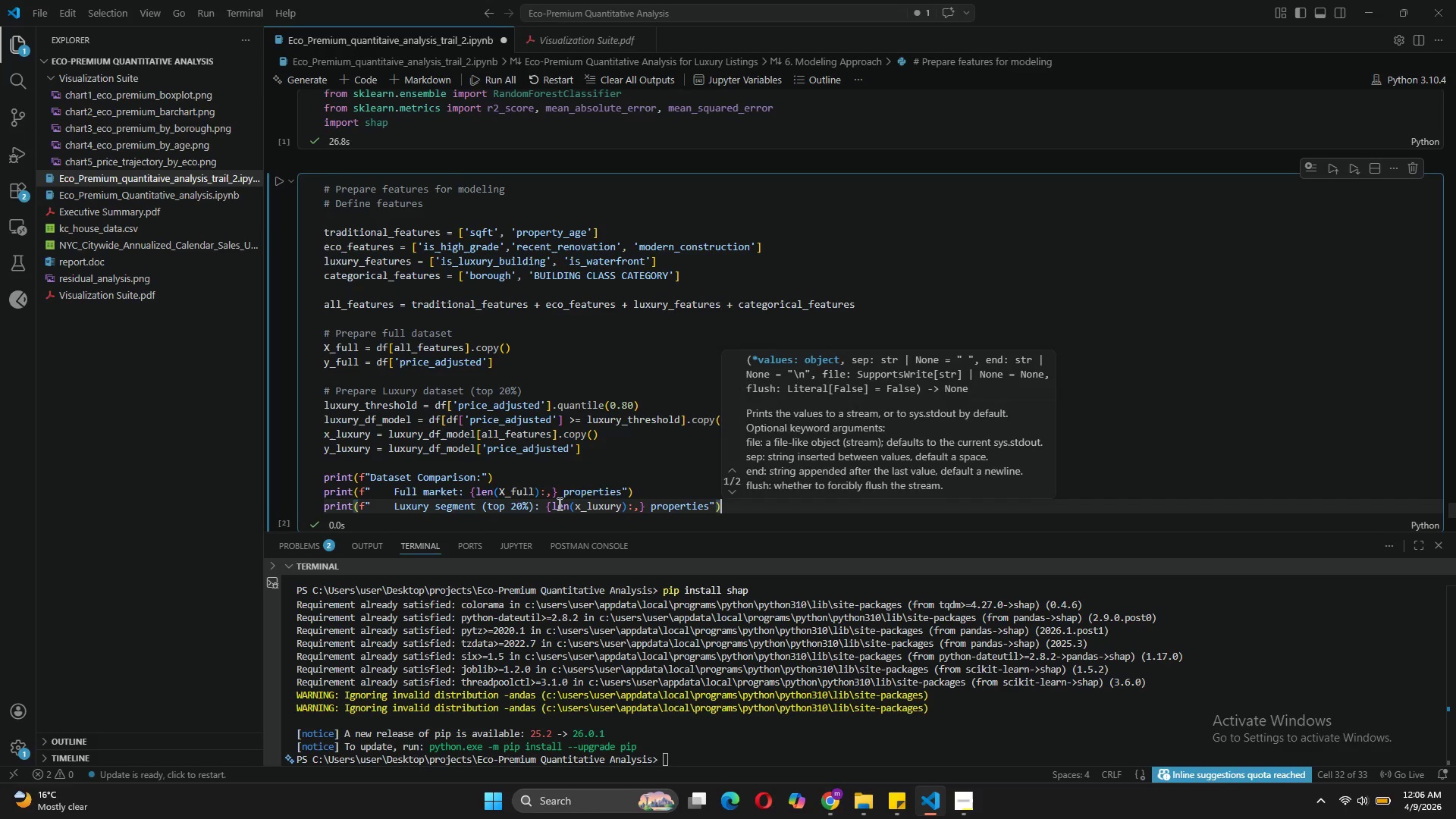 
key(ArrowRight)
 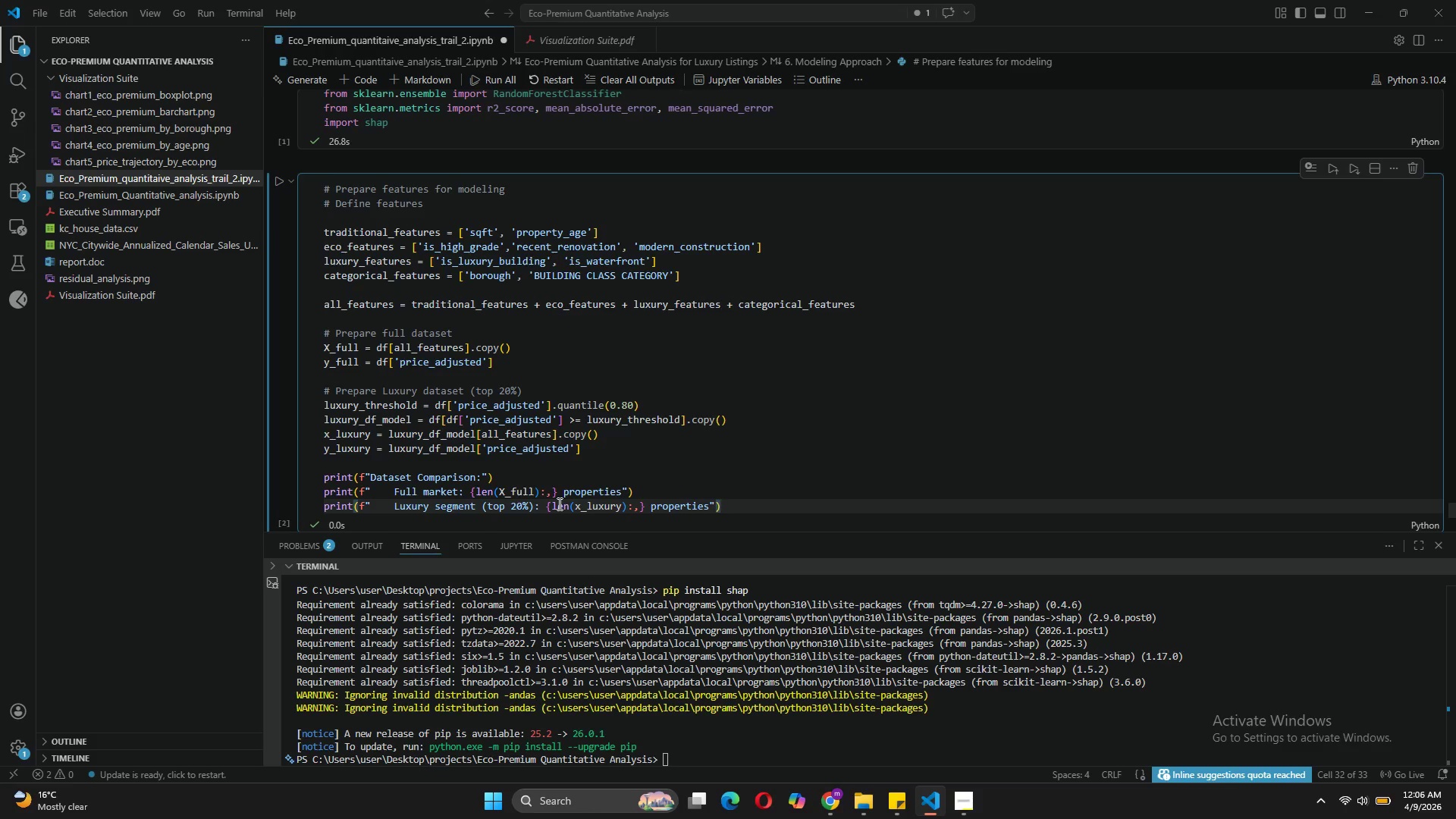 
key(Enter)
 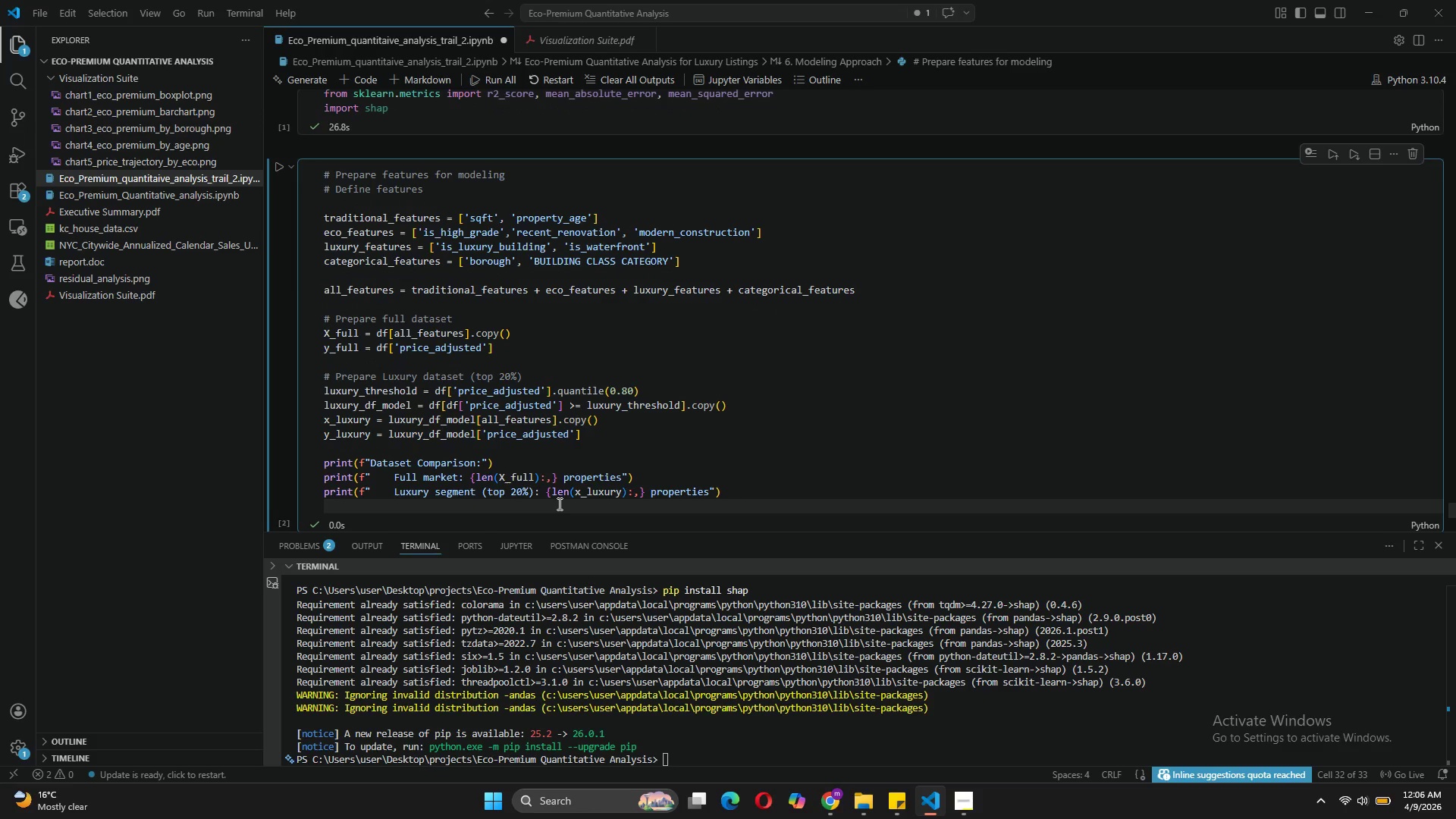 
type(pru)
key(Backspace)
type(int(f")
key(Tab)
key(Backspace)
key(Backspace)
key(Backspace)
key(Backspace)
key(Tab)
type(Luxury threshold: ${luxu)
 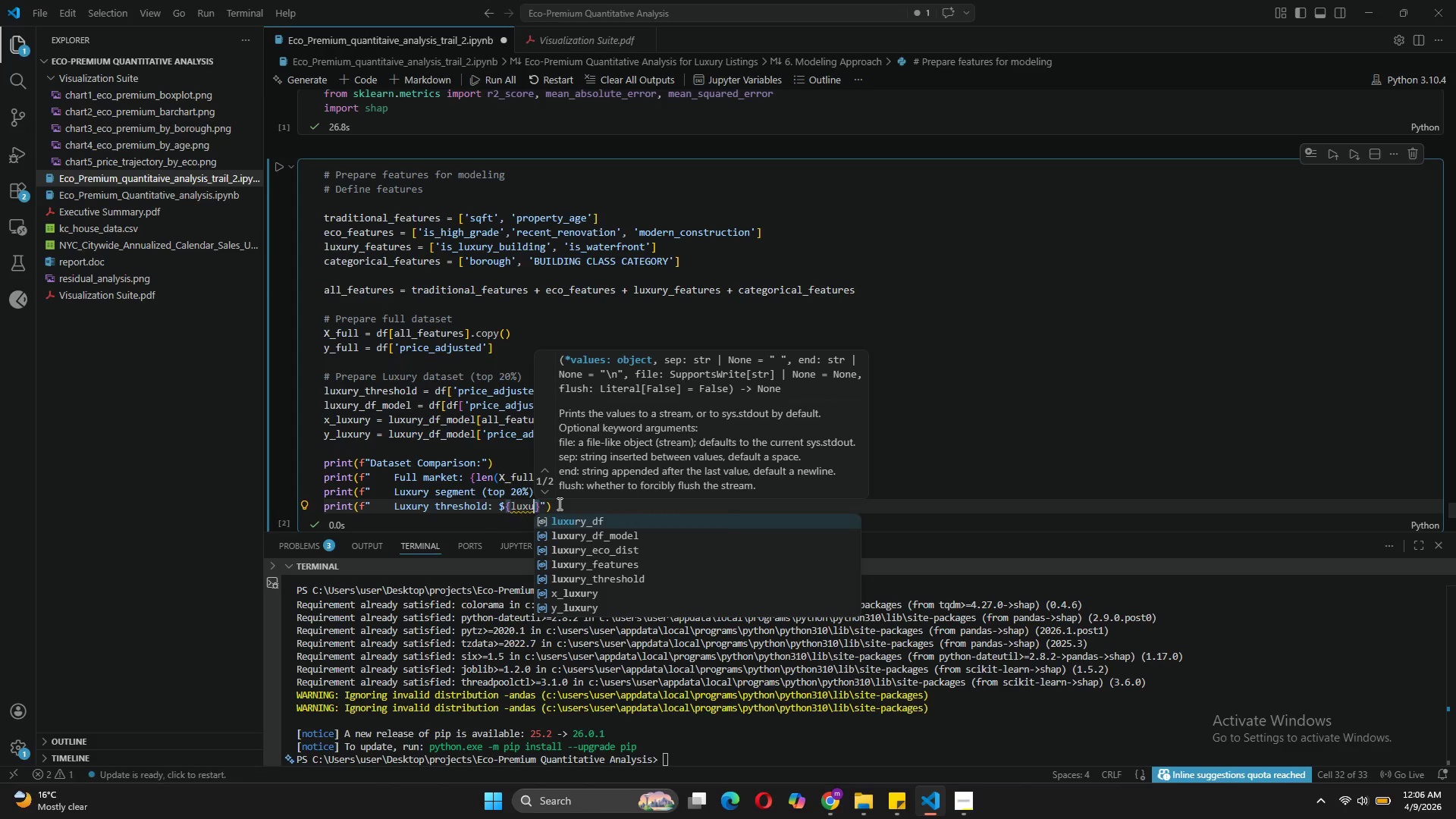 
key(ArrowDown)
 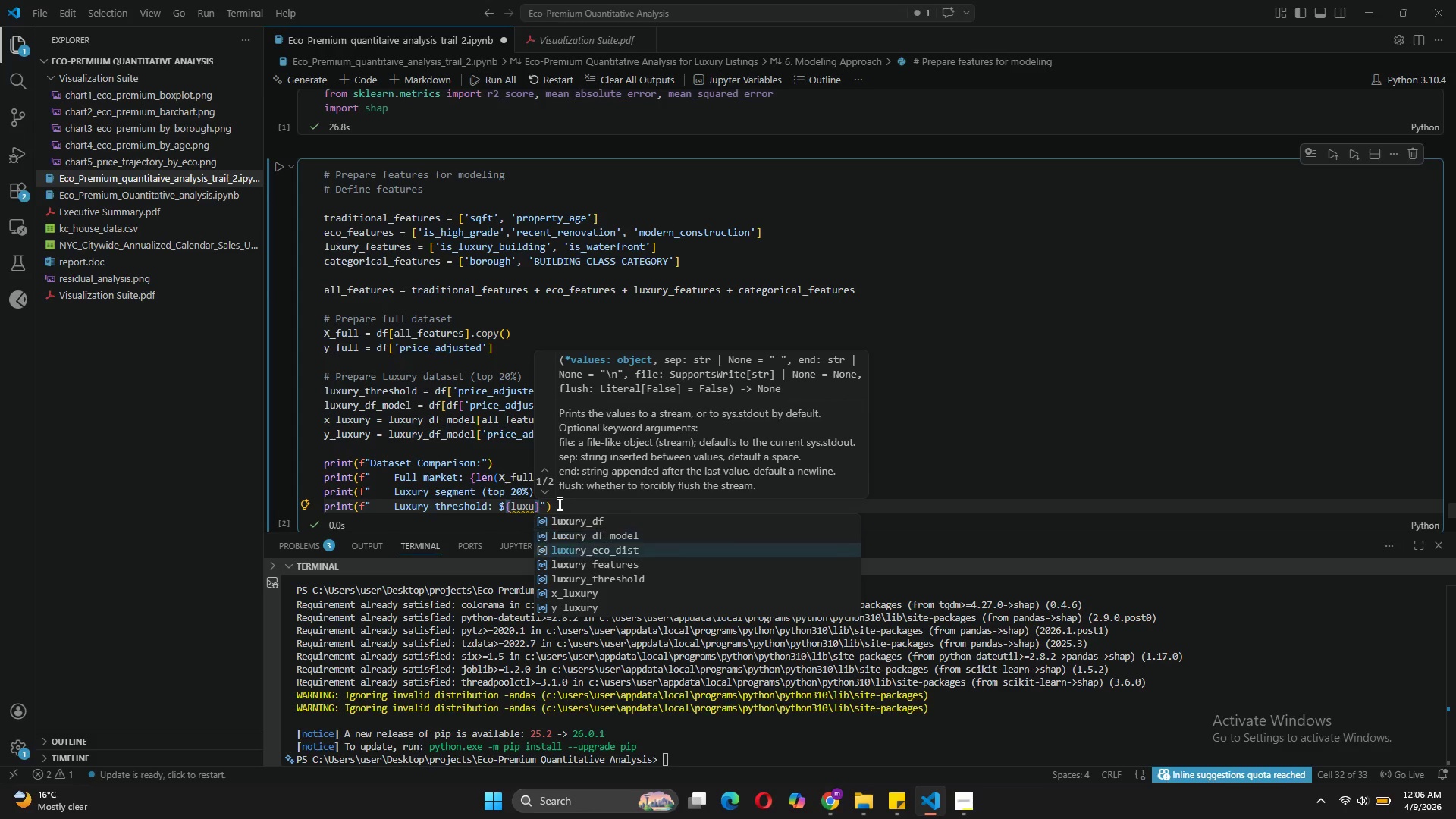 
key(ArrowDown)
 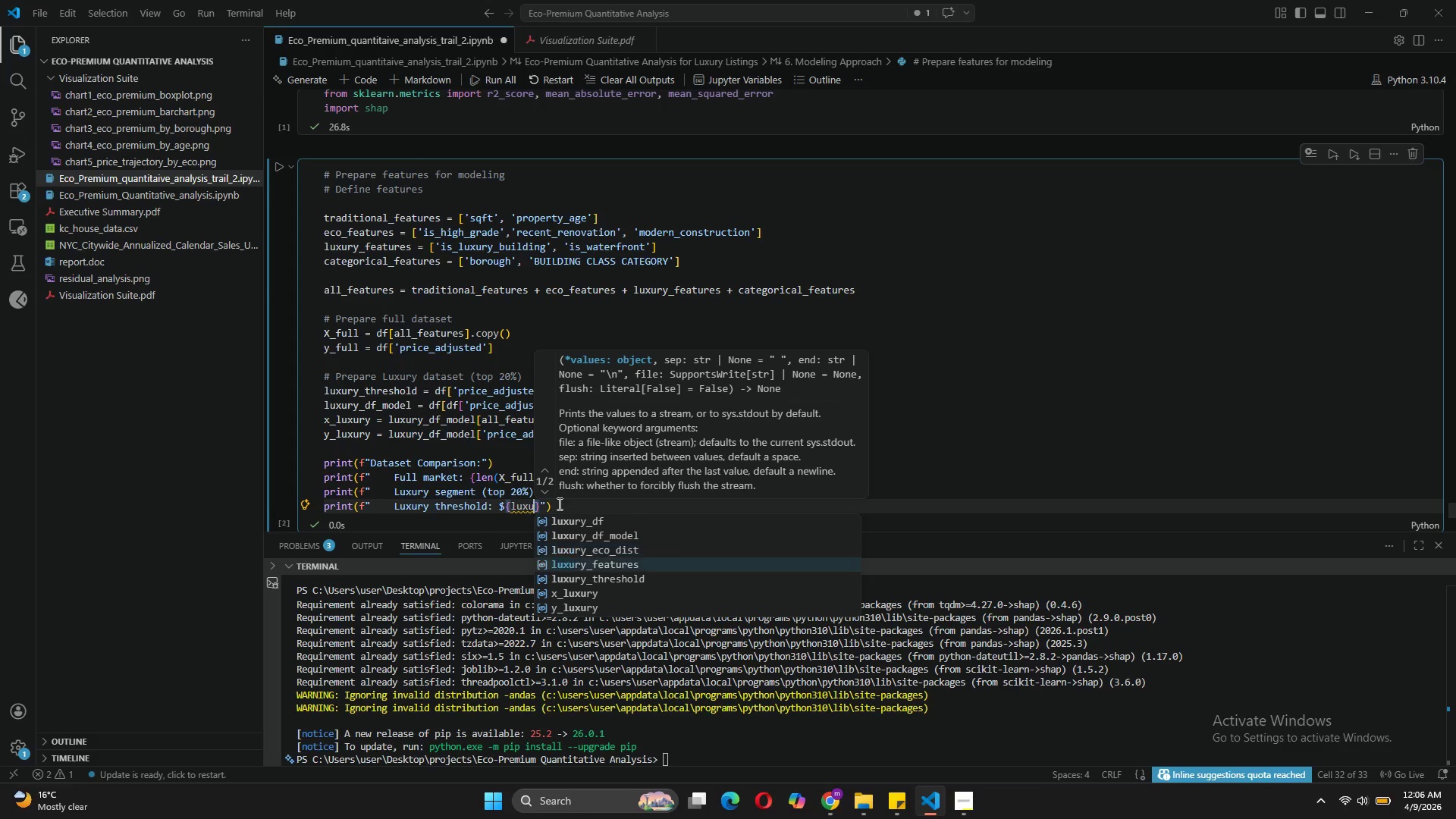 
key(ArrowDown)
 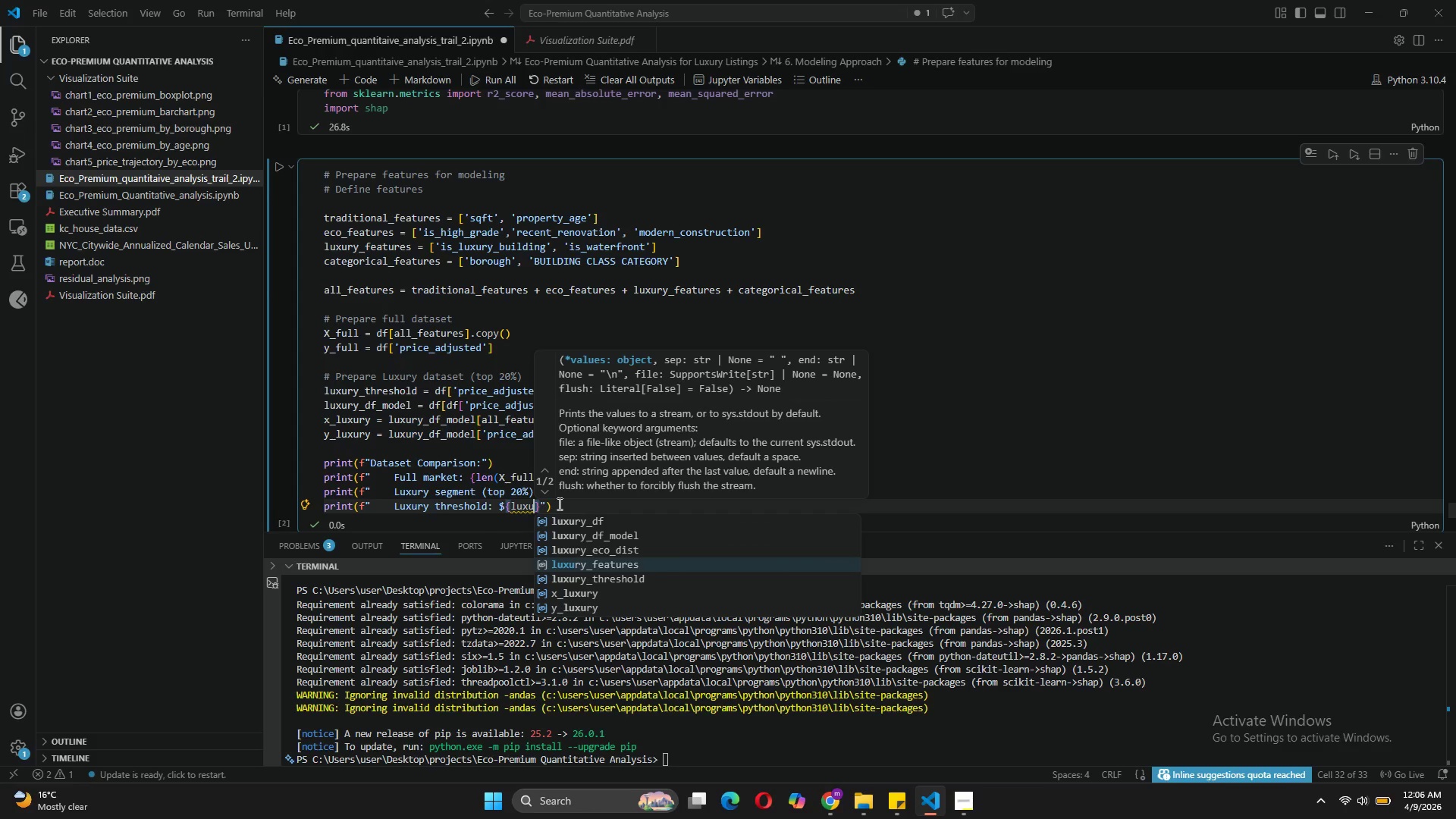 
key(ArrowDown)
 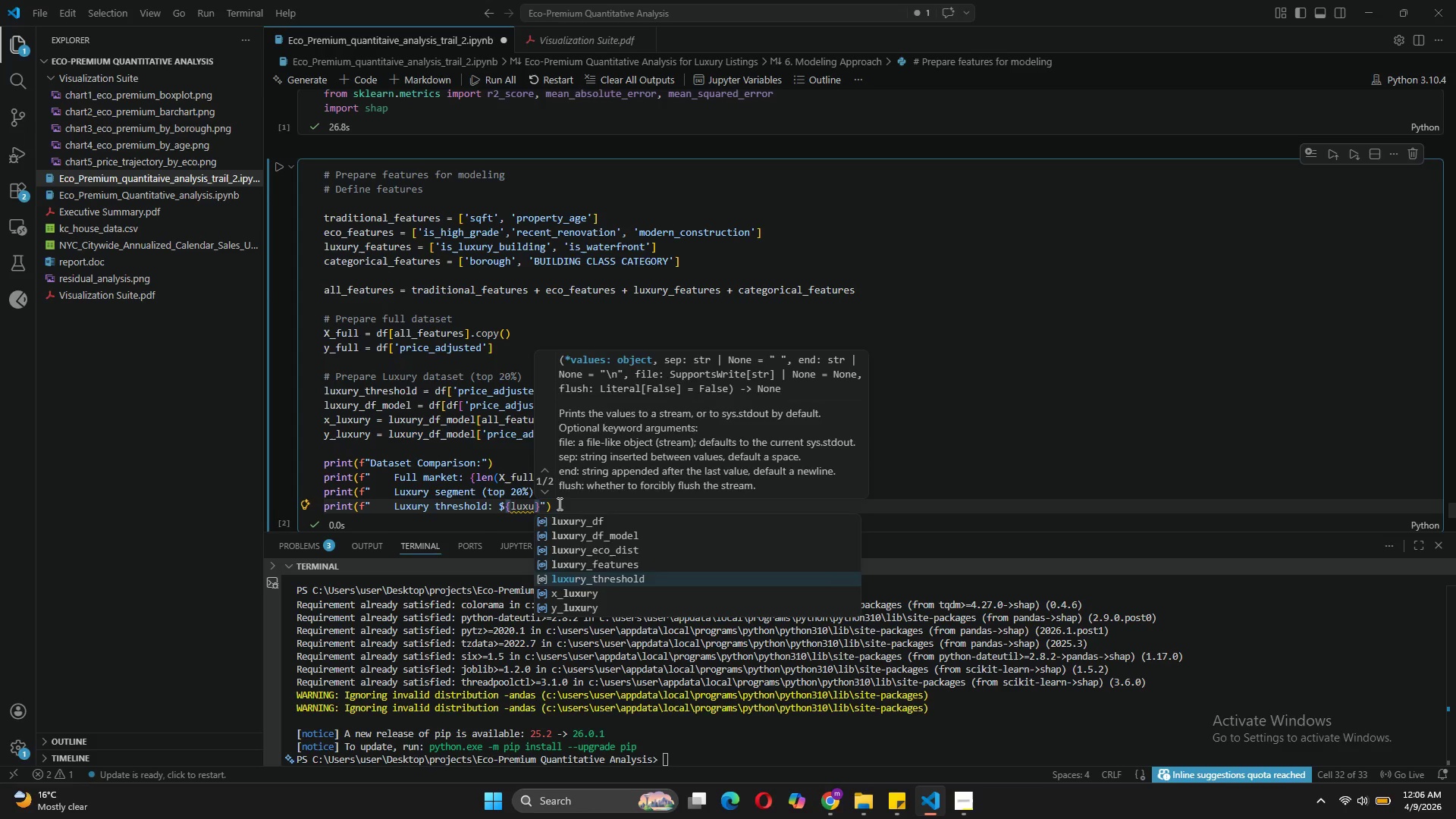 
key(Tab)
 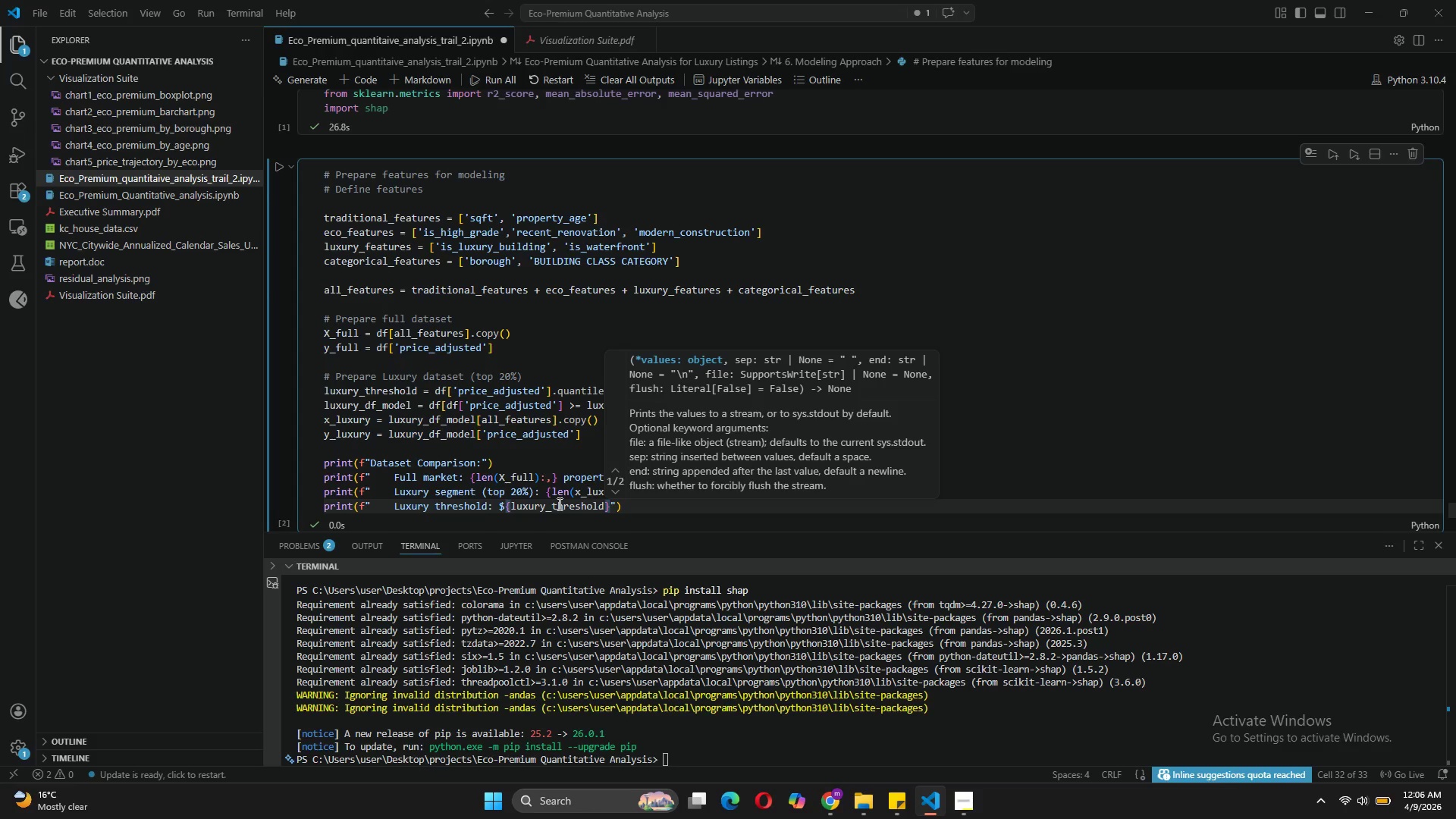 
type(:,.0f)
 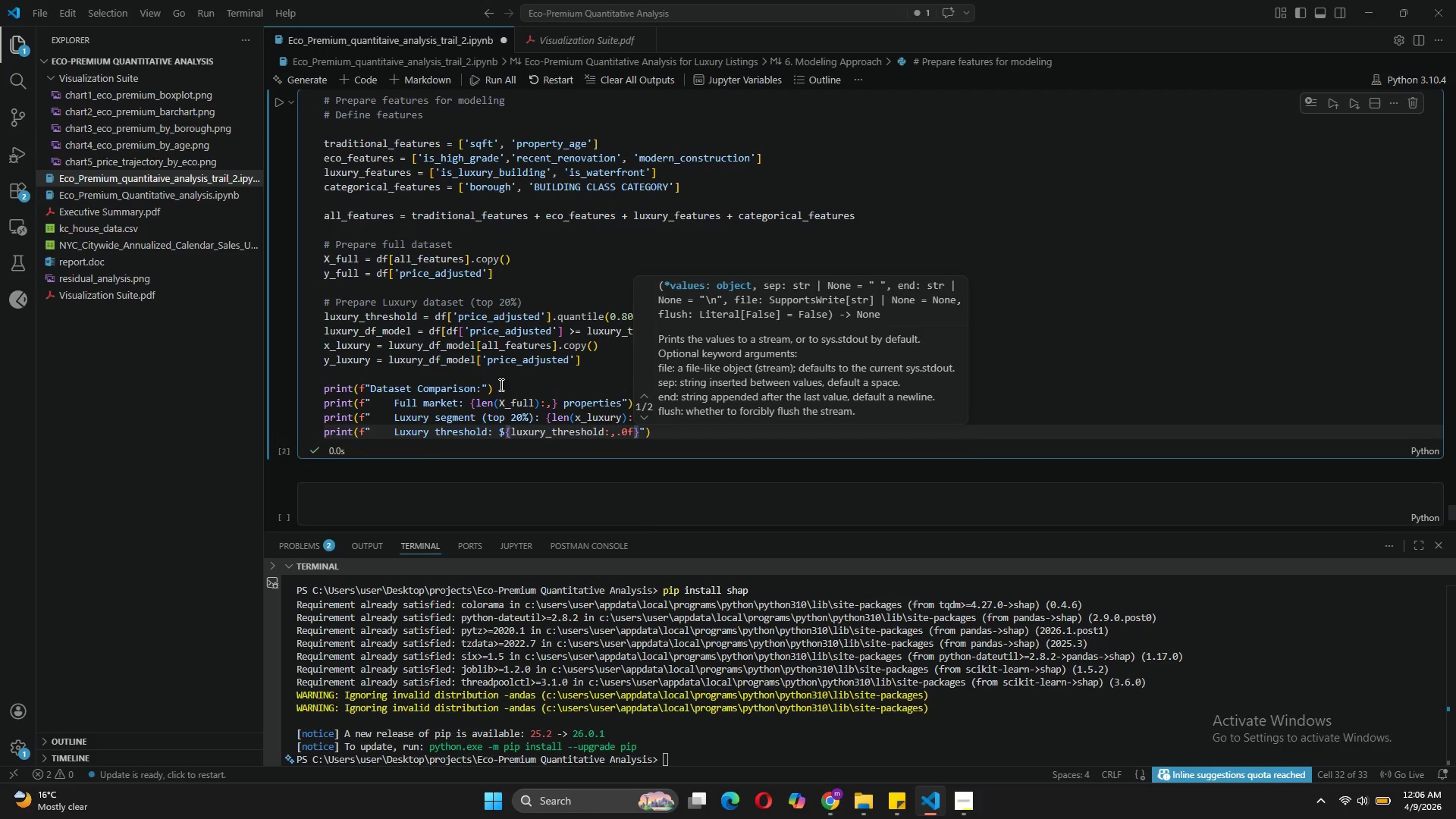 
wait(10.42)
 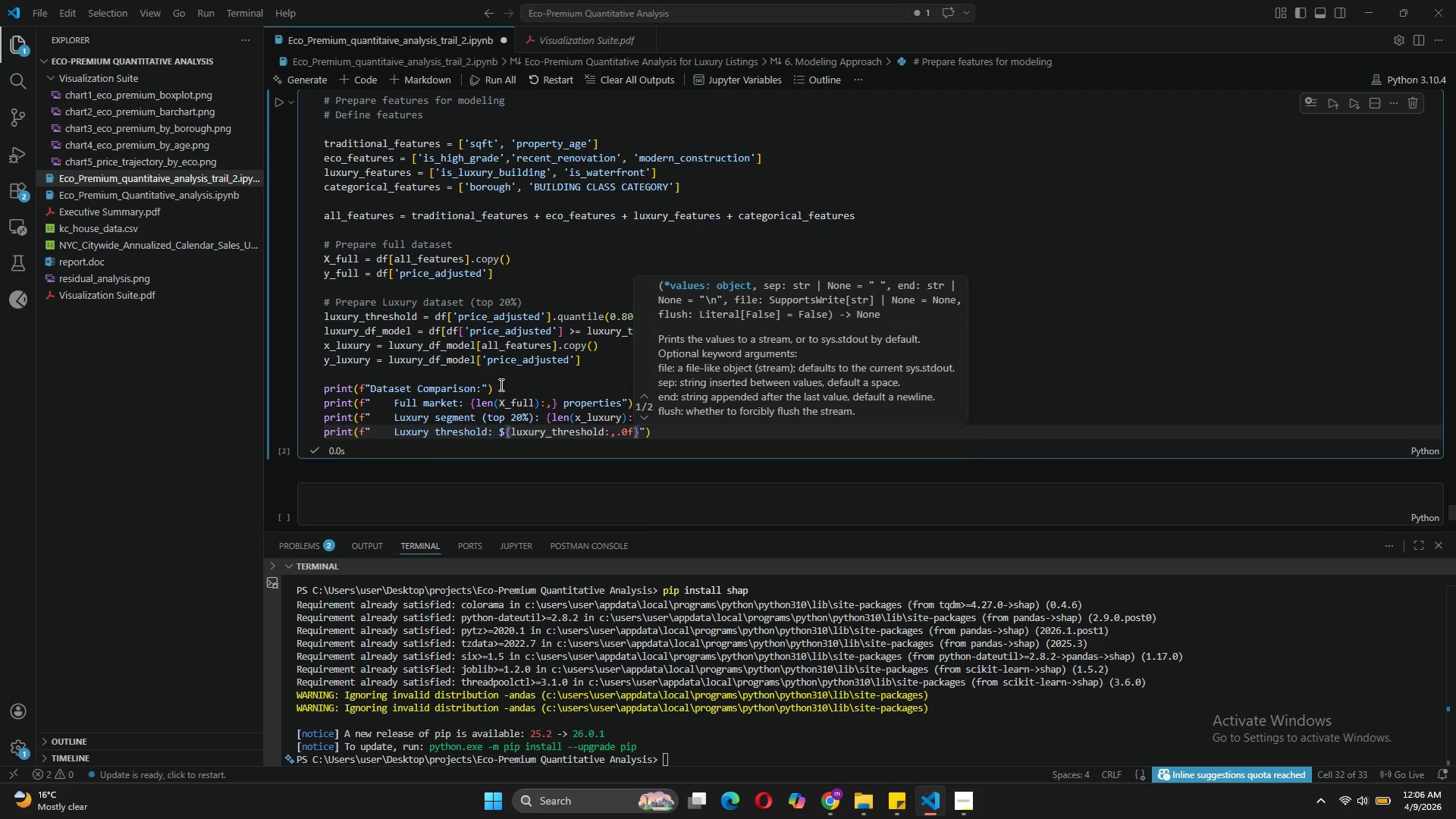 
left_click([276, 146])
 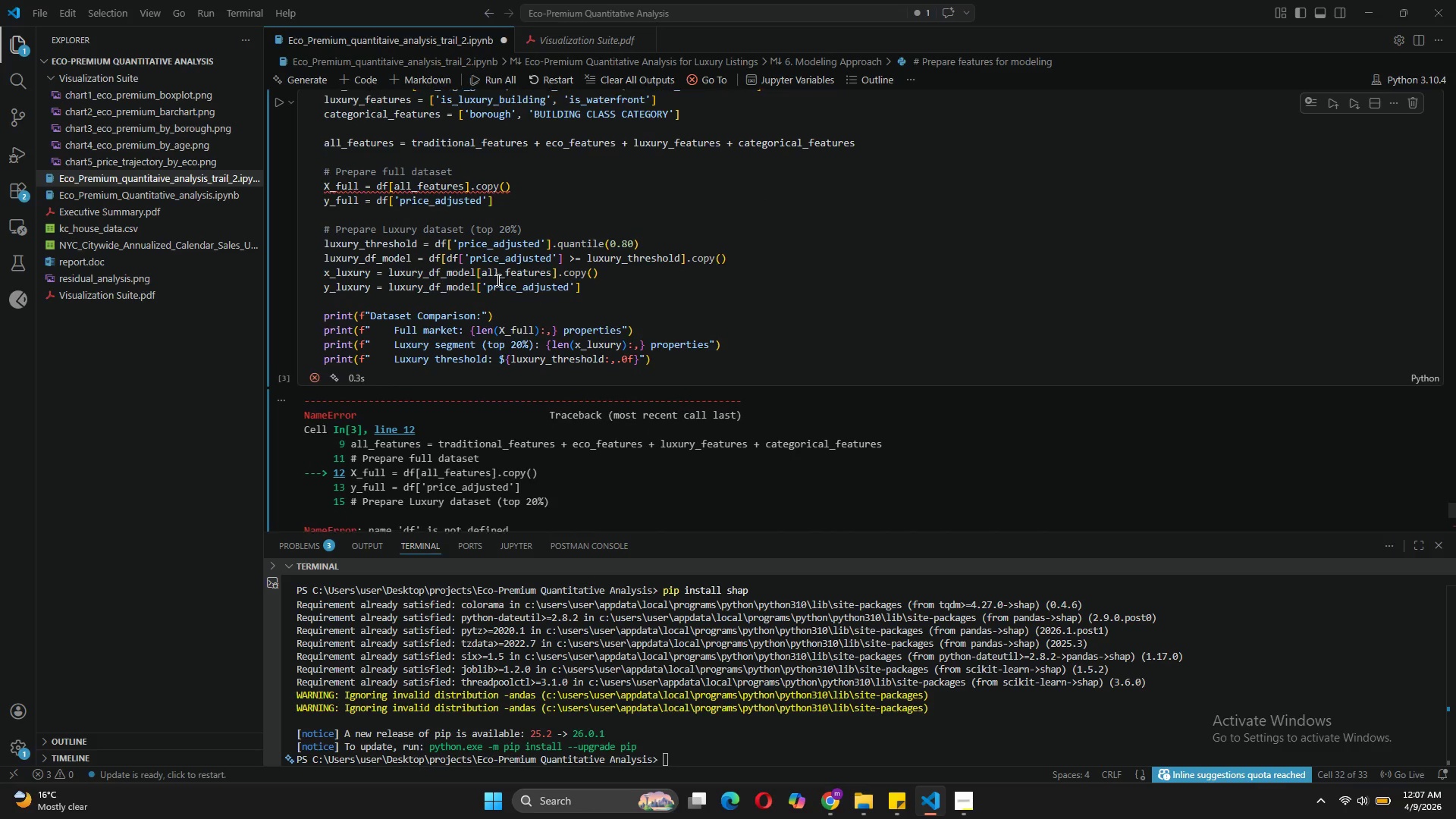 
wait(12.56)
 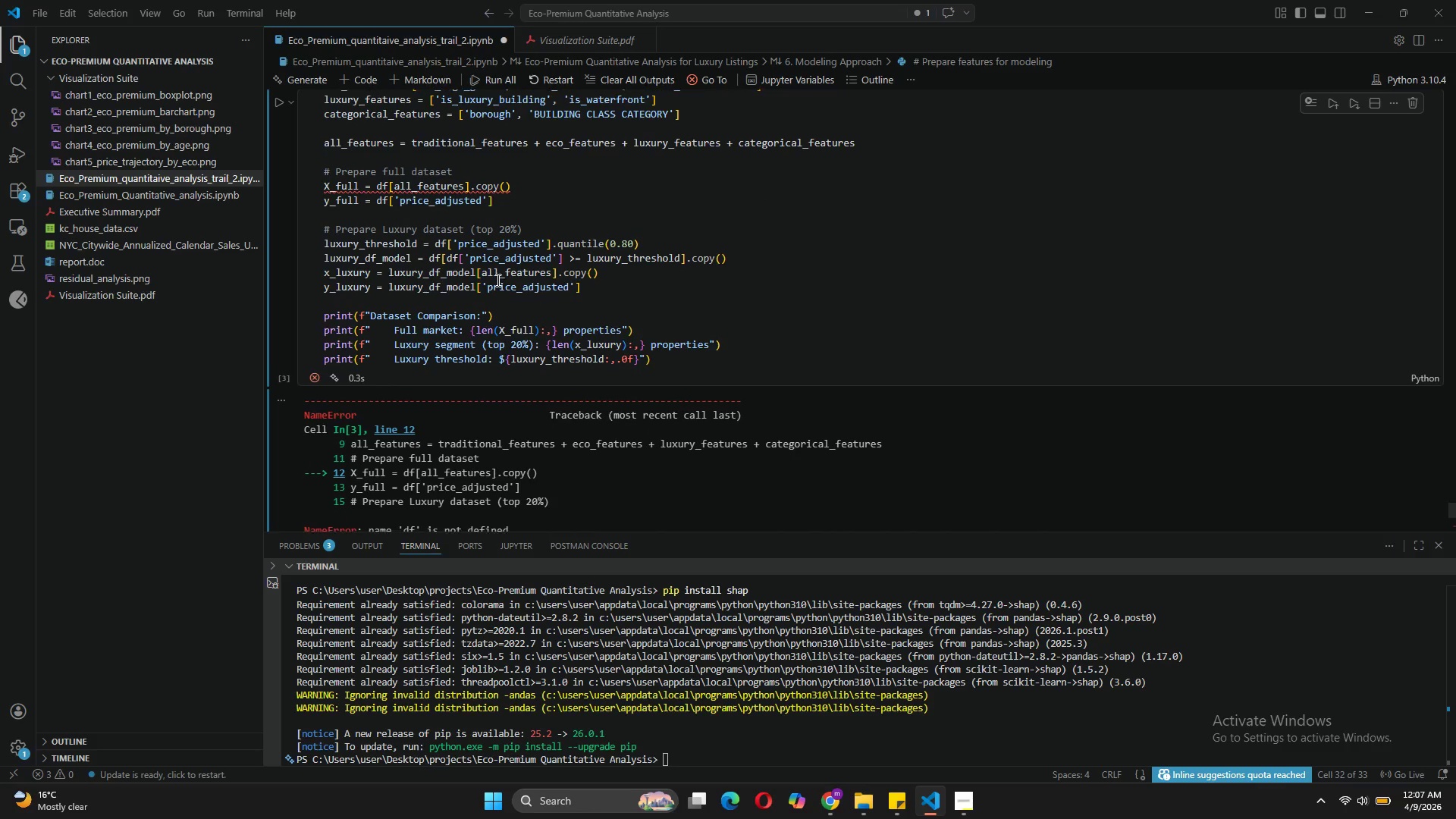 
left_click_drag(start_coordinate=[1454, 507], to_coordinate=[1446, 72])
 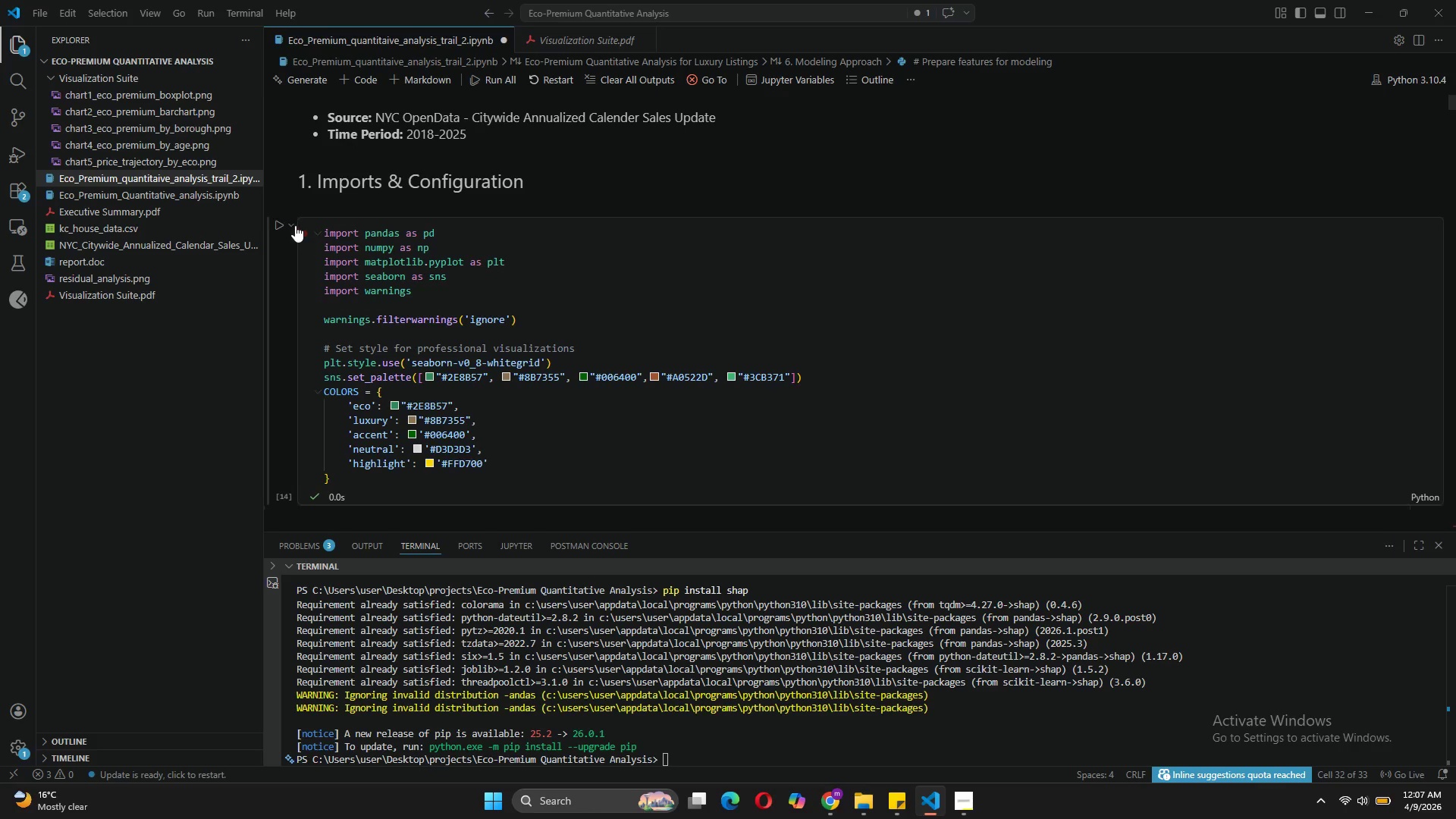 
left_click([284, 222])
 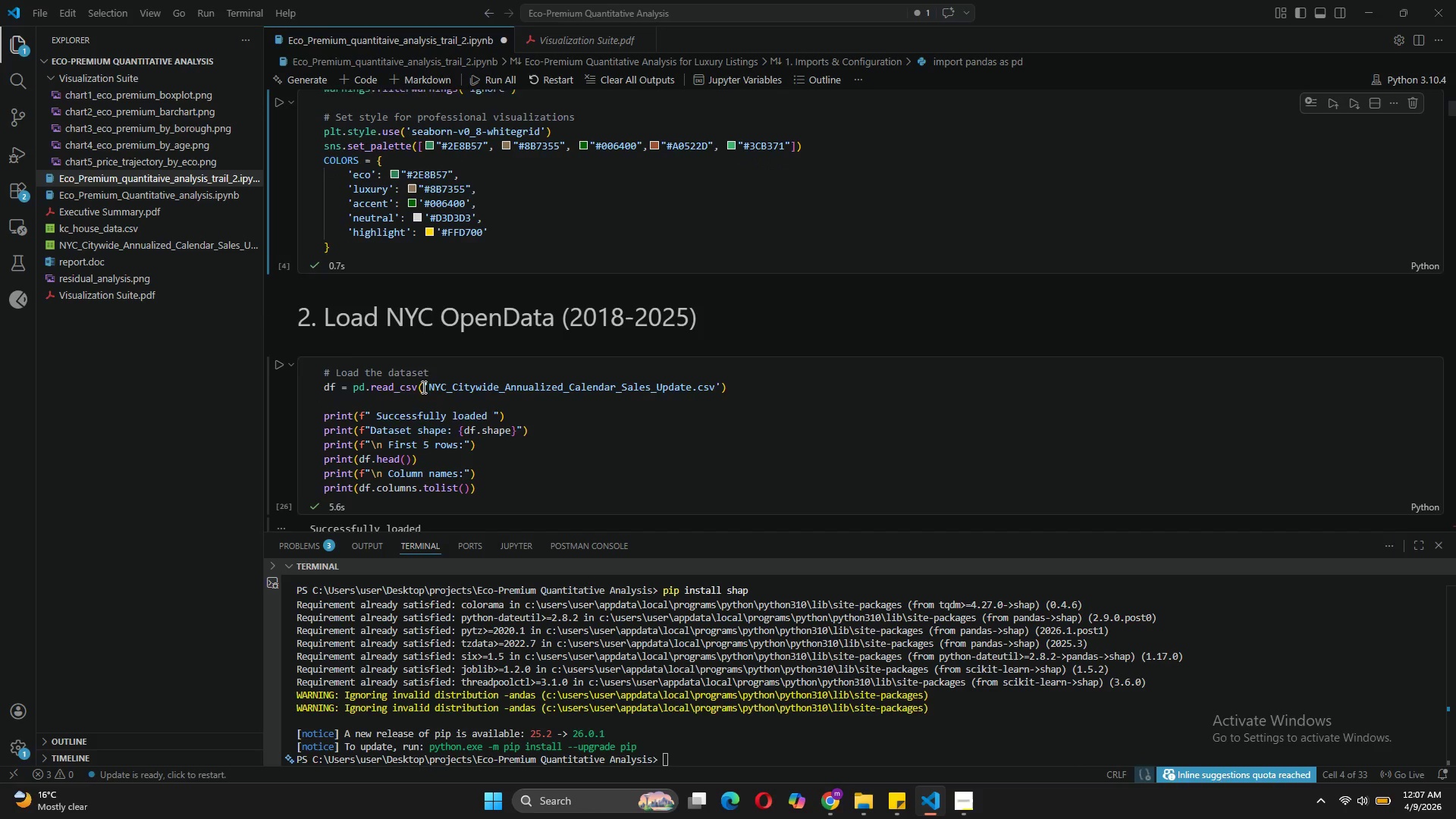 
left_click([273, 364])
 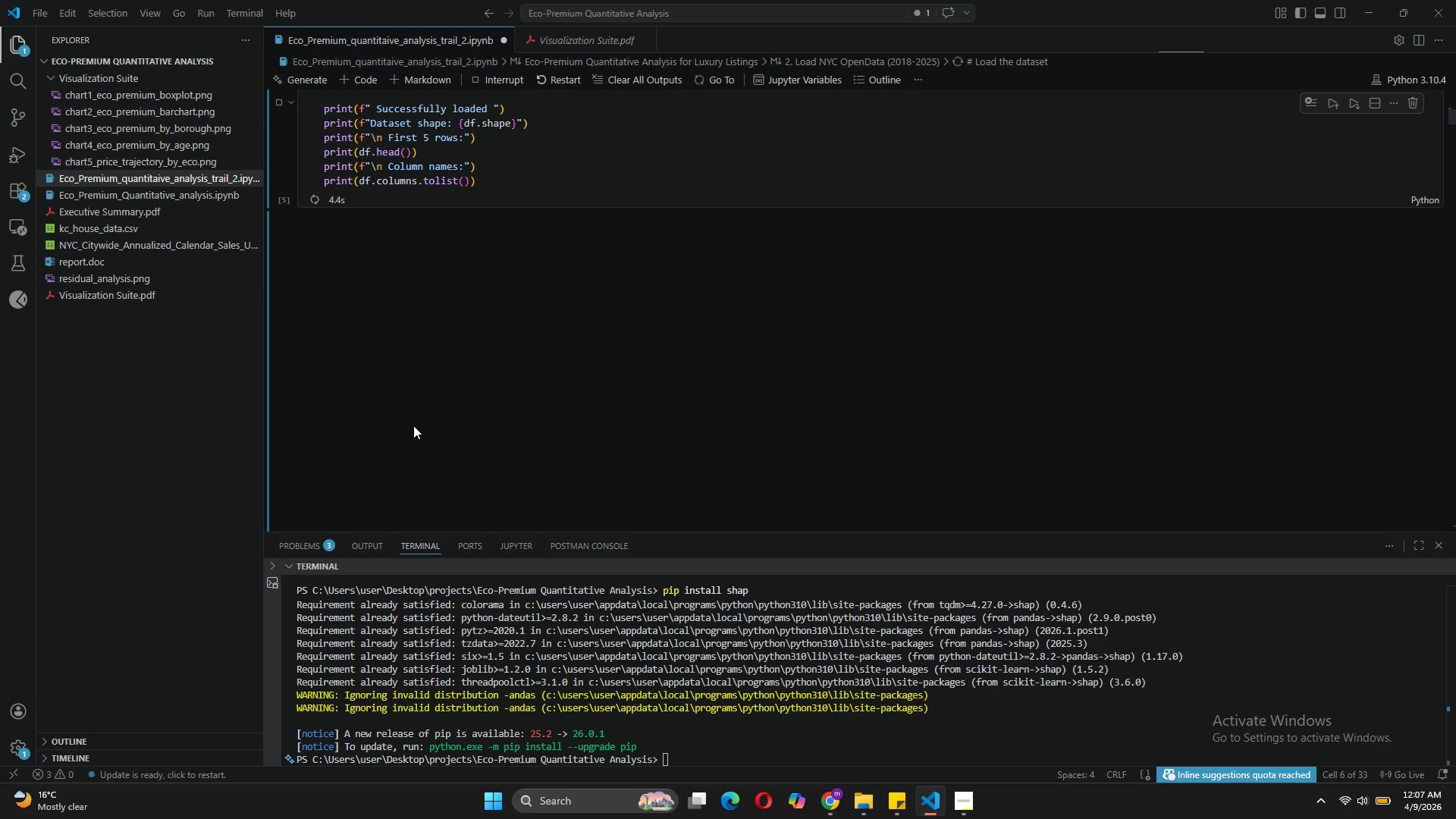 
wait(9.77)
 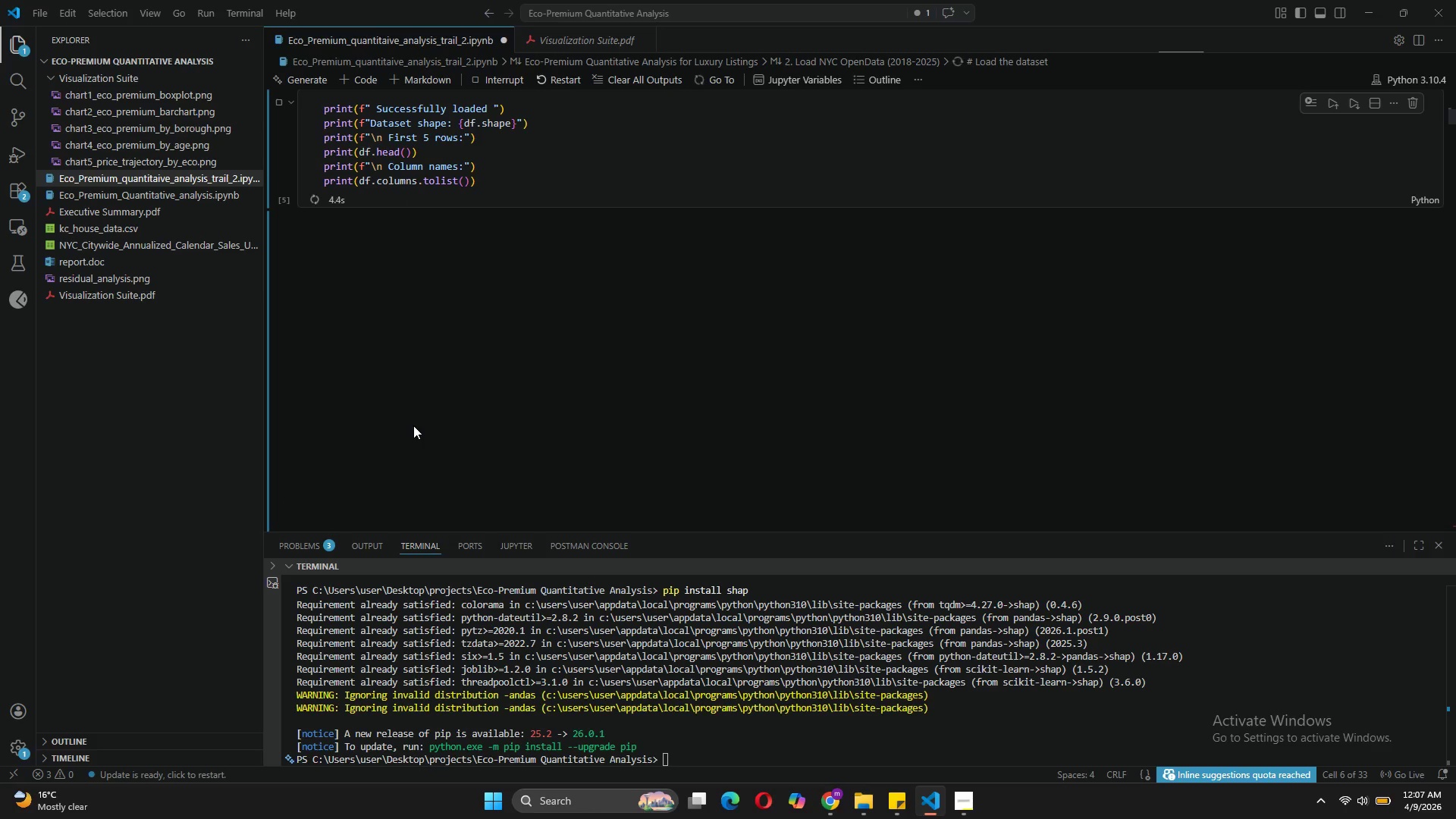 
left_click([276, 278])
 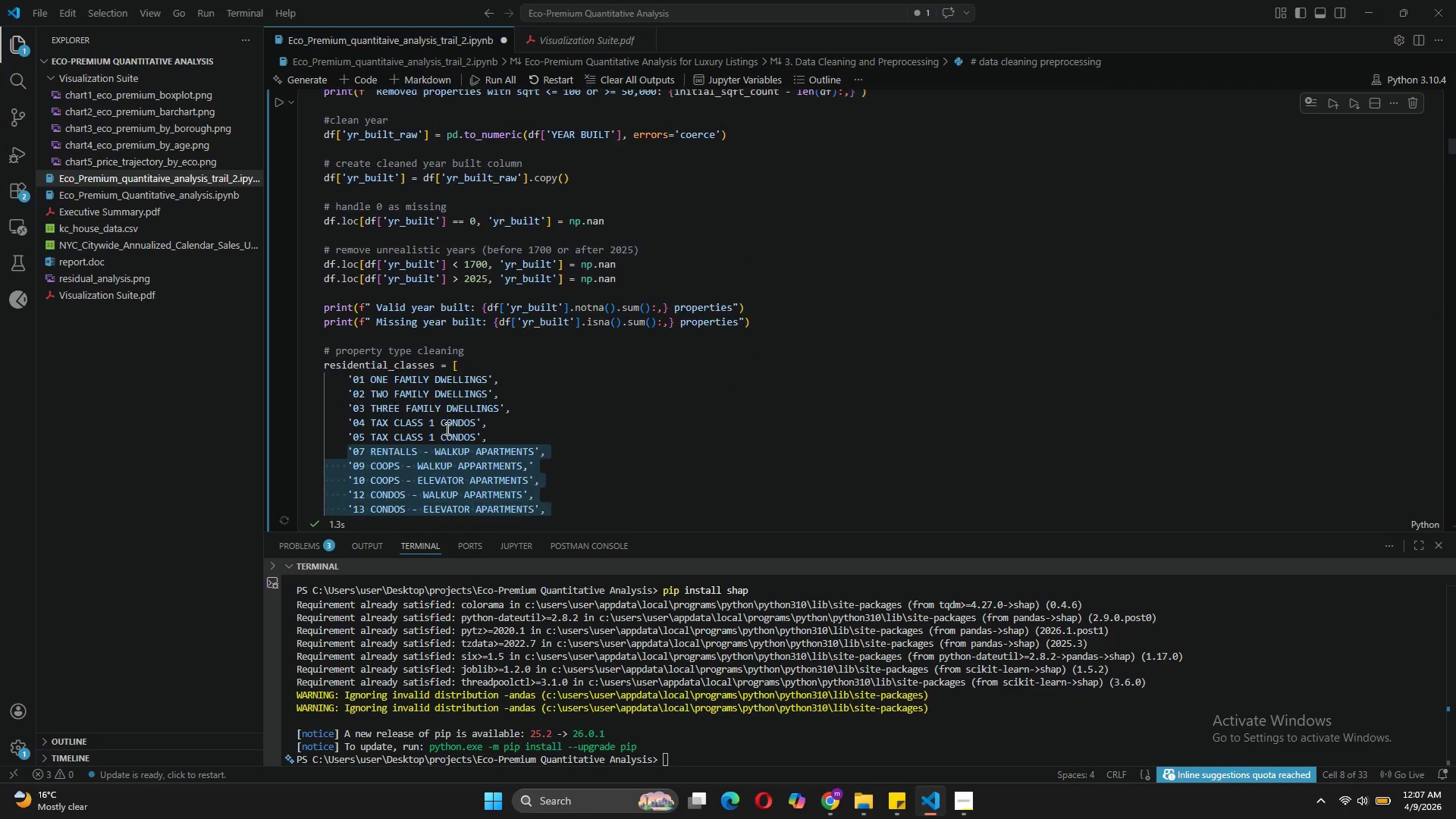 
wait(6.7)
 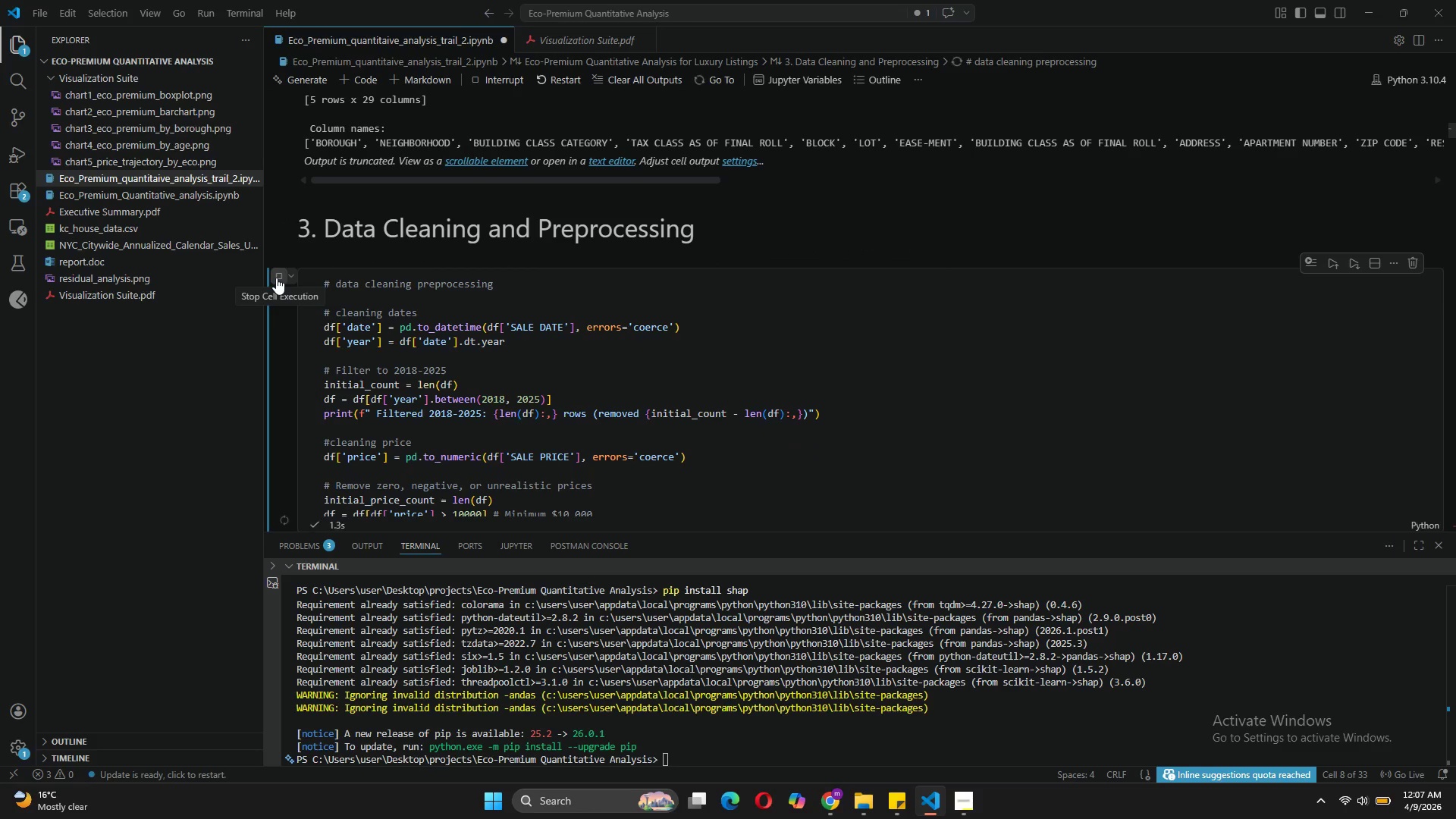 
left_click([544, 391])
 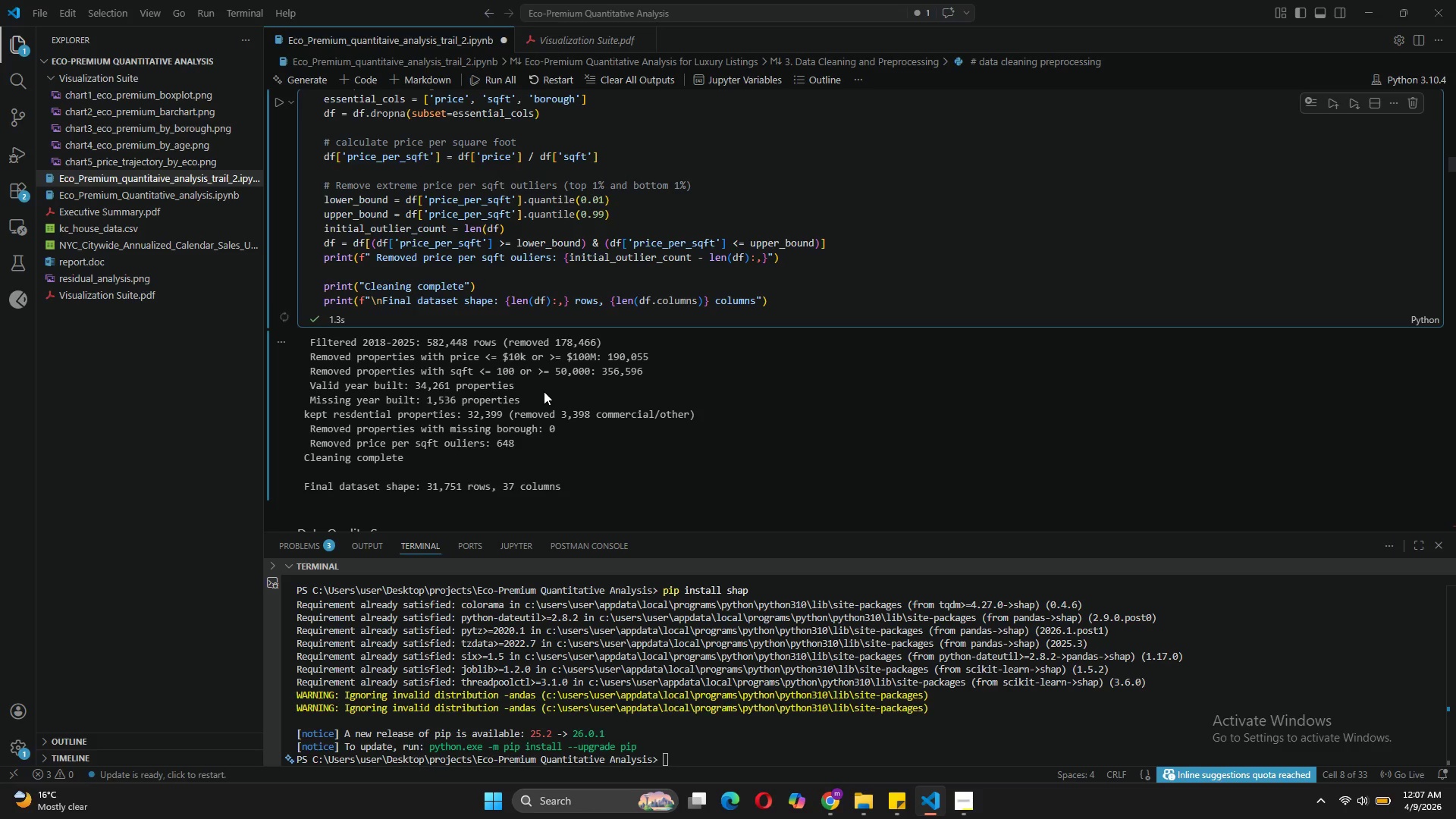 
wait(15.78)
 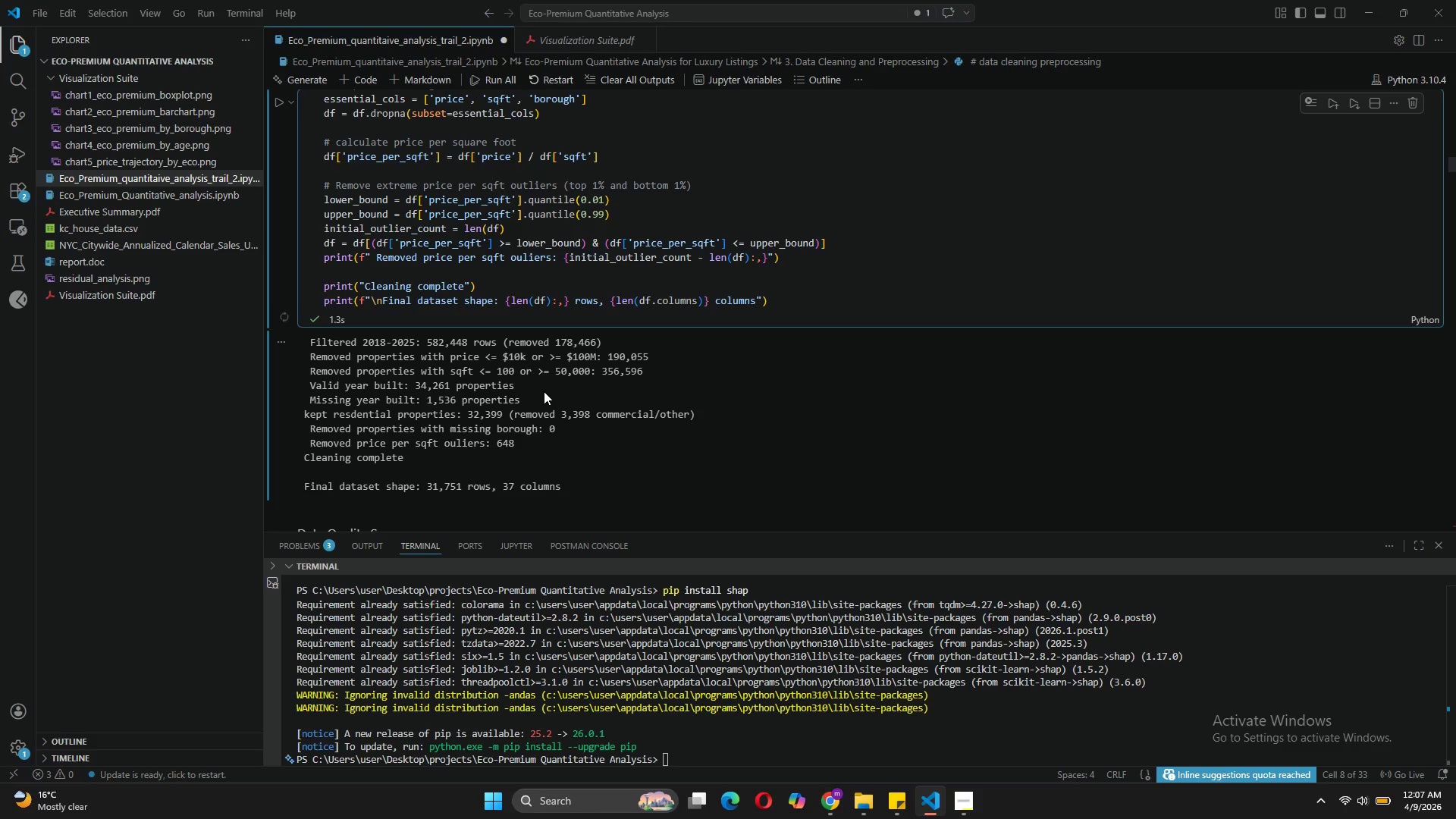 
mouse_move([336, 356])
 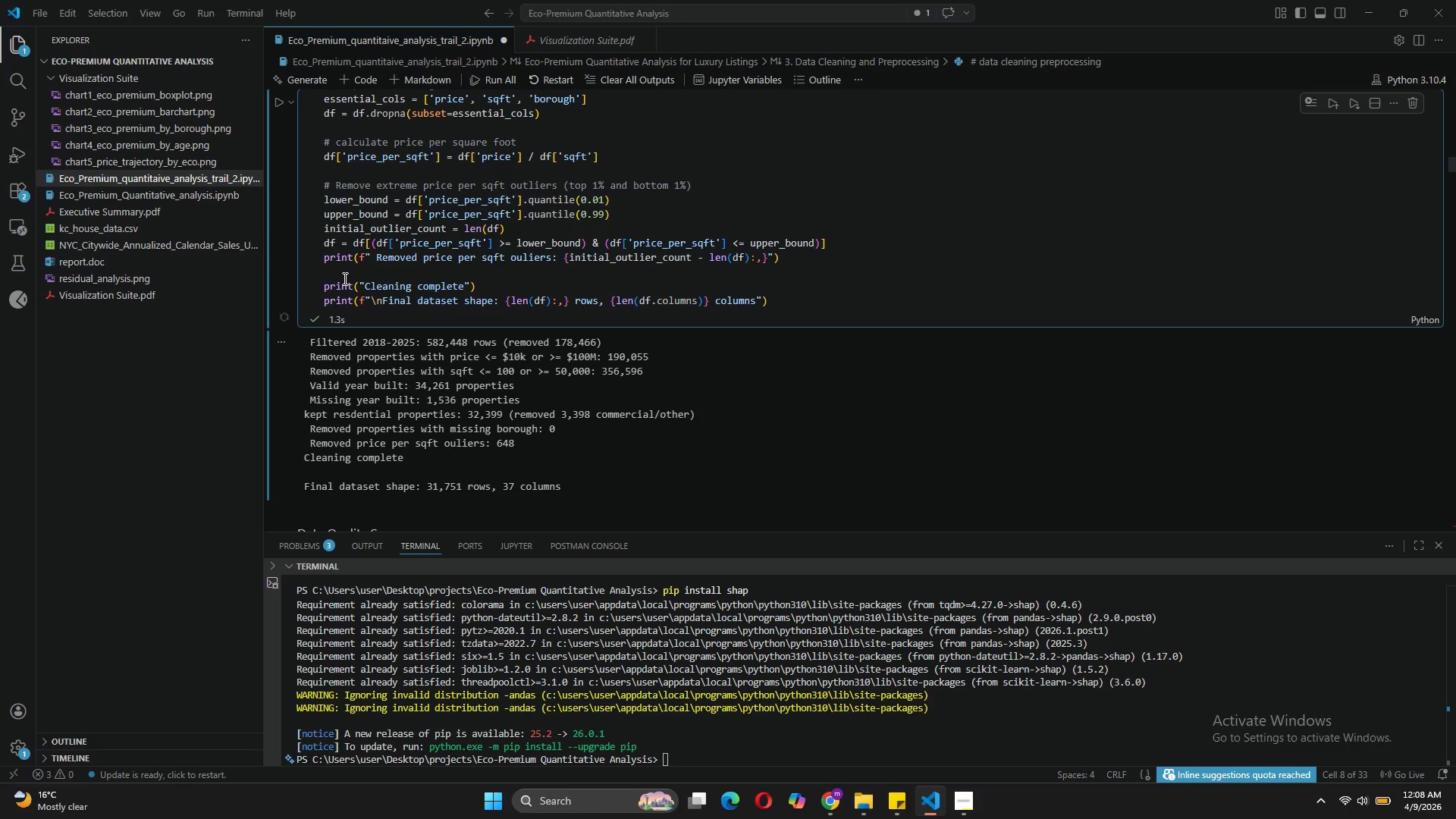 
wait(14.34)
 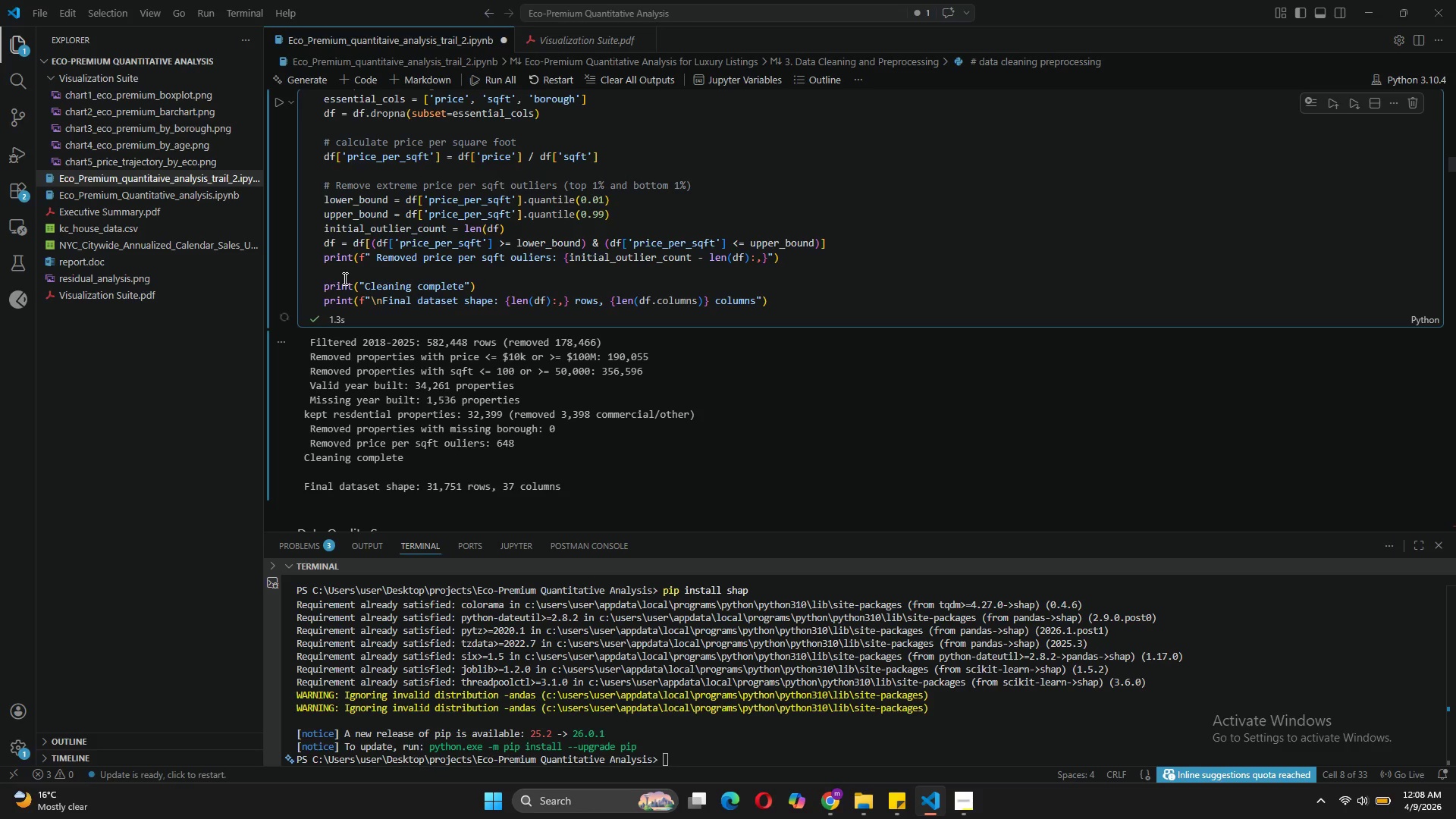 
mouse_move([364, 372])
 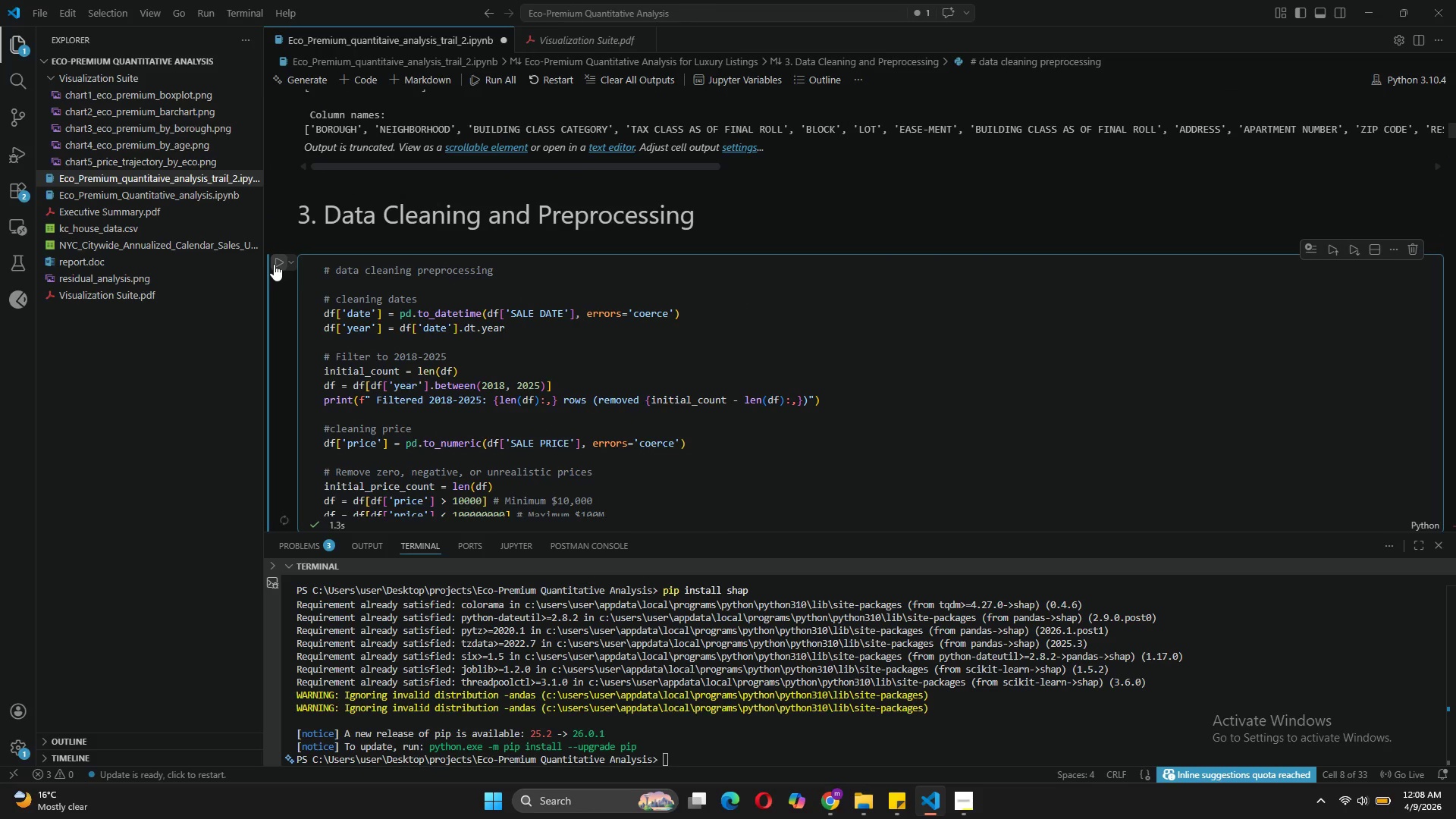 
left_click([274, 264])
 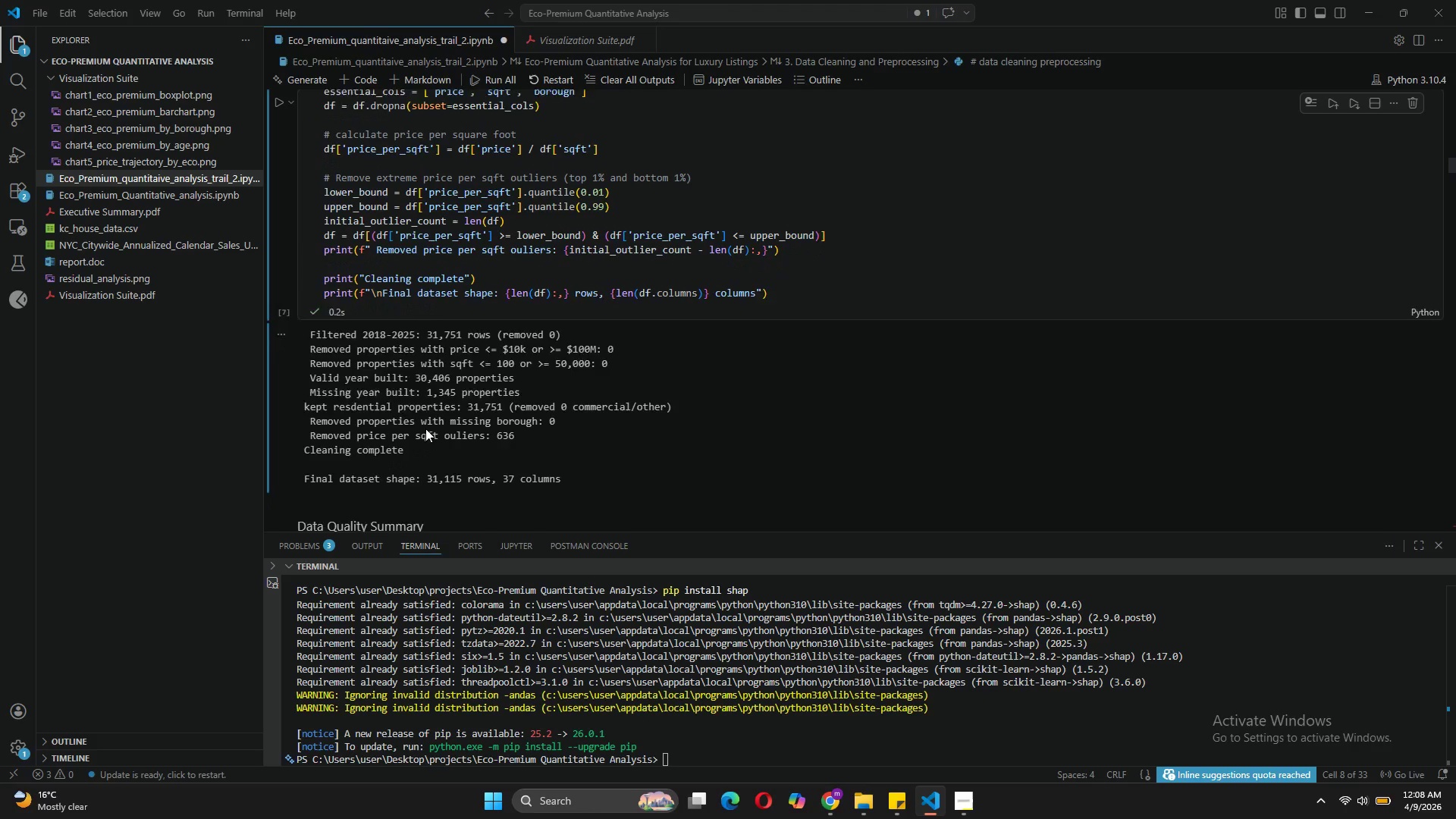 
wait(6.12)
 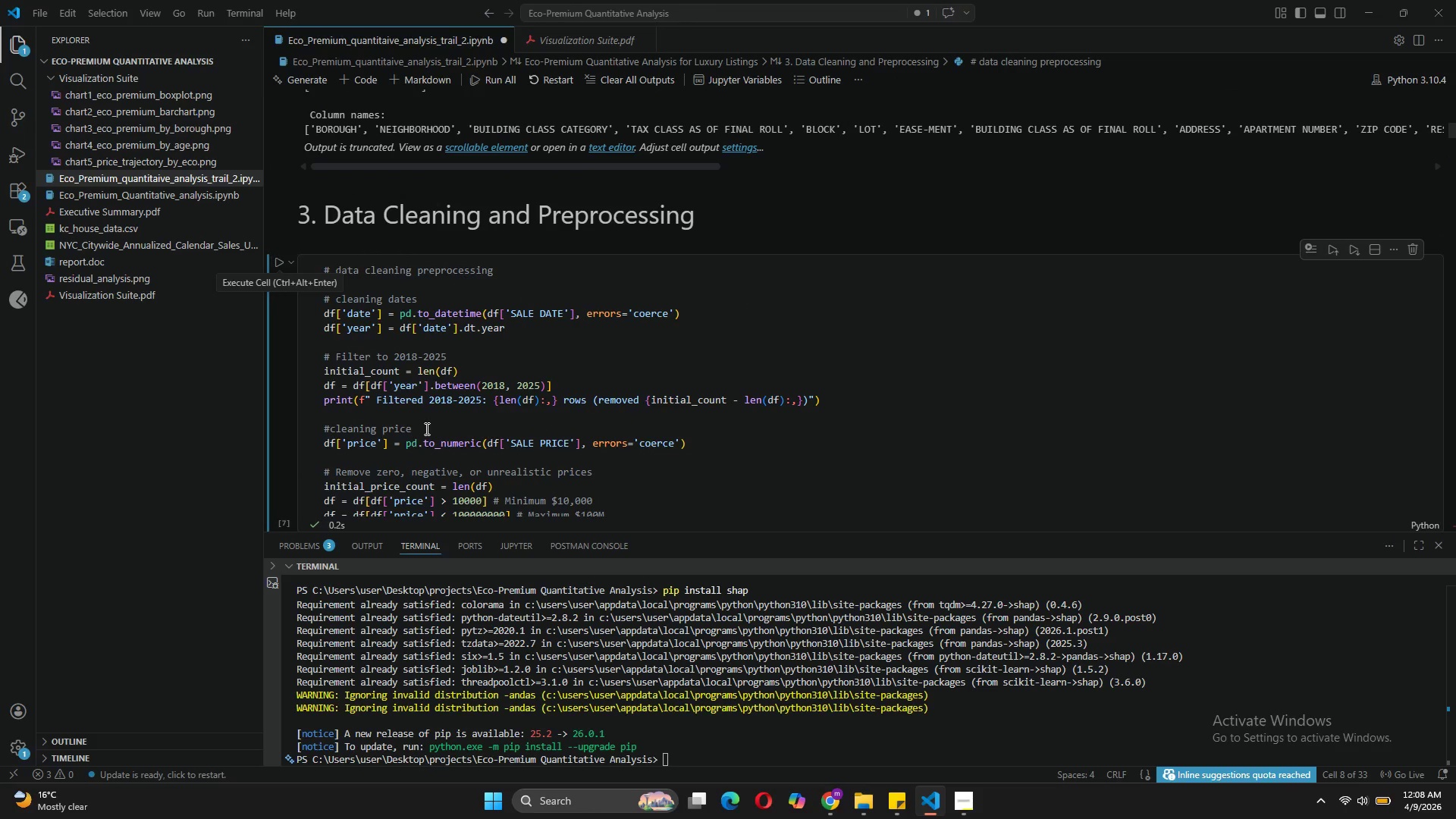 
left_click([277, 431])
 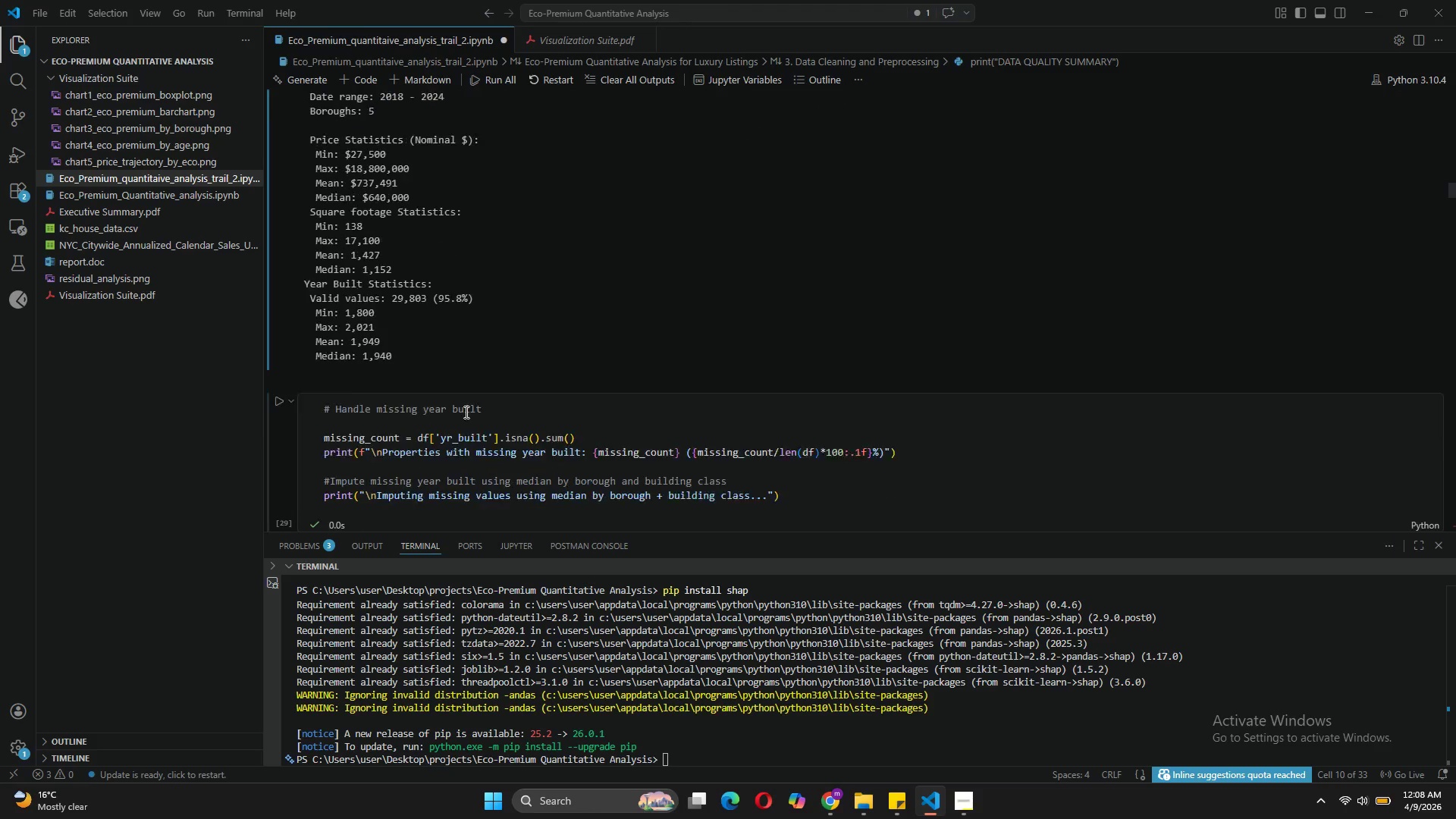 
wait(5.53)
 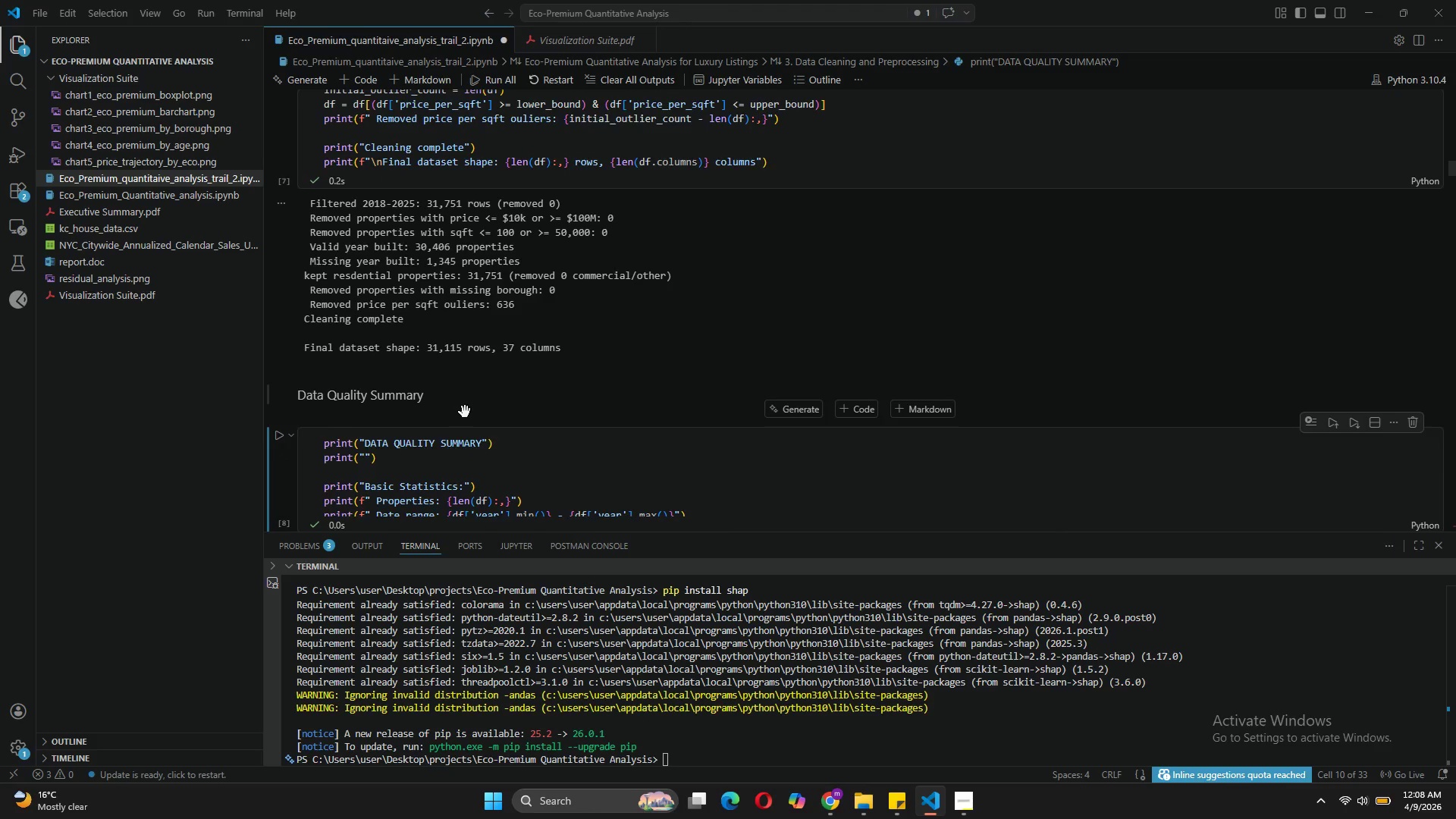 
left_click([276, 303])
 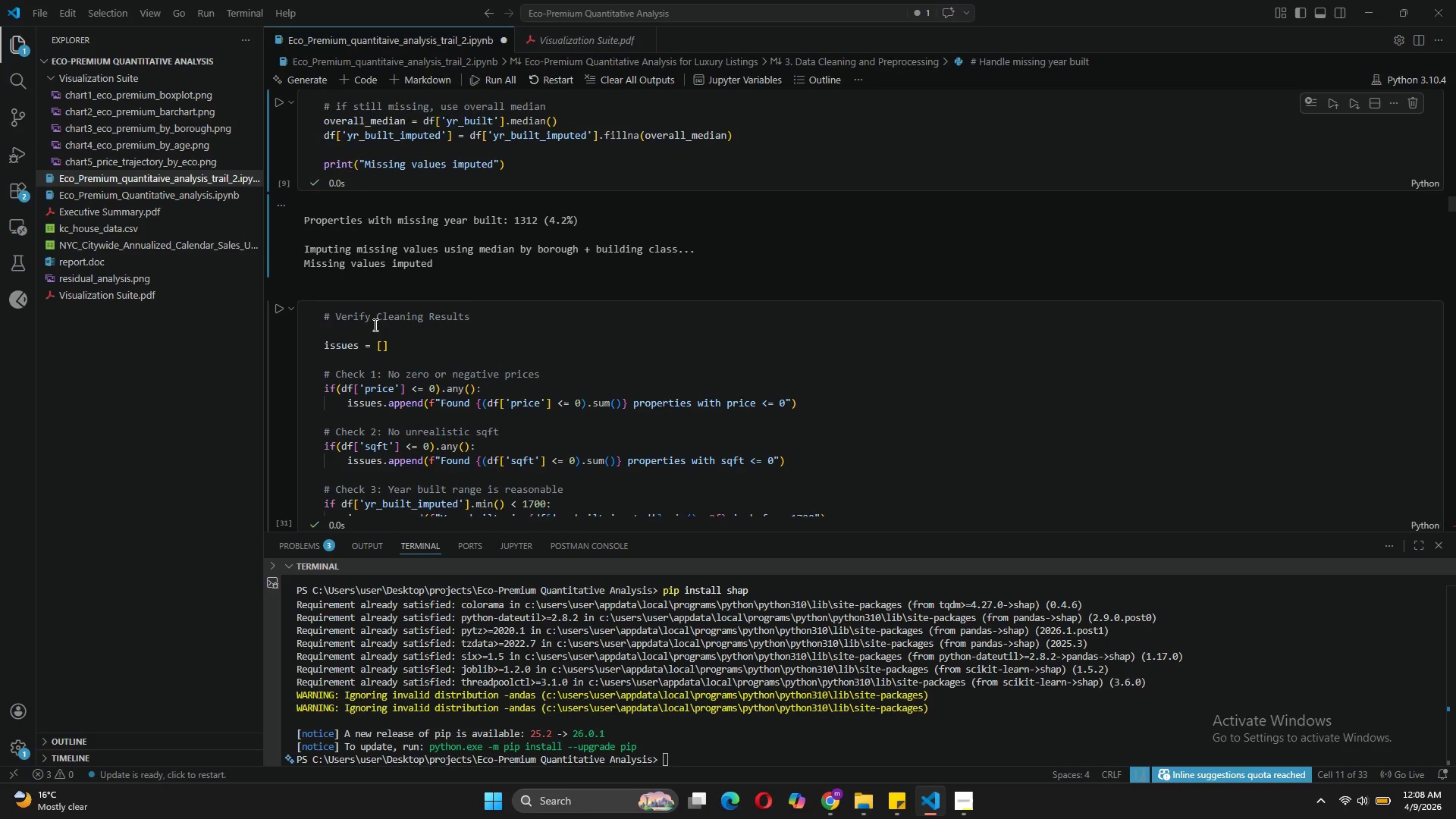 
left_click([283, 309])
 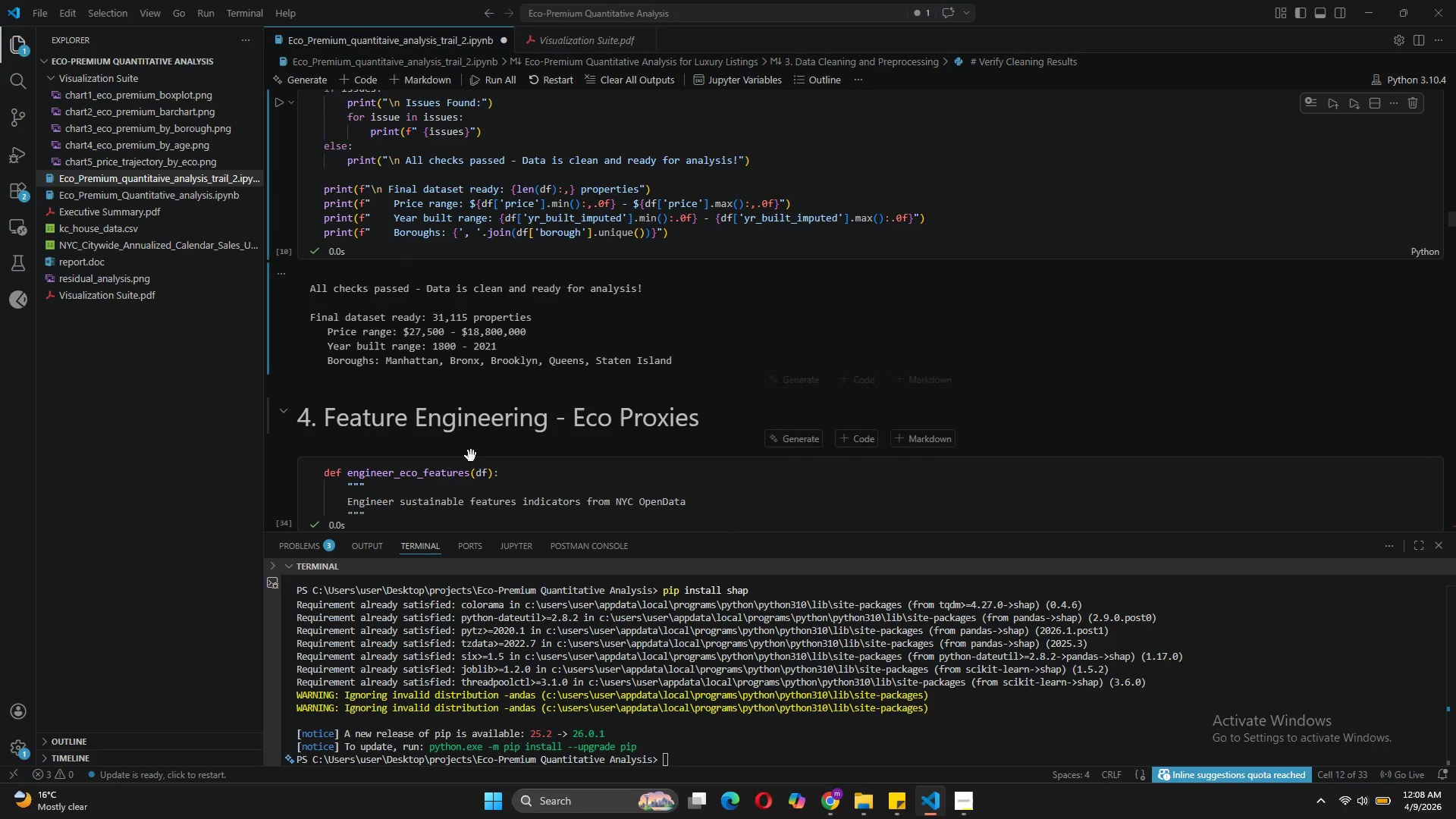 
wait(7.51)
 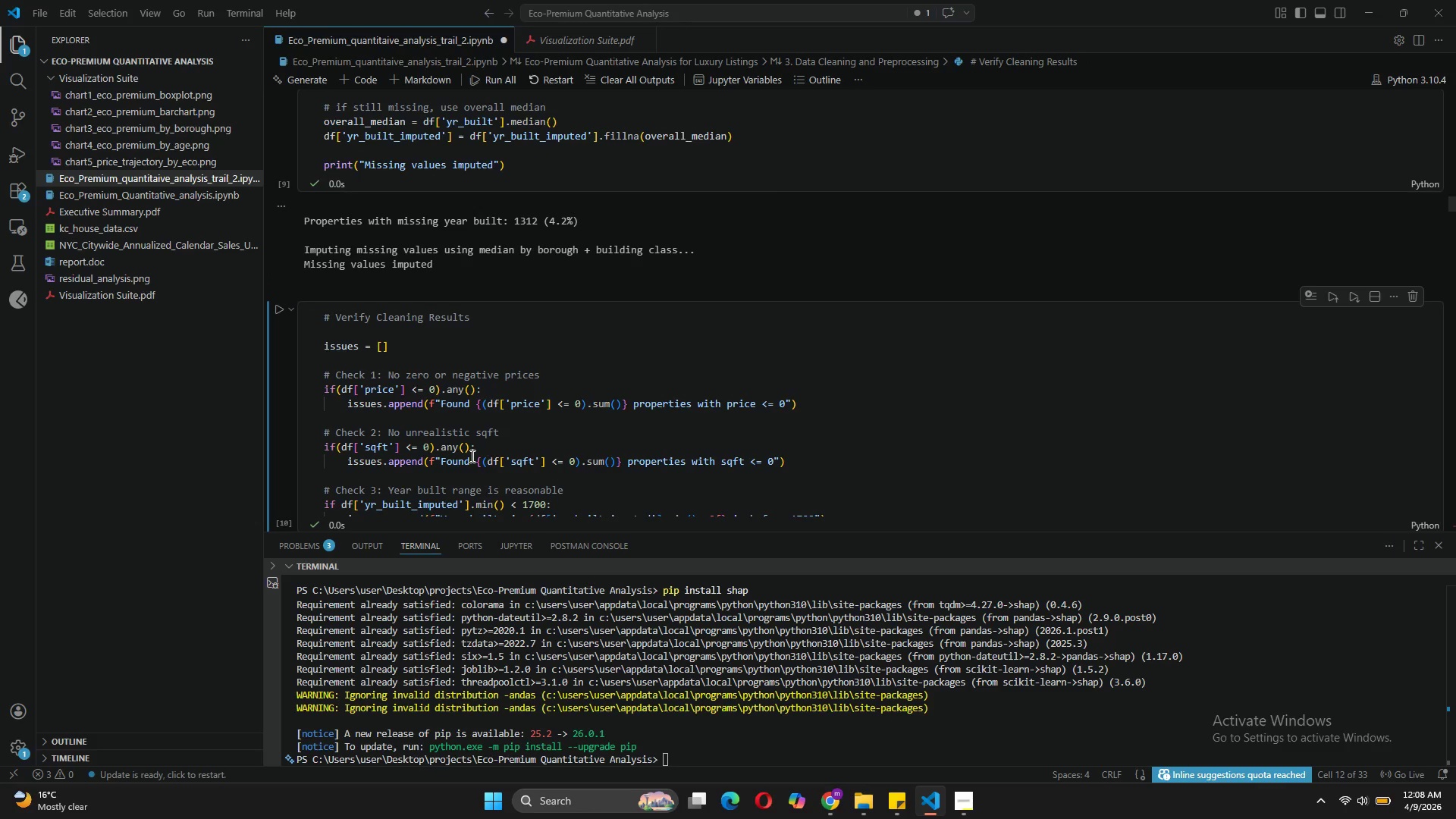 
left_click([280, 284])
 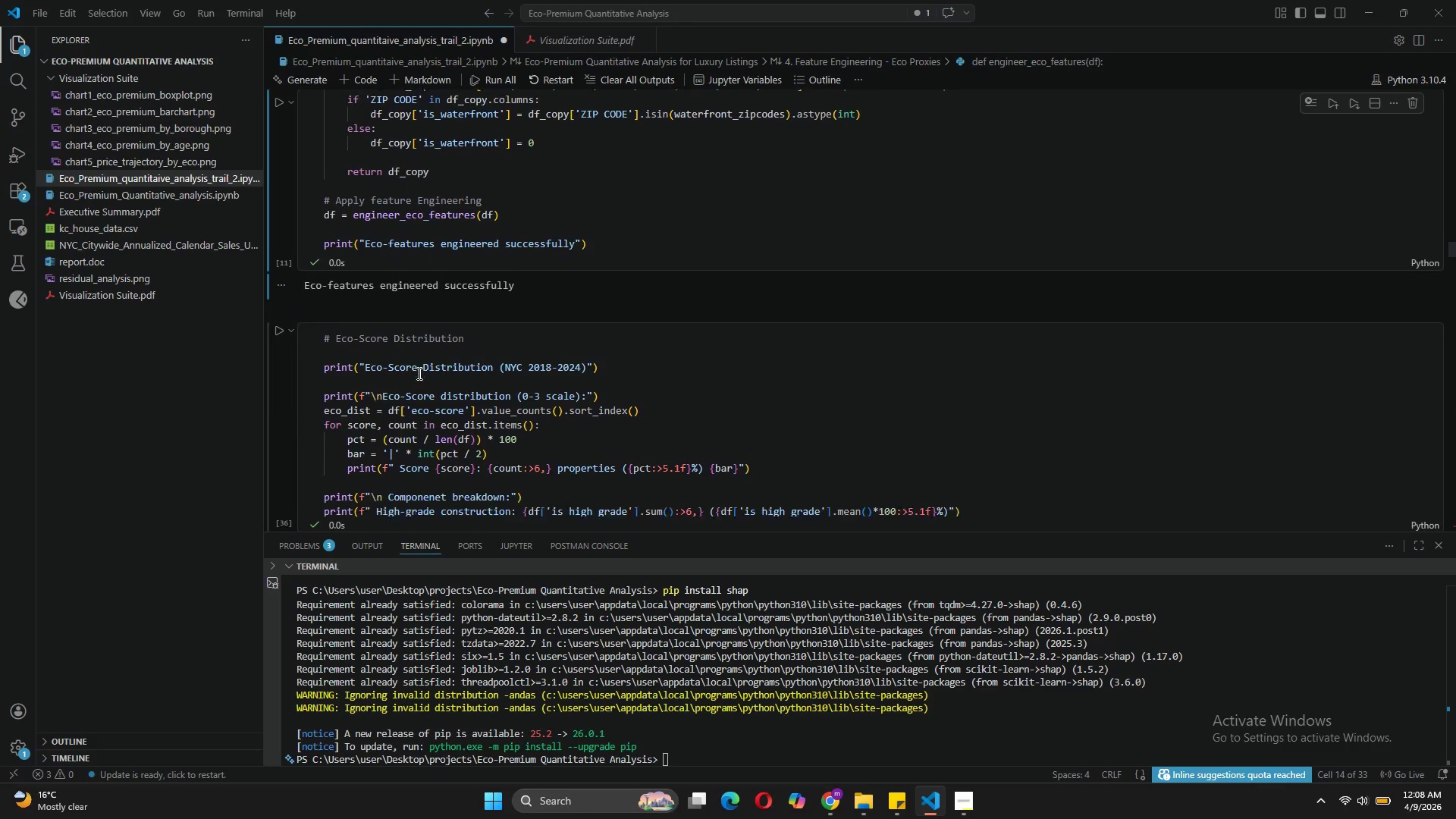 
left_click([278, 278])
 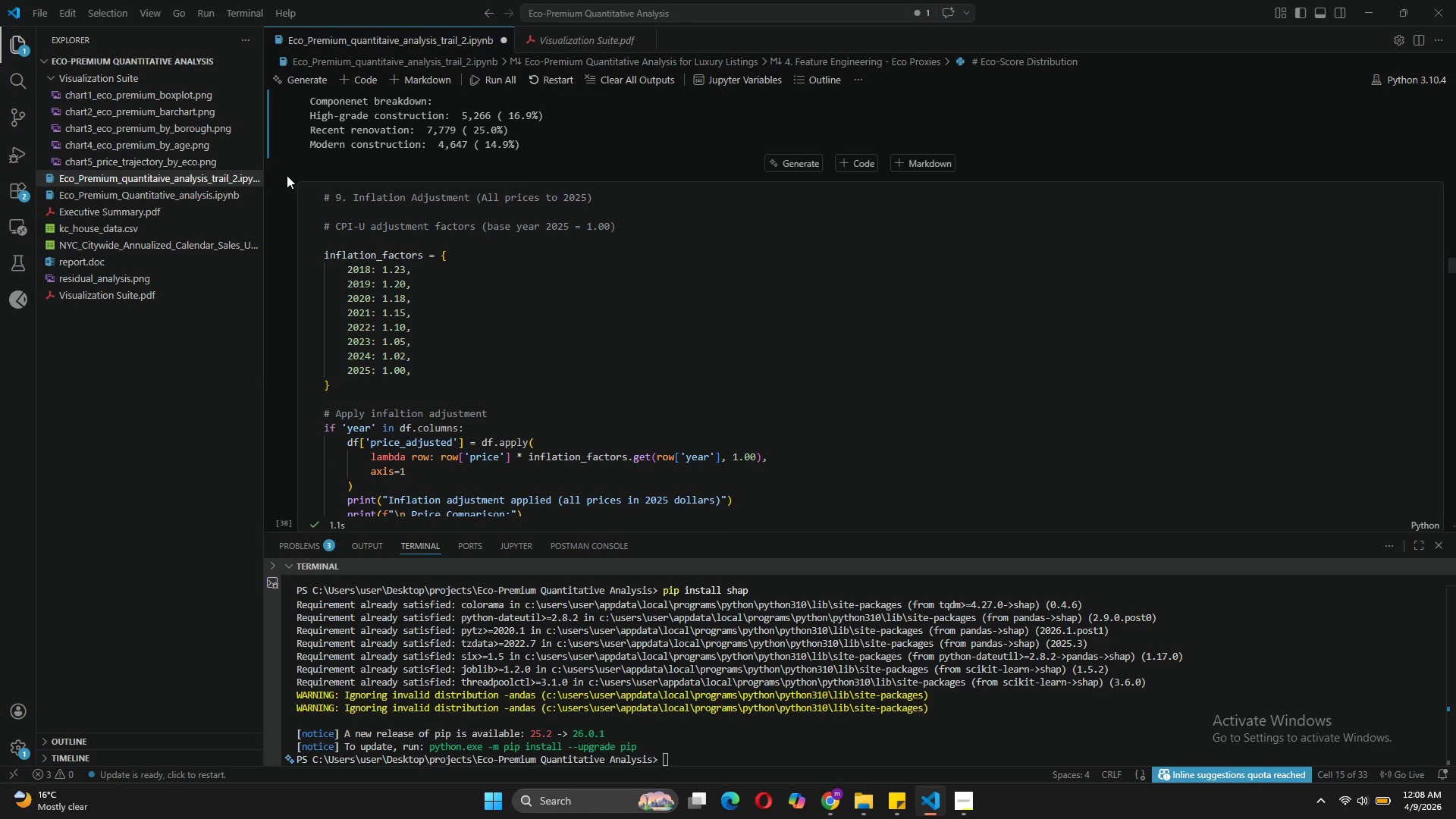 
left_click([275, 188])
 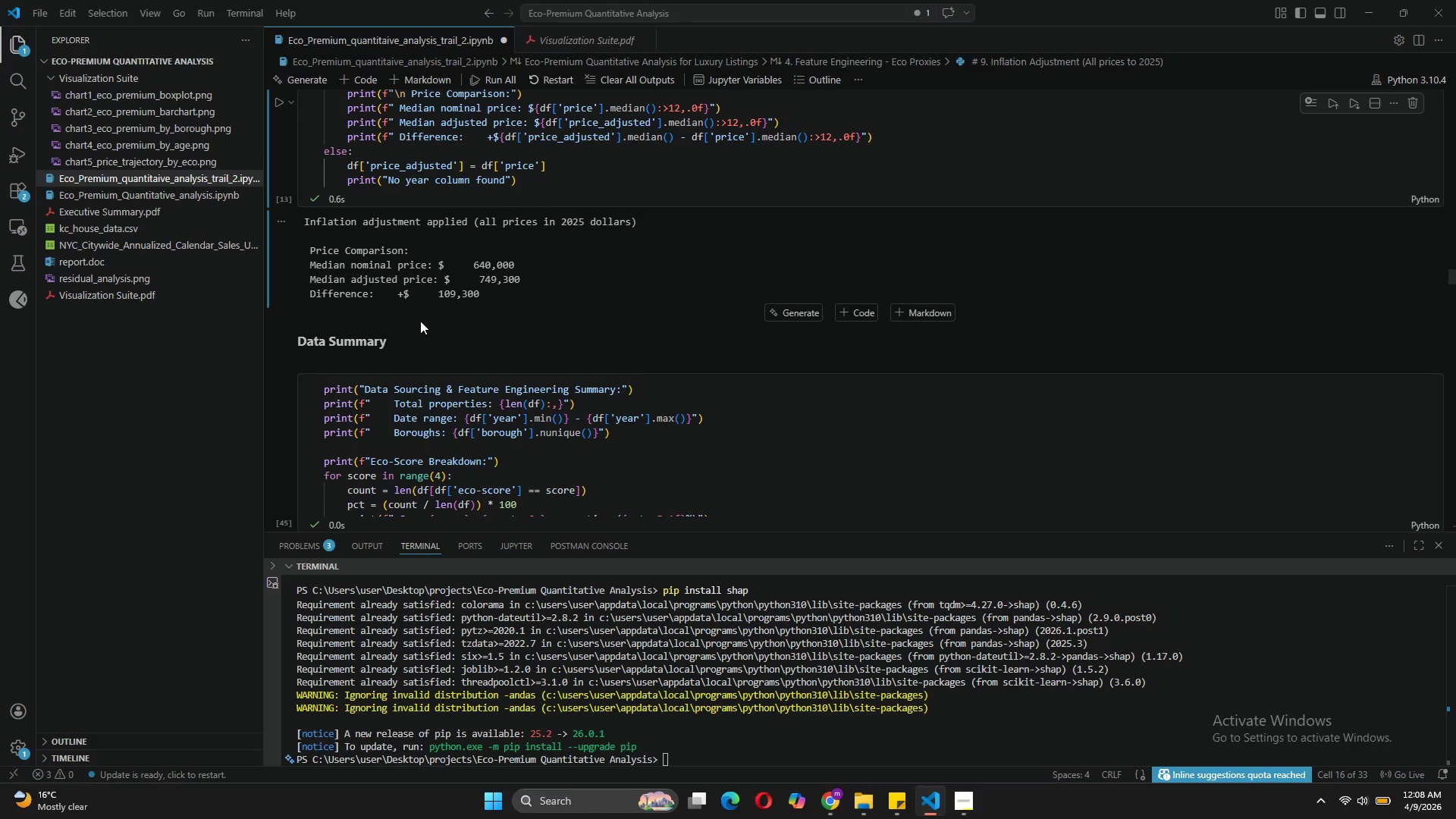 
wait(6.86)
 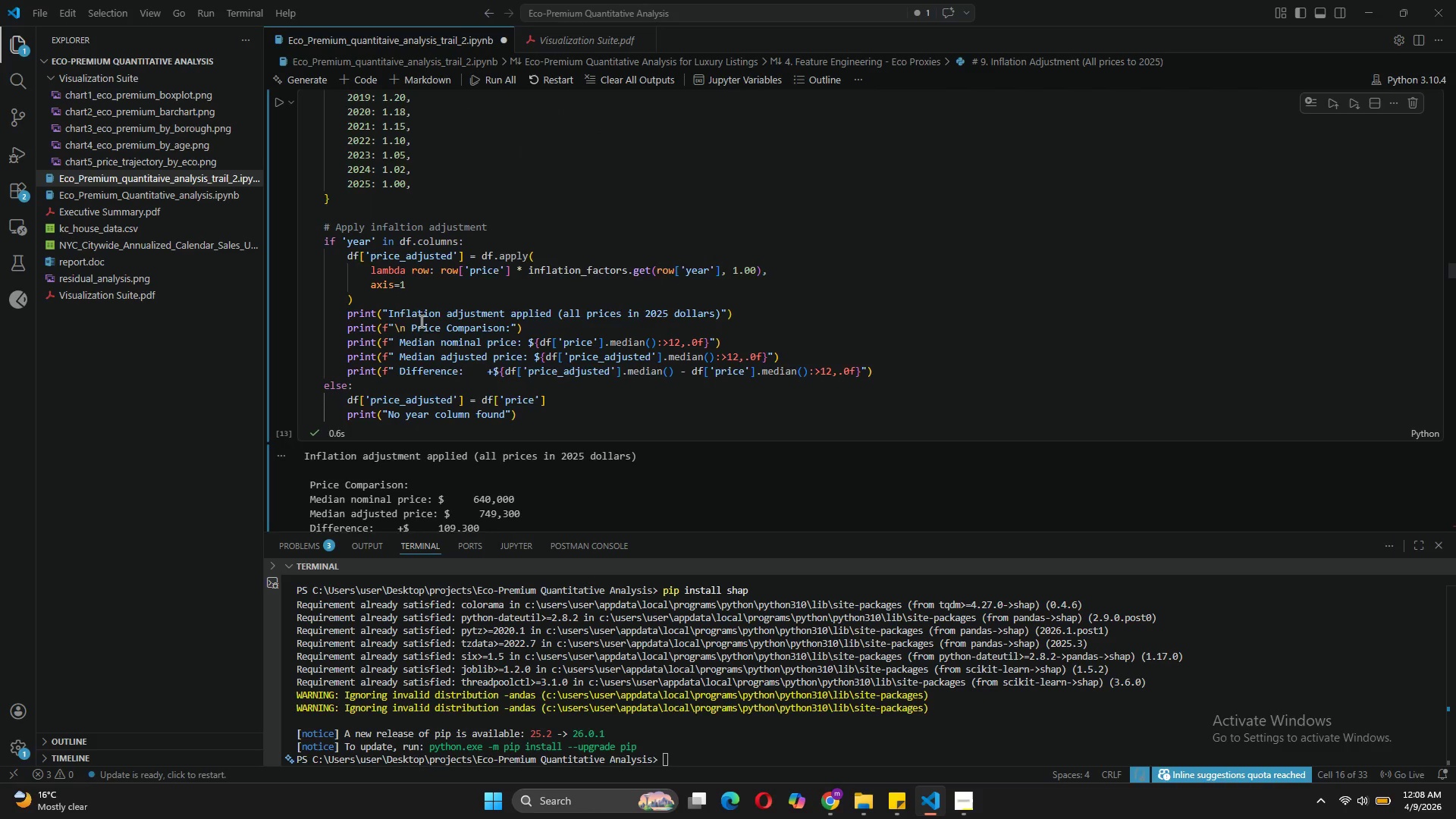 
left_click([278, 382])
 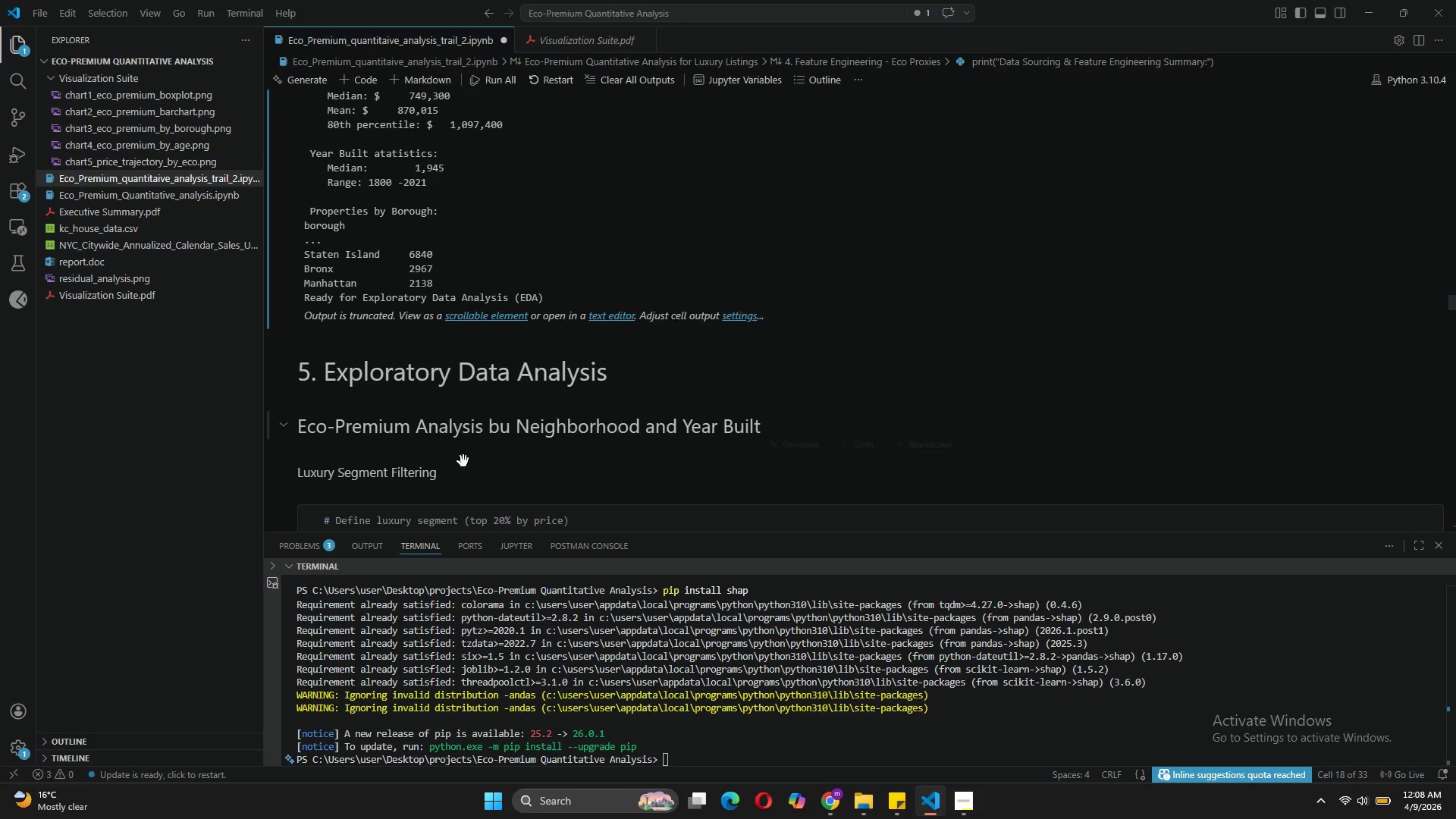 
wait(5.38)
 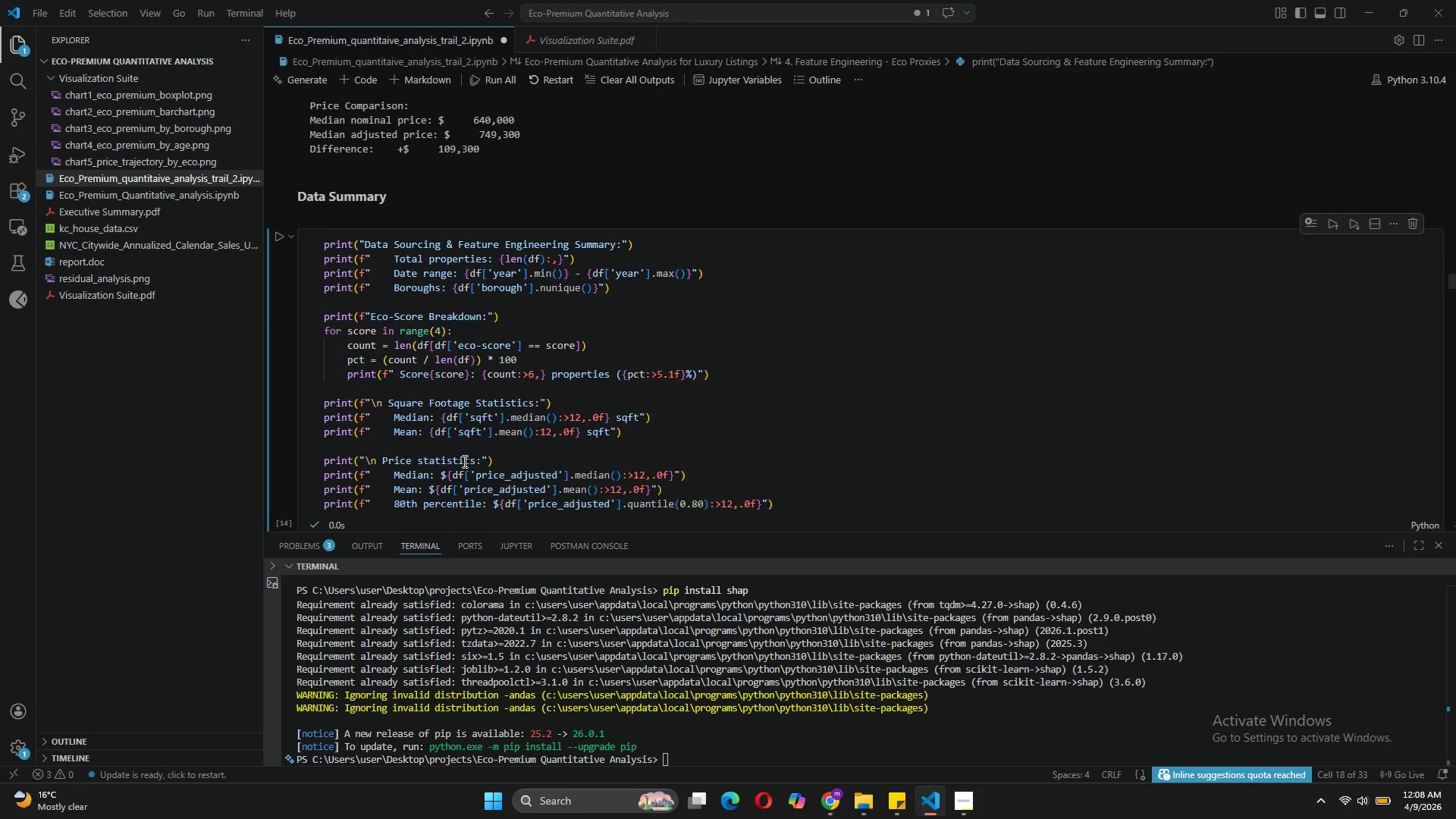 
left_click([278, 467])
 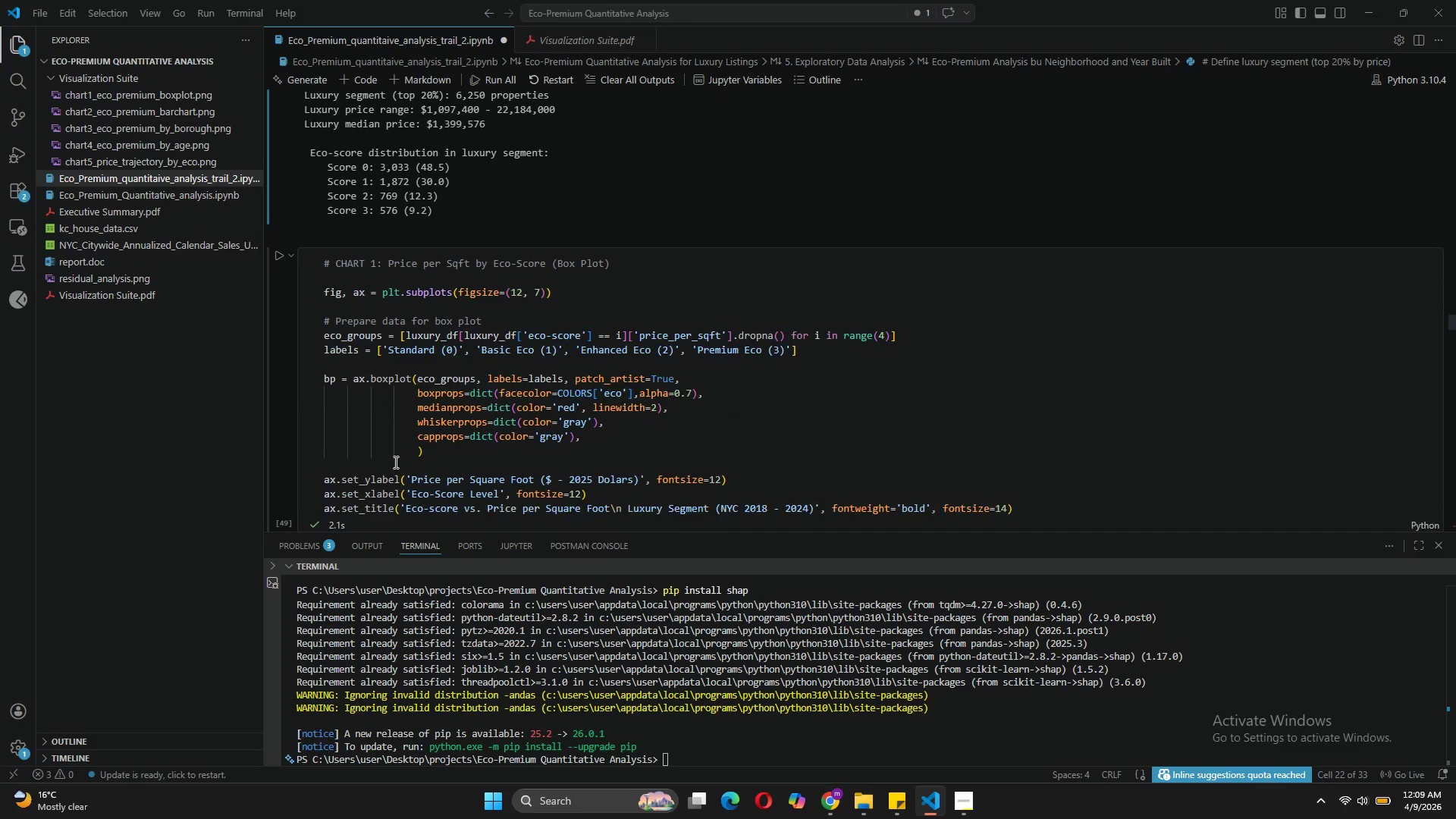 
left_click([271, 251])
 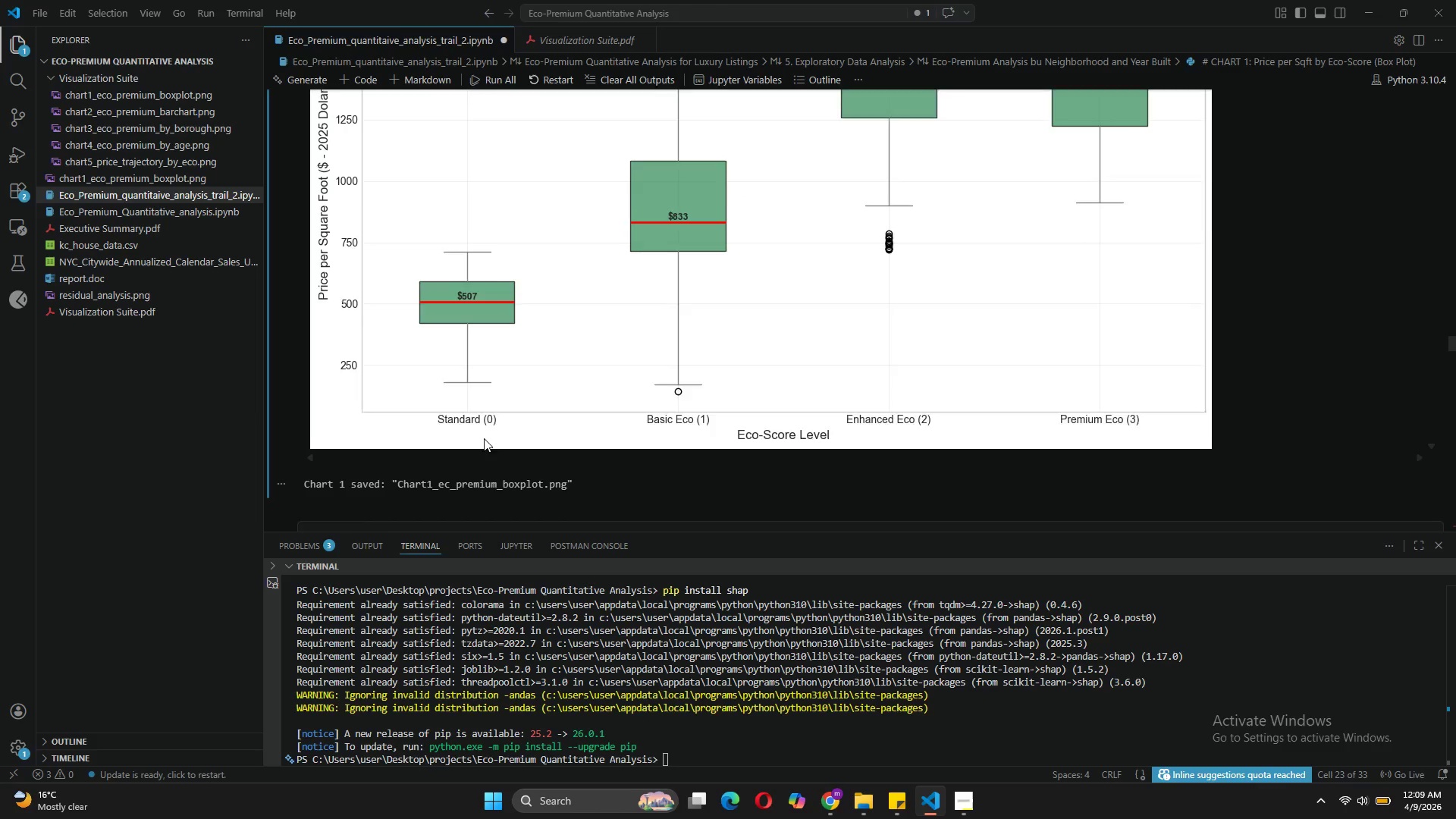 
wait(7.36)
 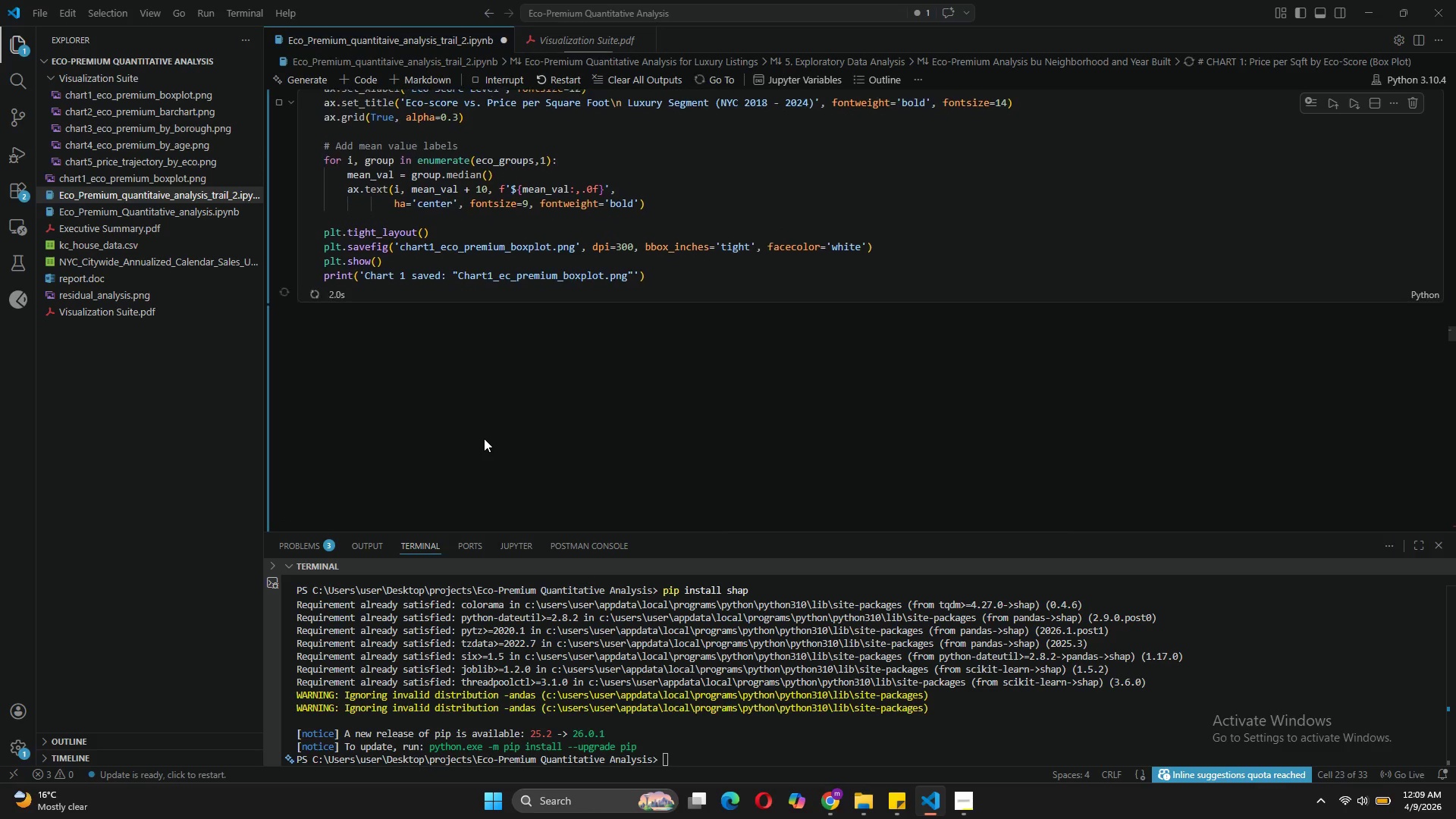 
left_click([276, 400])
 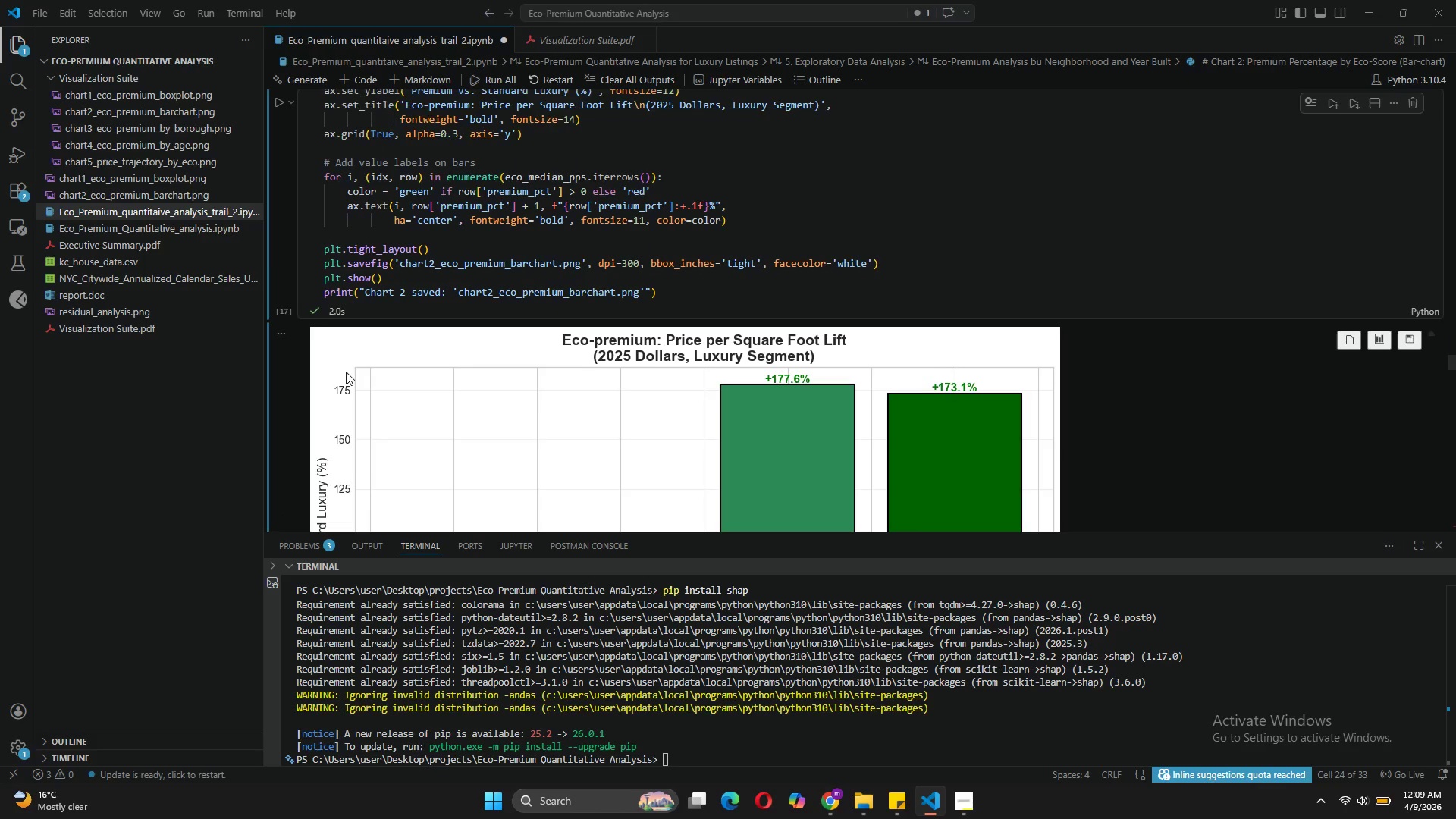 
wait(7.2)
 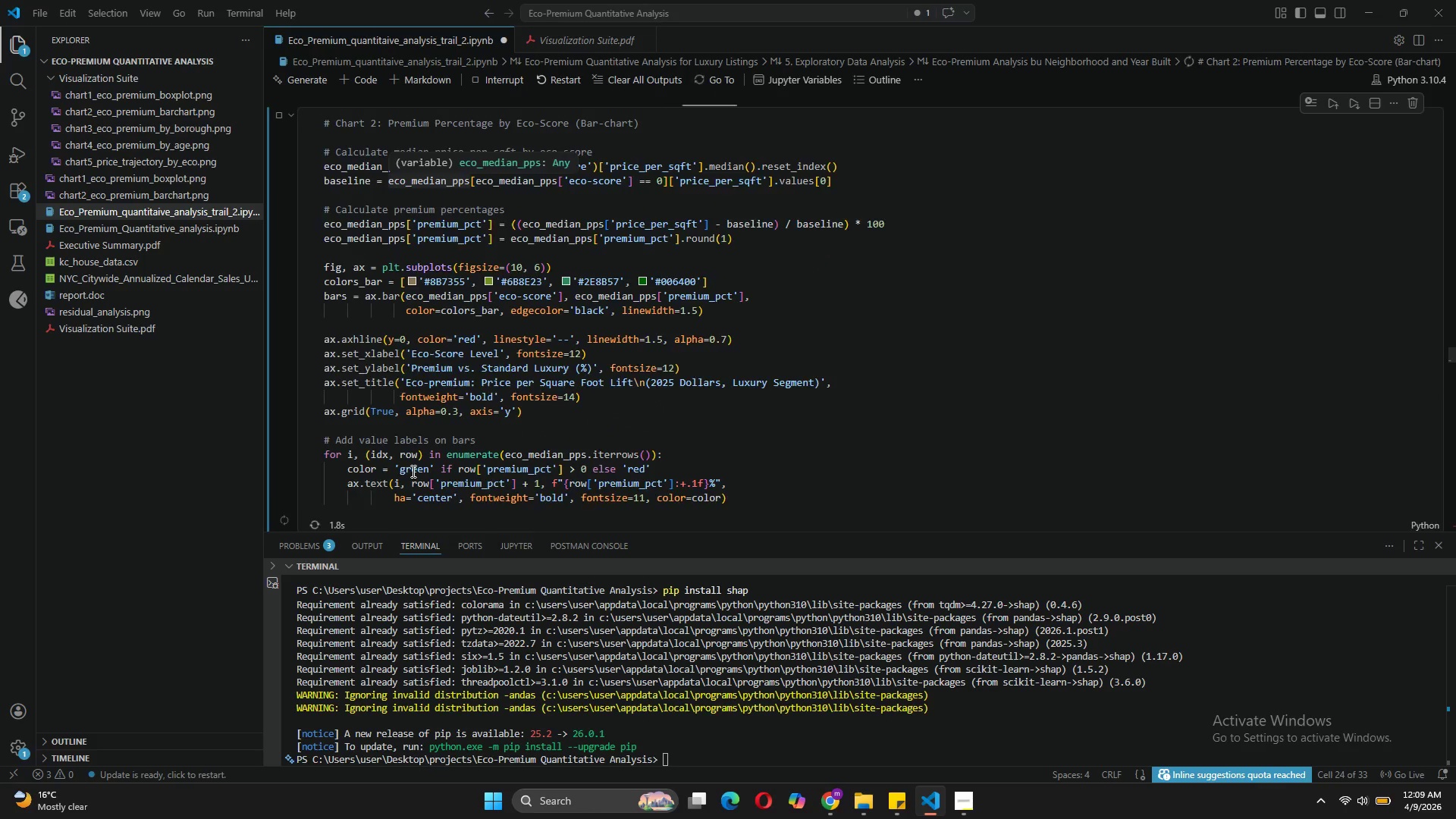 
left_click([278, 348])
 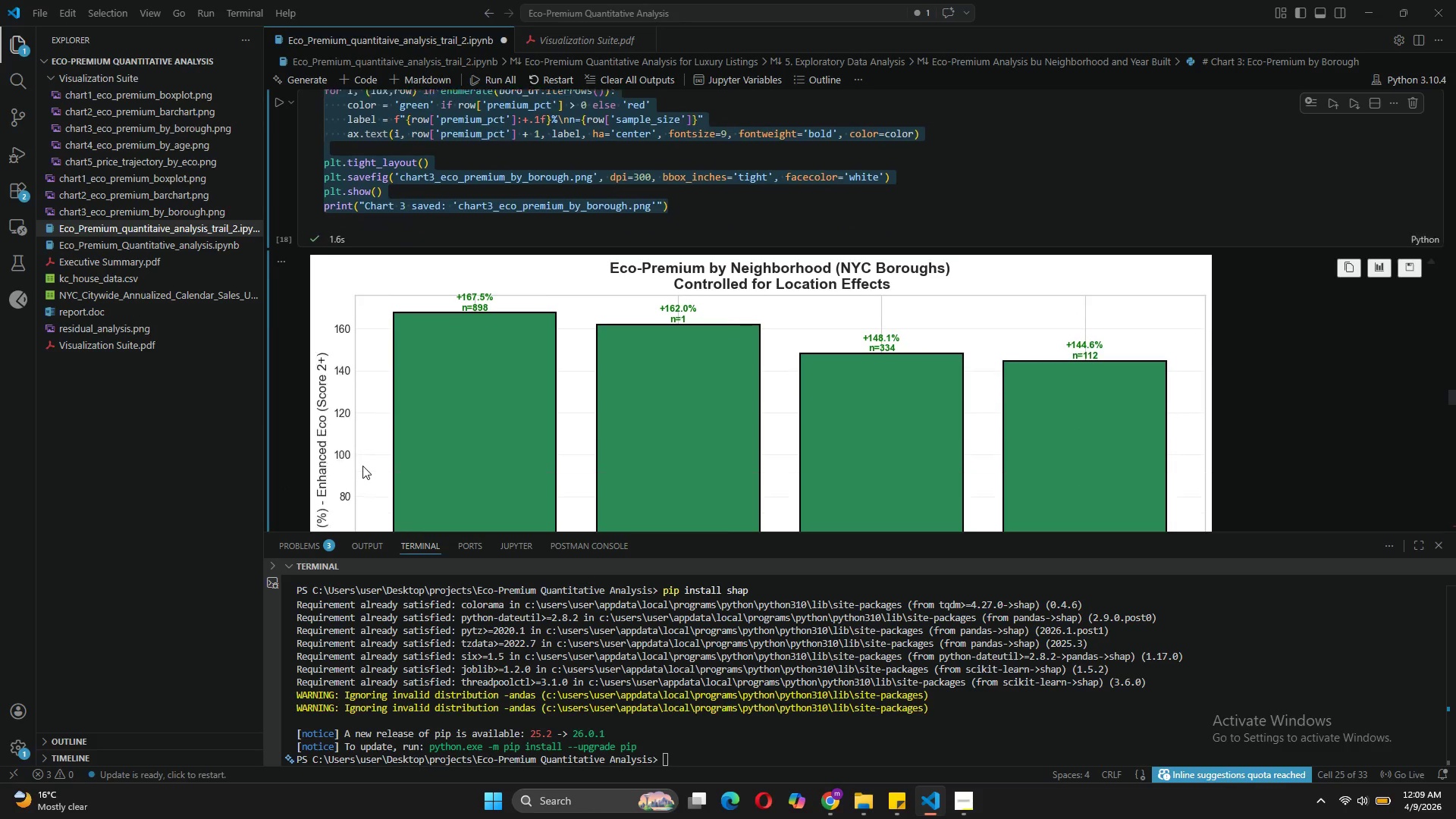 
wait(7.59)
 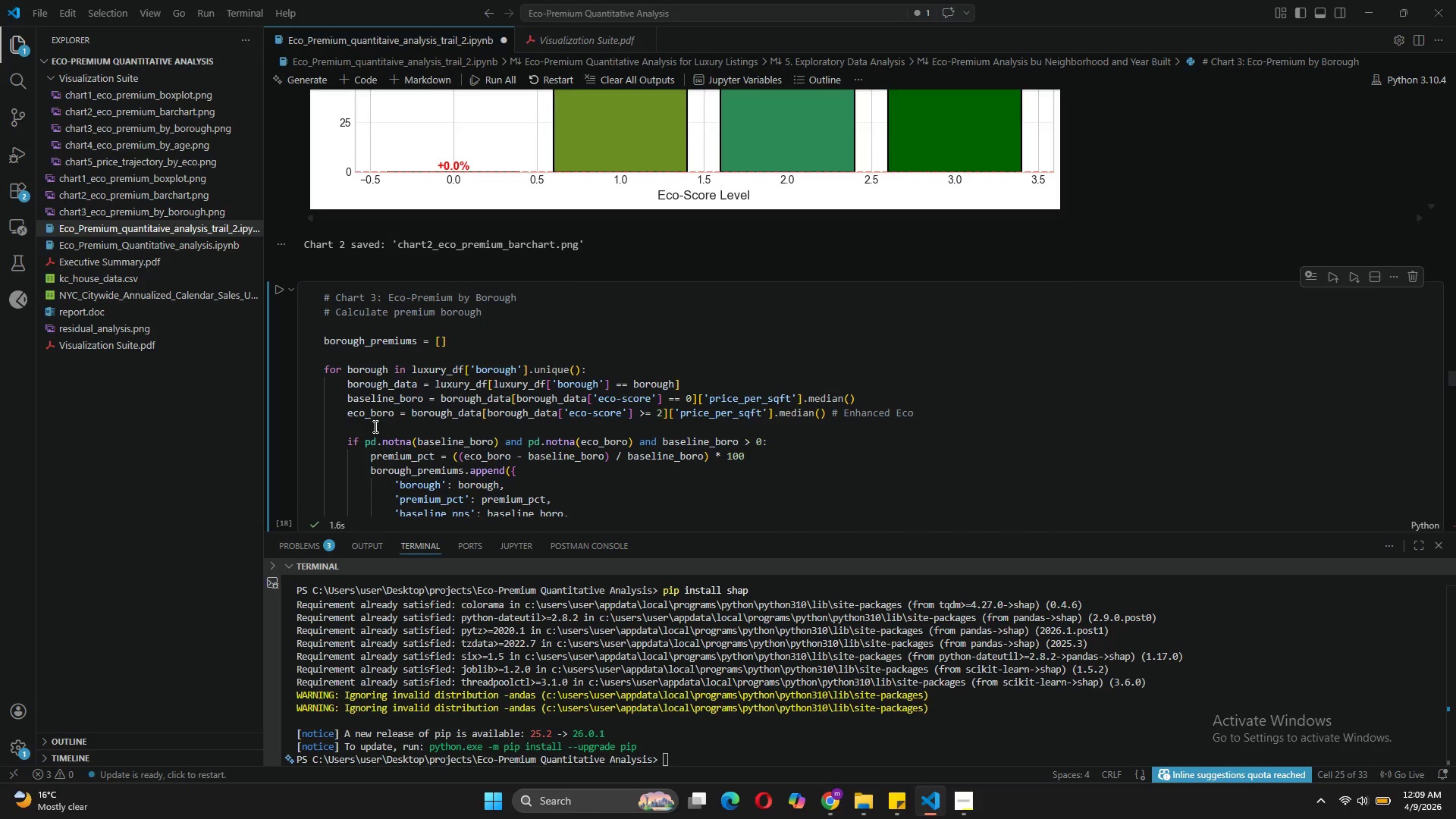 
left_click([277, 378])
 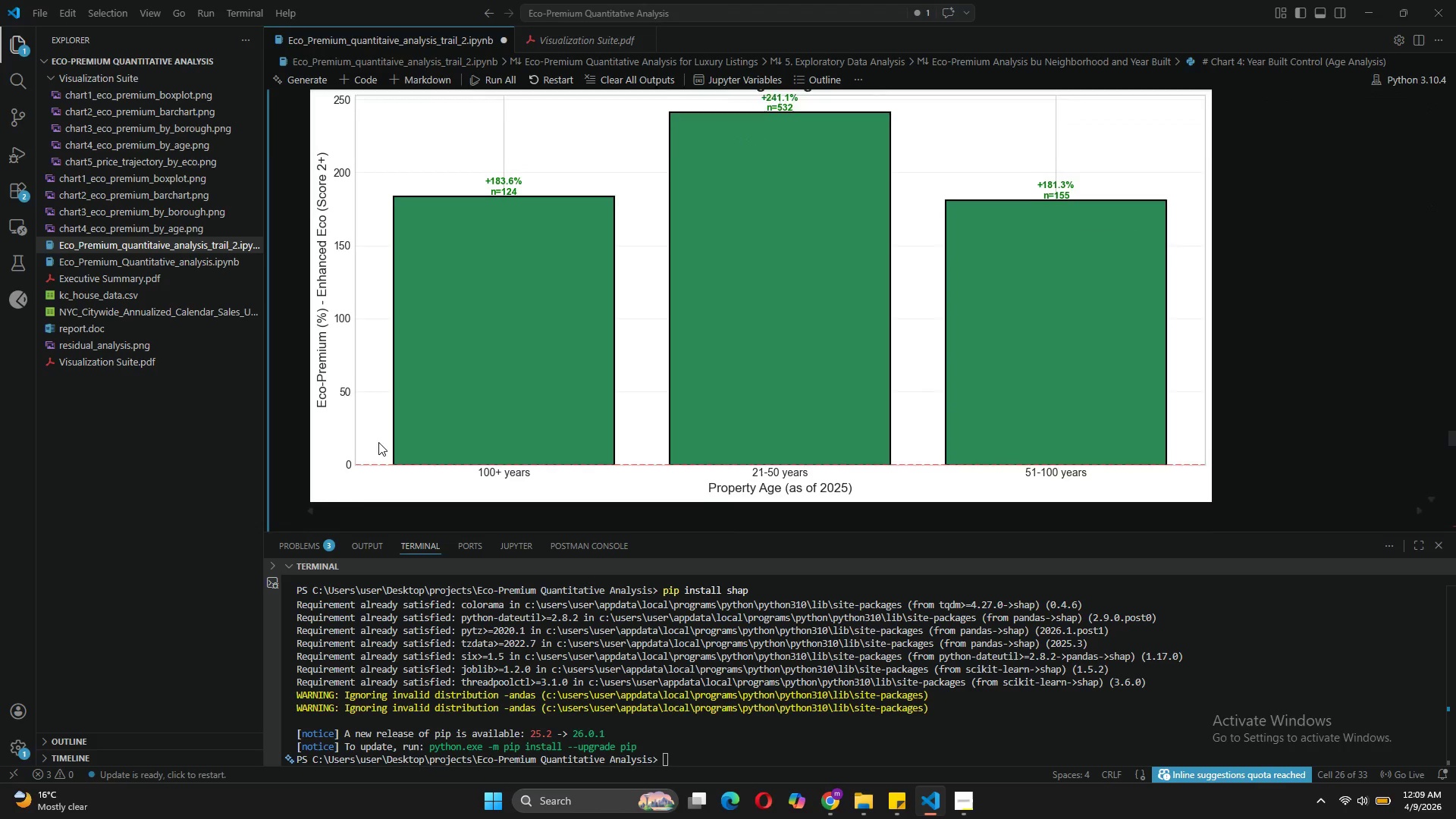 
wait(6.62)
 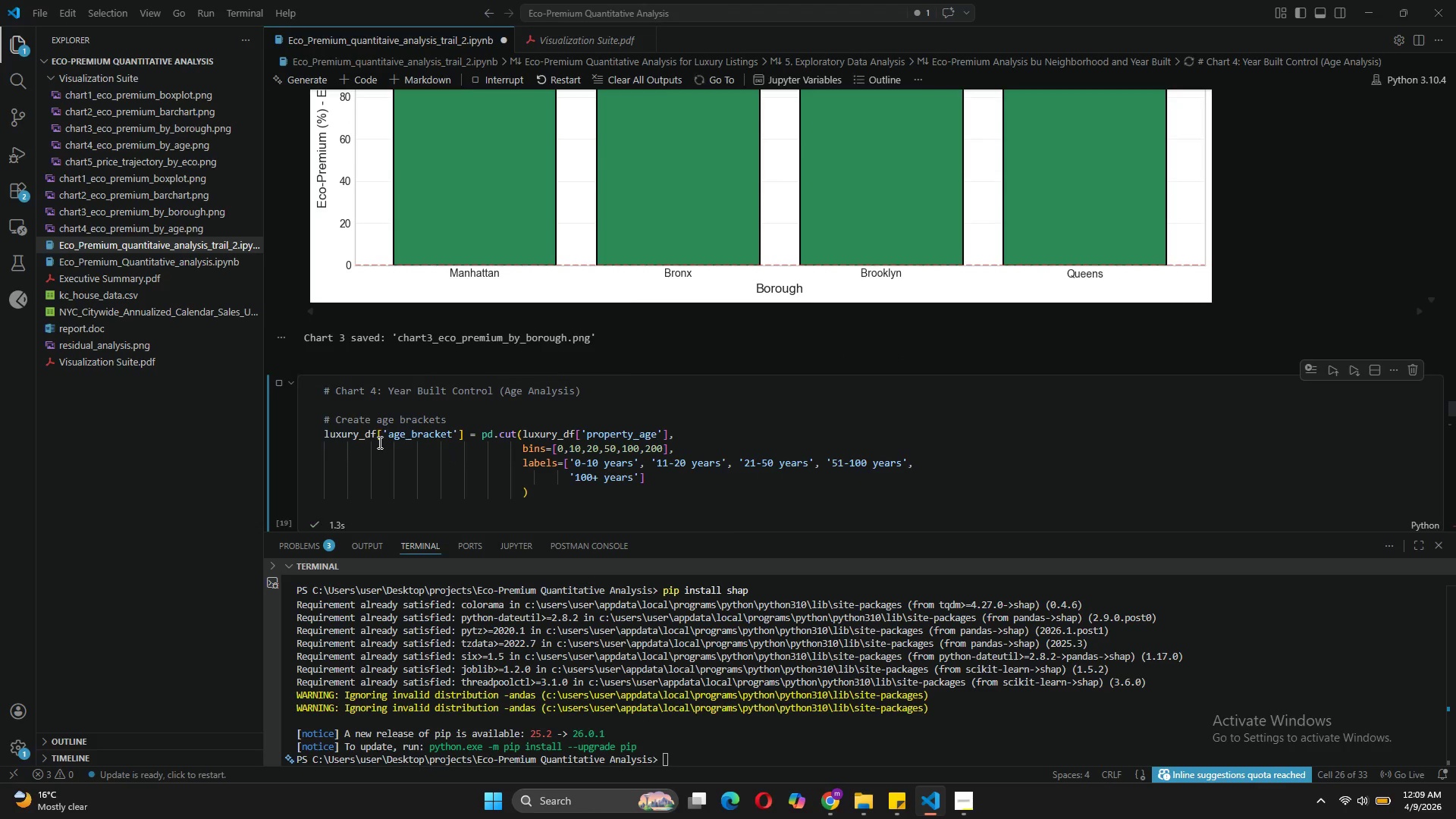 
left_click([277, 311])
 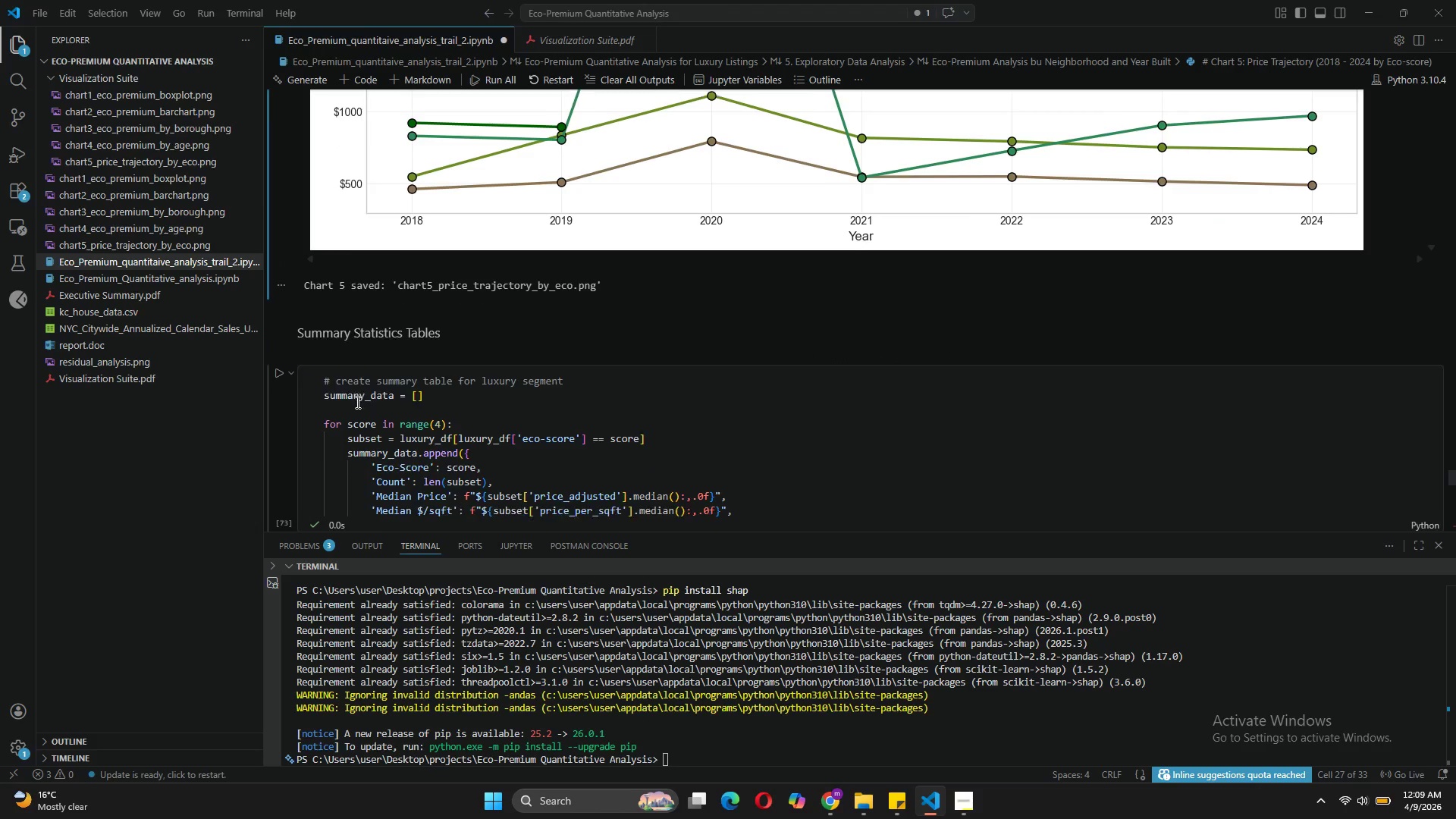 
wait(7.75)
 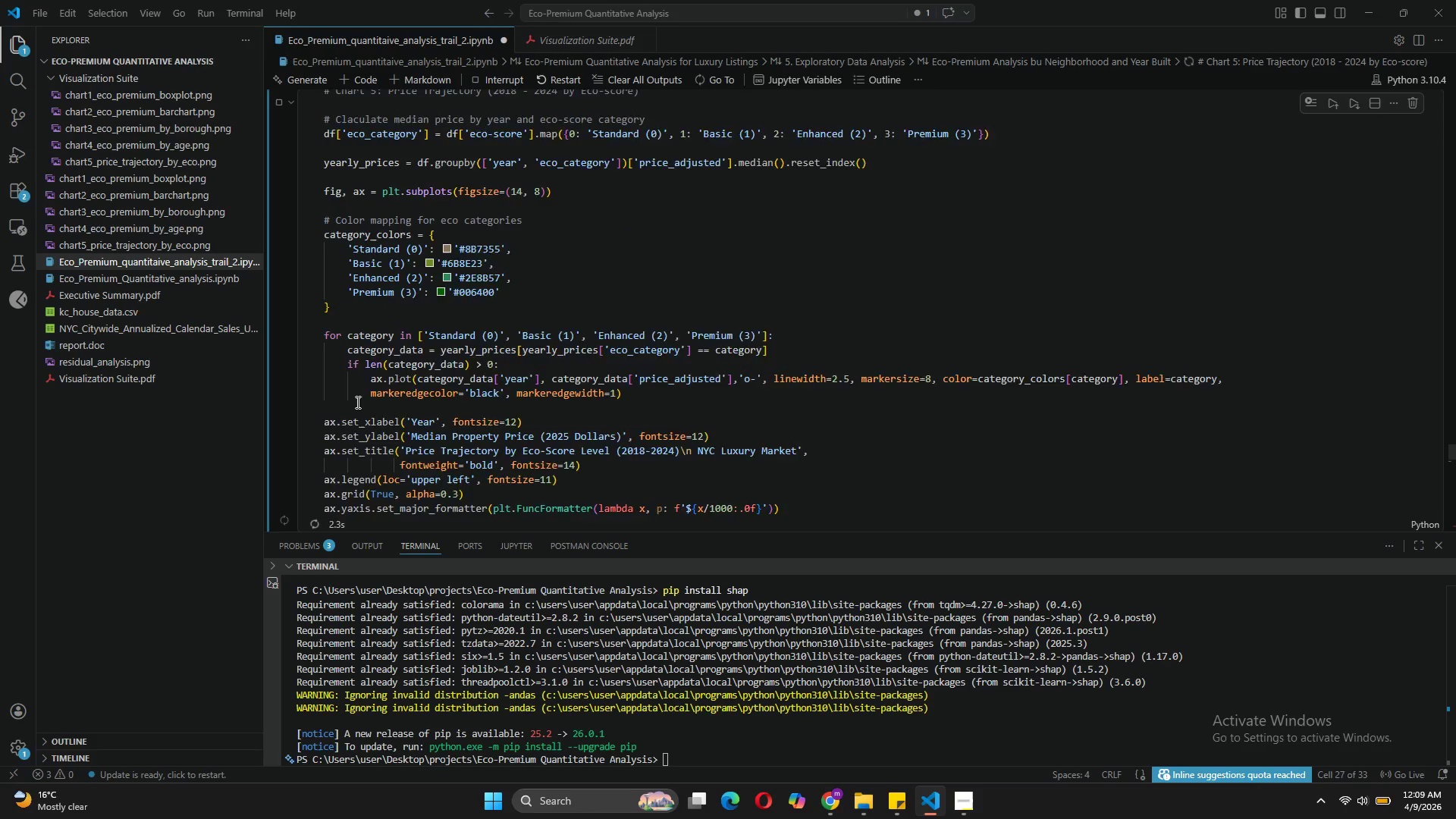 
left_click([278, 354])
 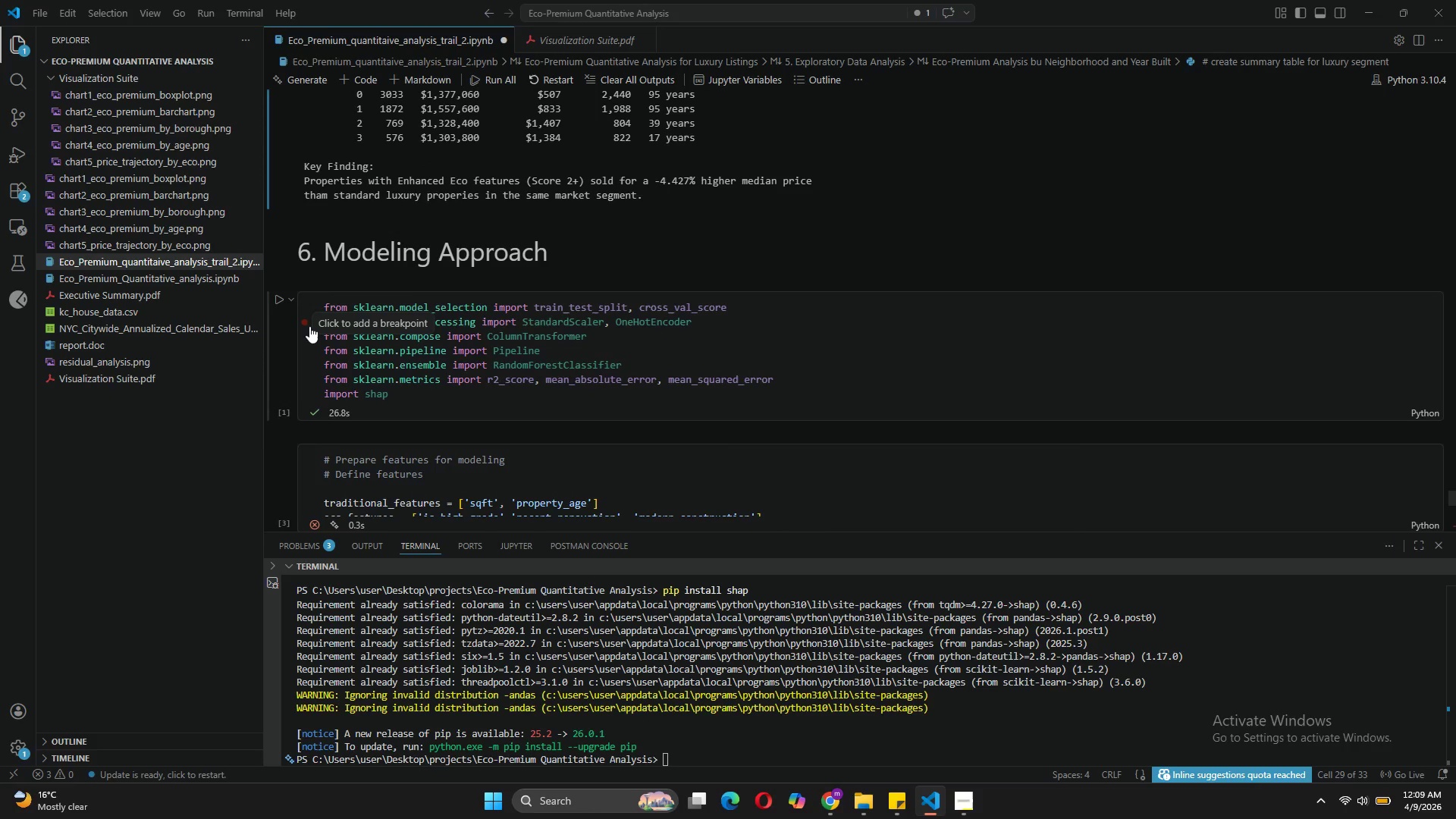 
left_click([281, 300])
 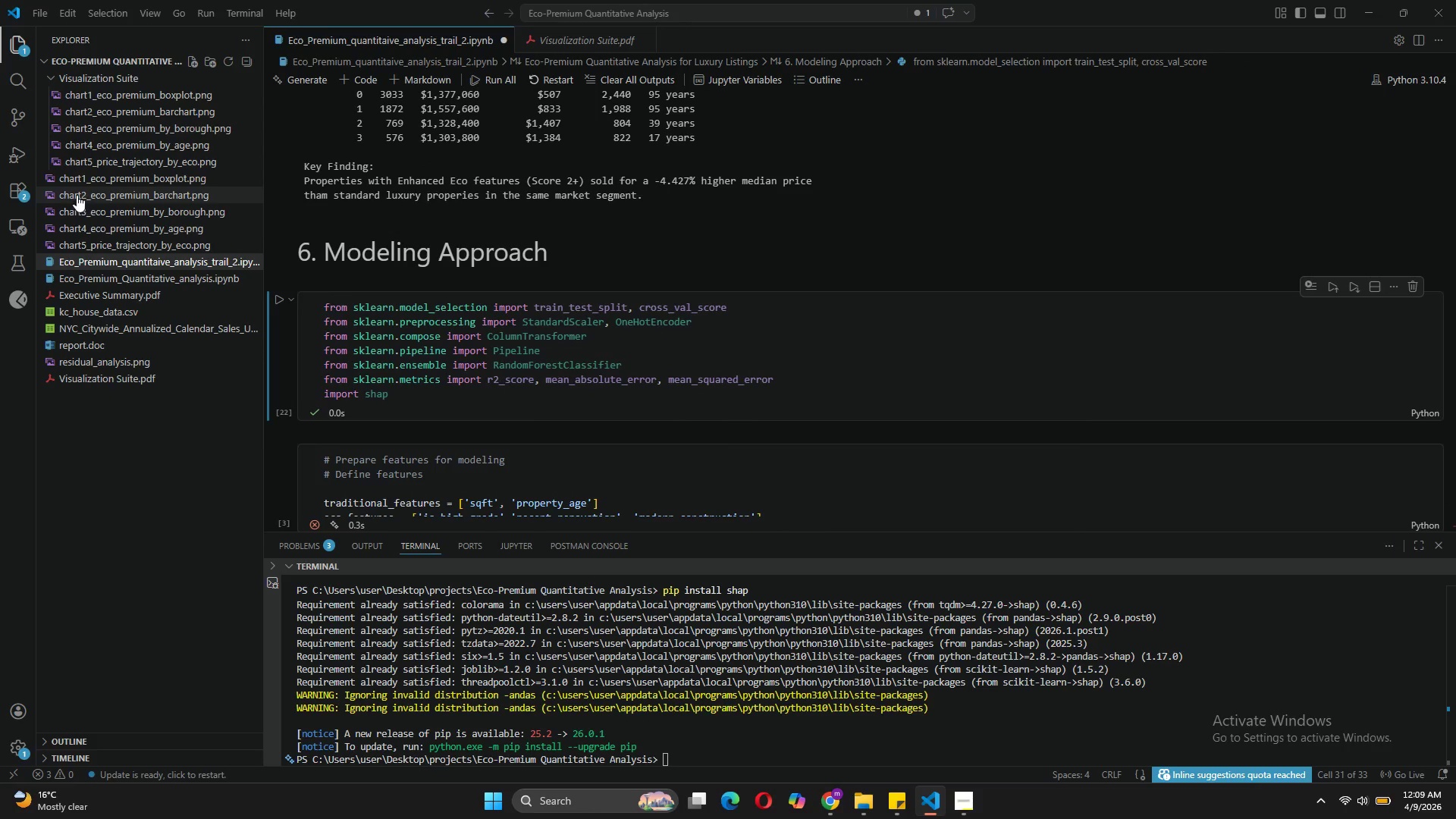 
left_click([65, 179])
 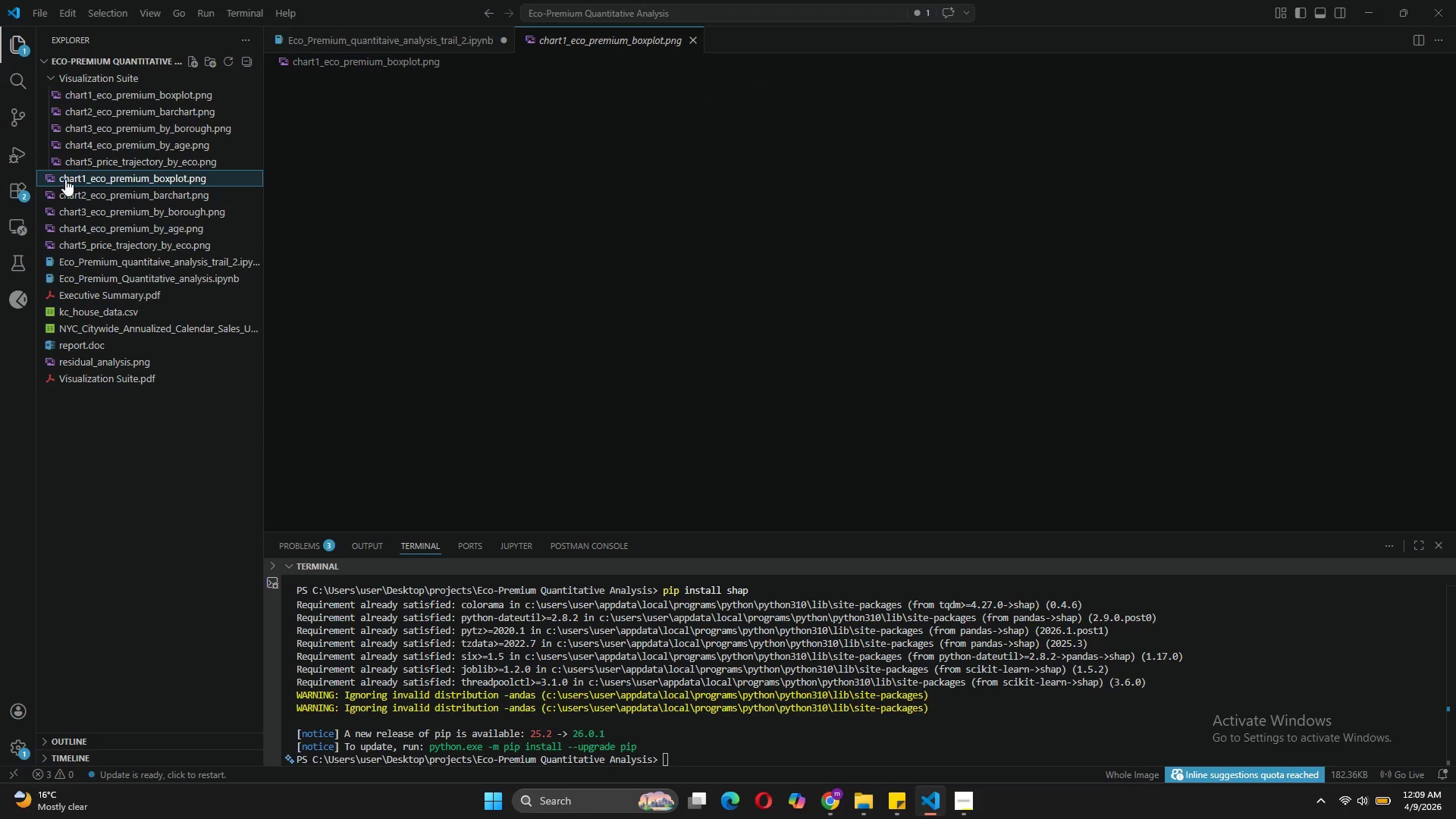 
hold_key(key=ControlLeft, duration=4.17)
left_click([65, 200])
 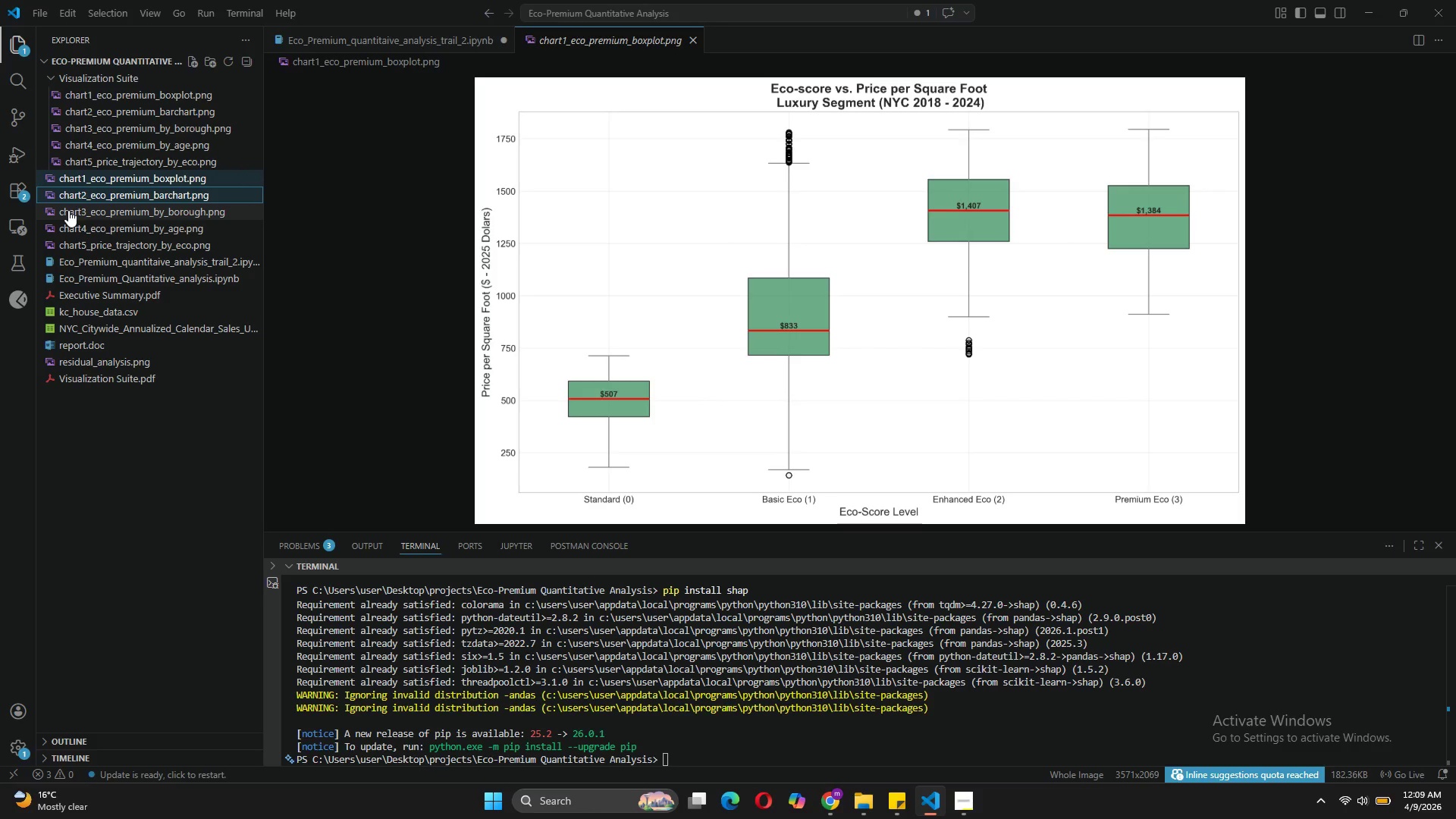 
left_click([68, 210])
 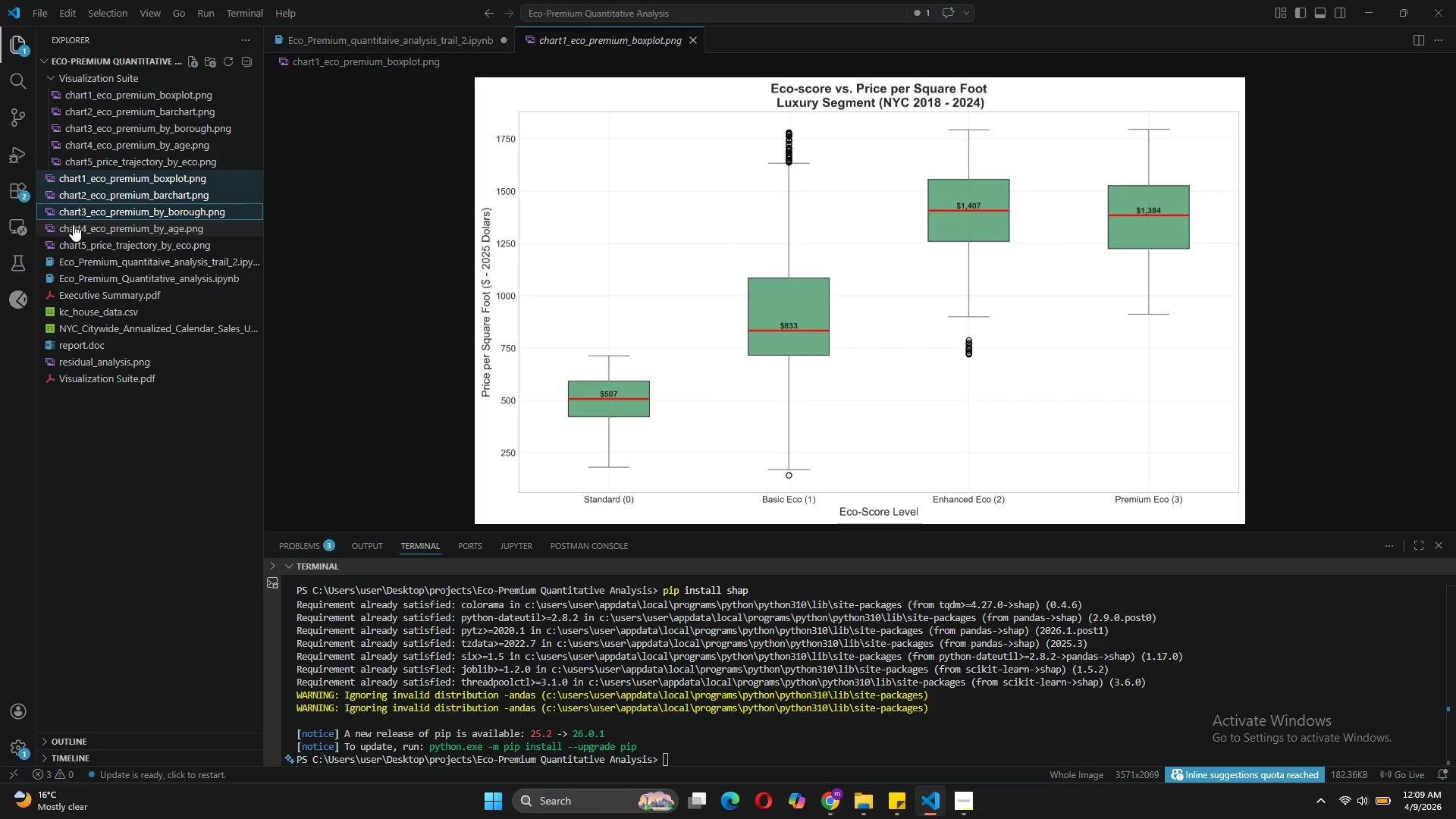 
left_click([73, 224])
 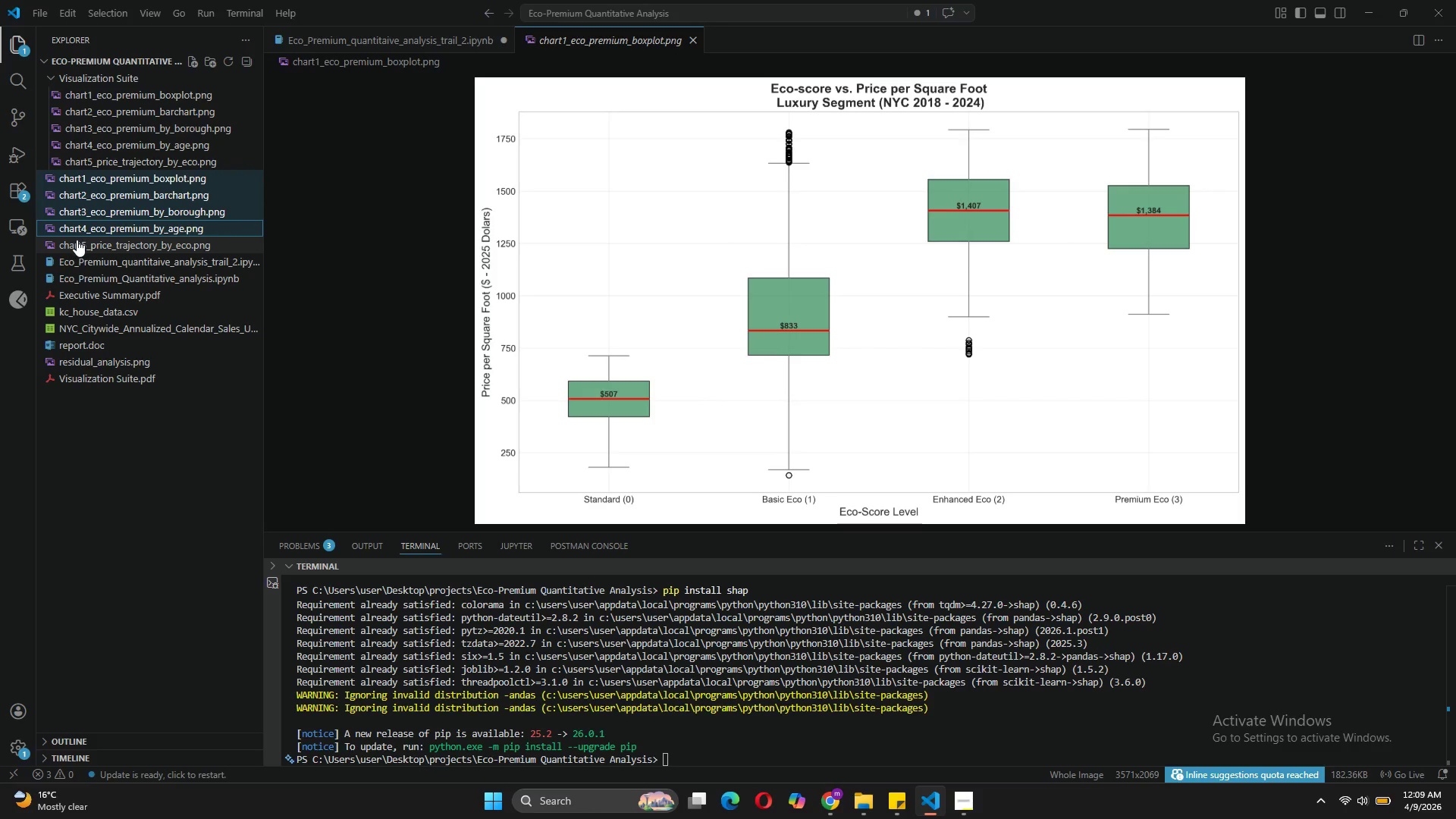 
left_click([77, 240])
 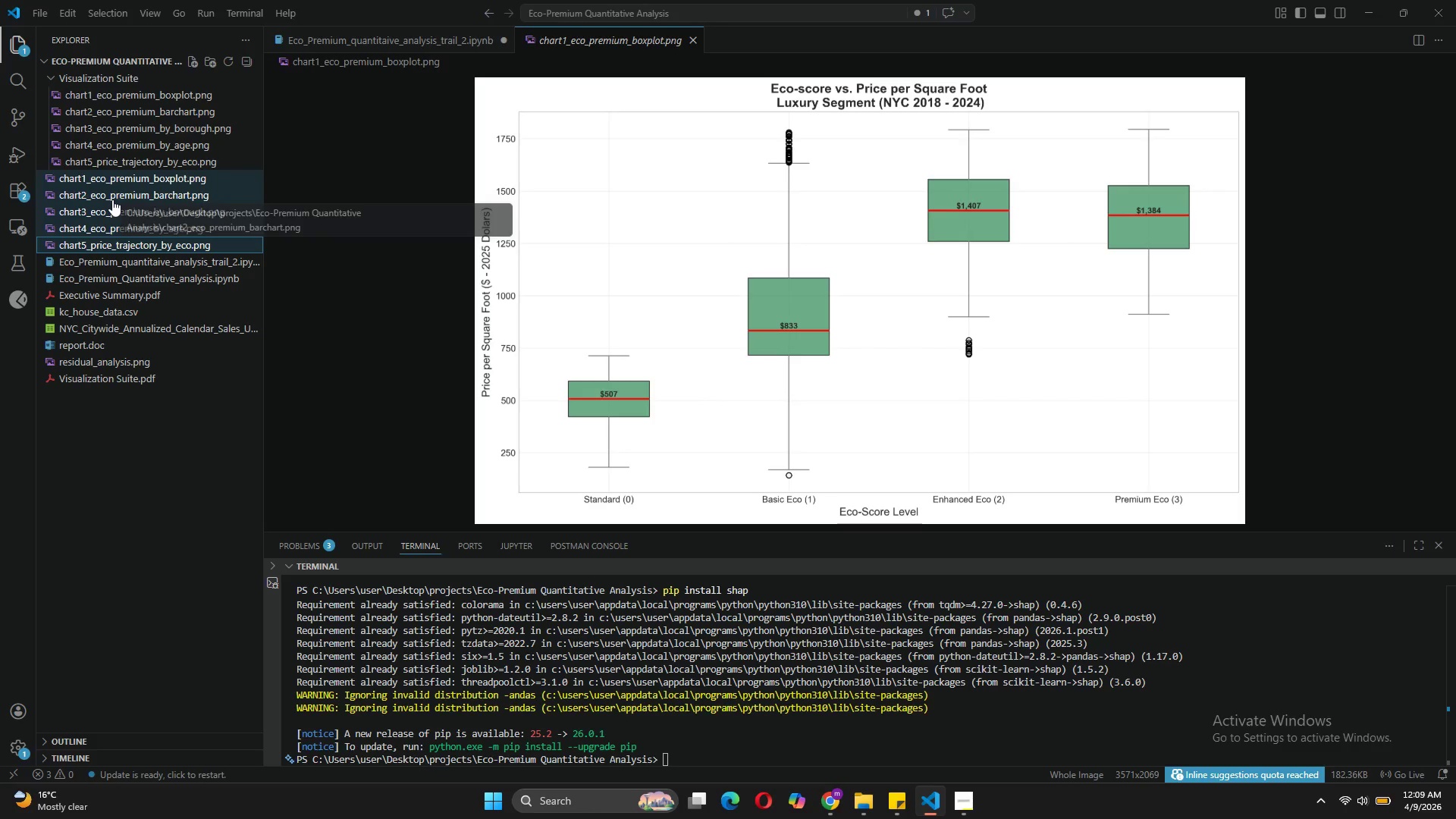 
right_click([112, 199])
 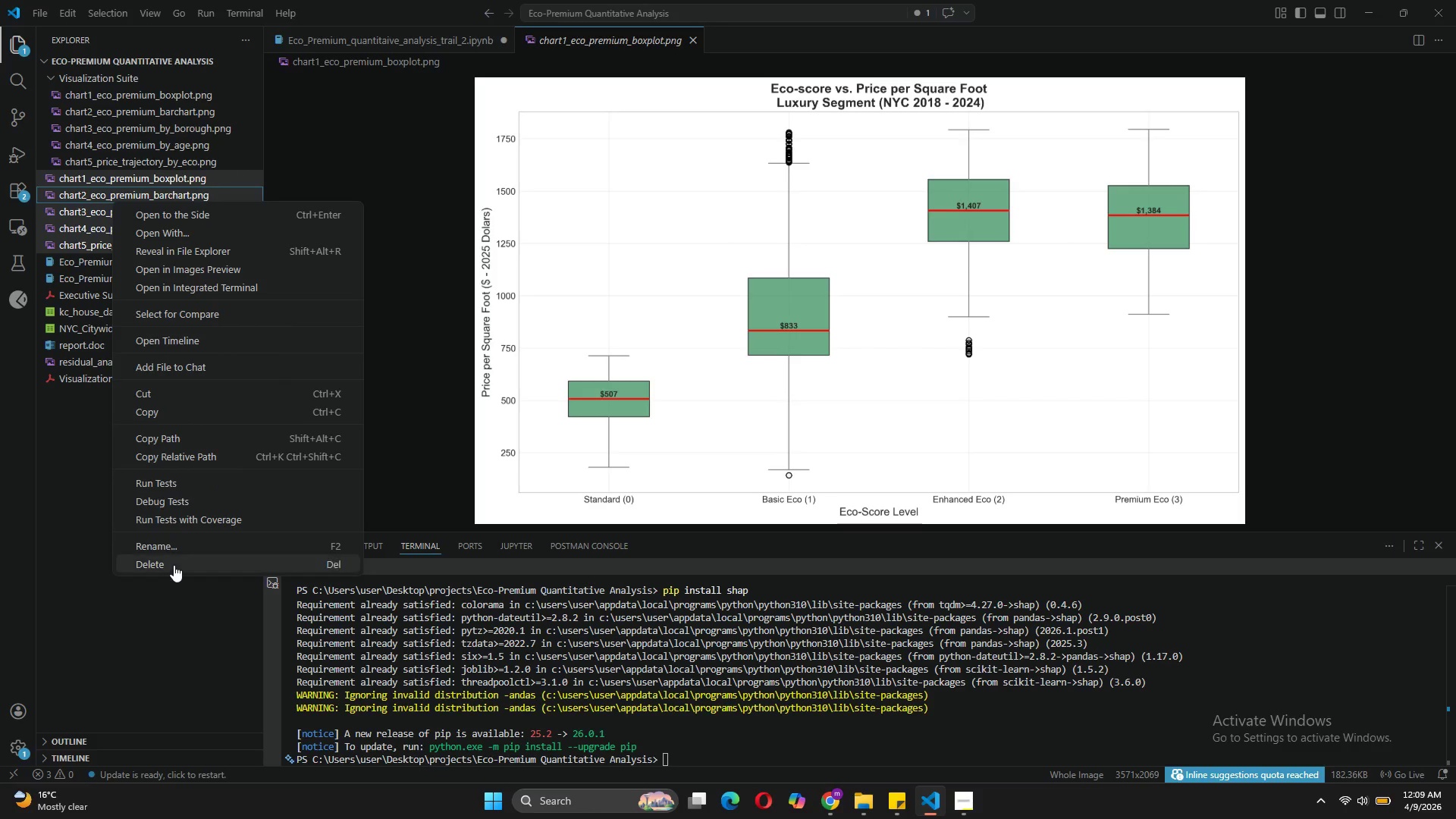 
left_click([165, 566])
 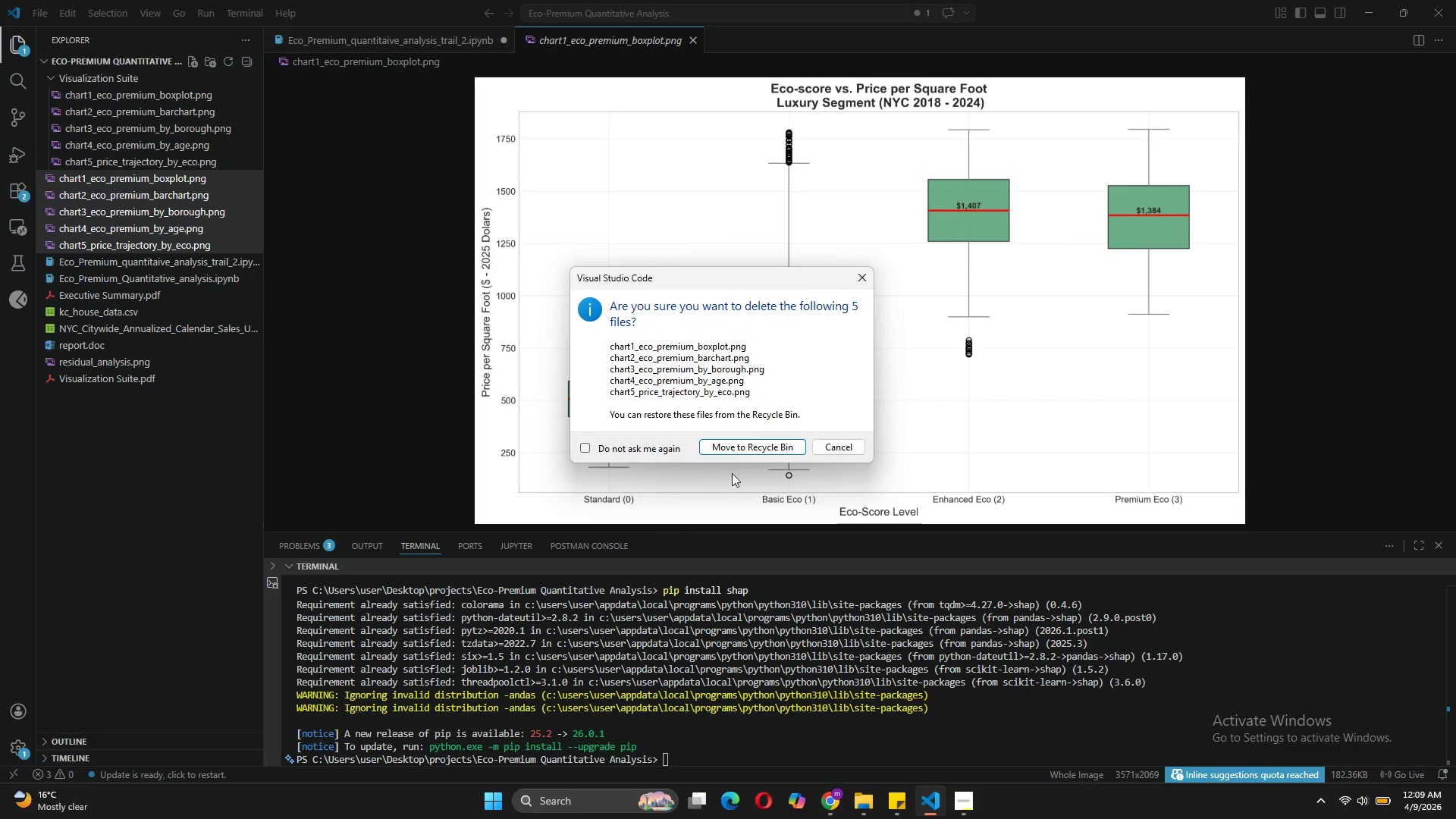 
left_click([723, 447])
 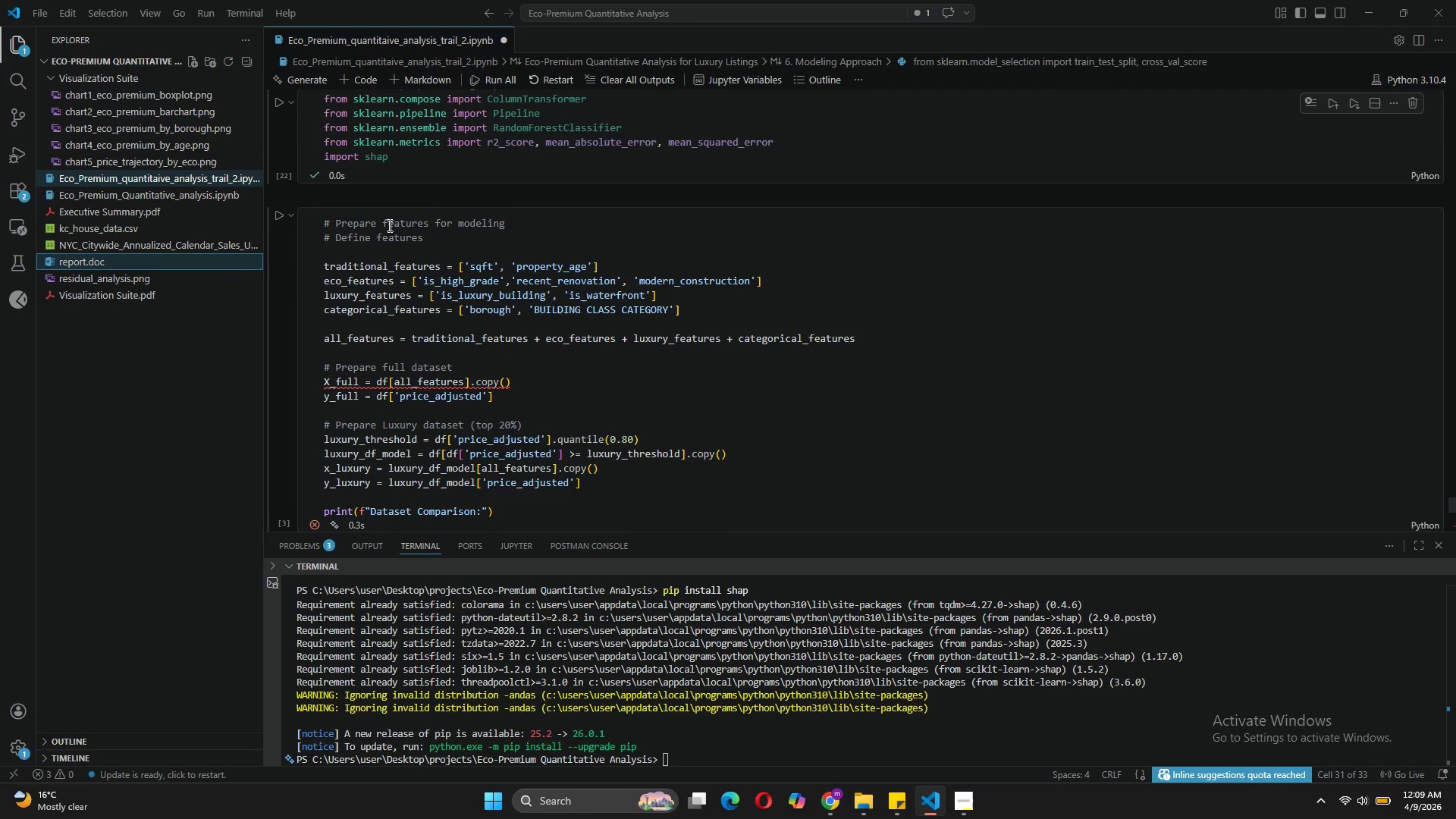 
left_click([274, 213])
 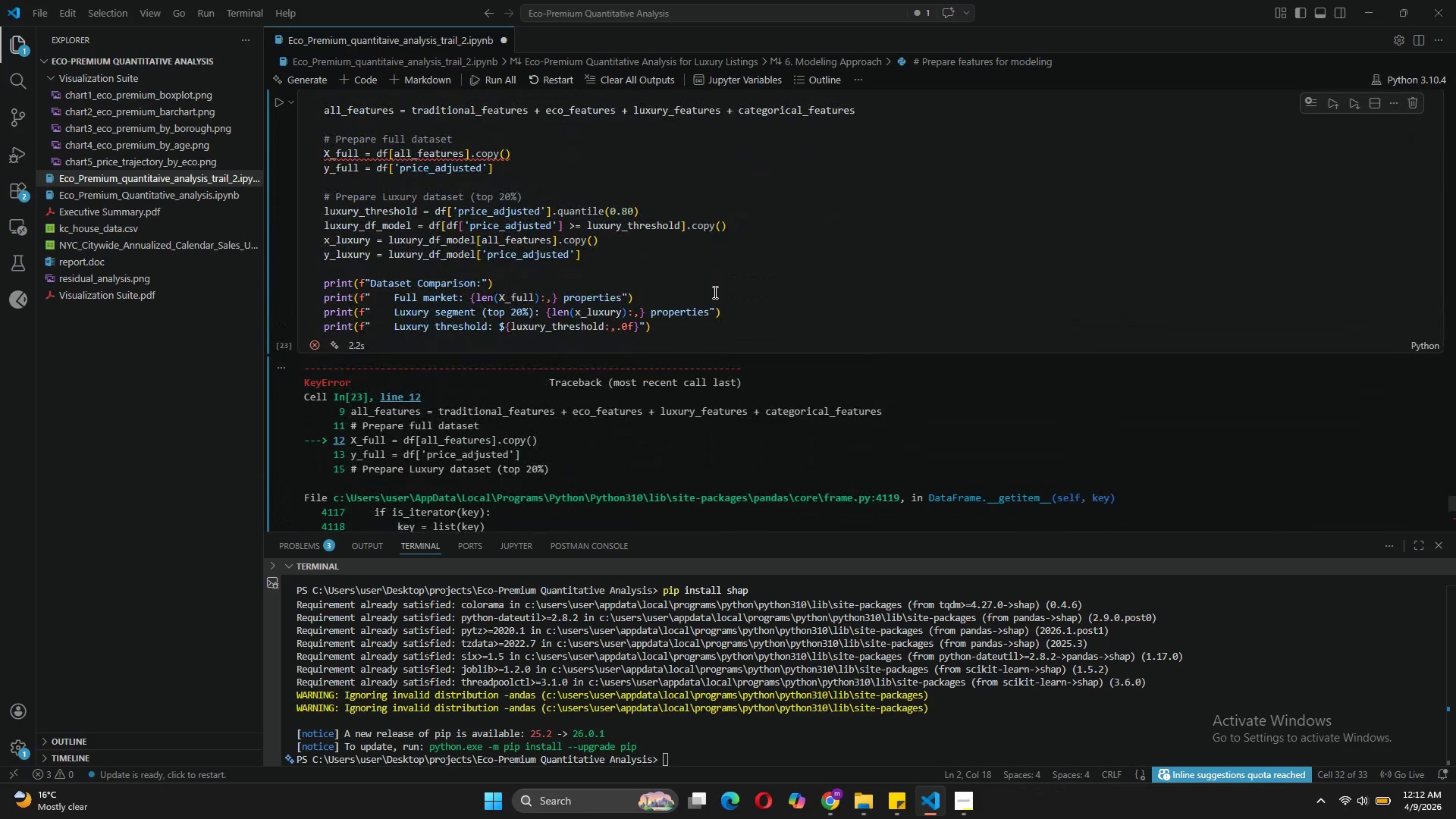 
wait(178.89)
 